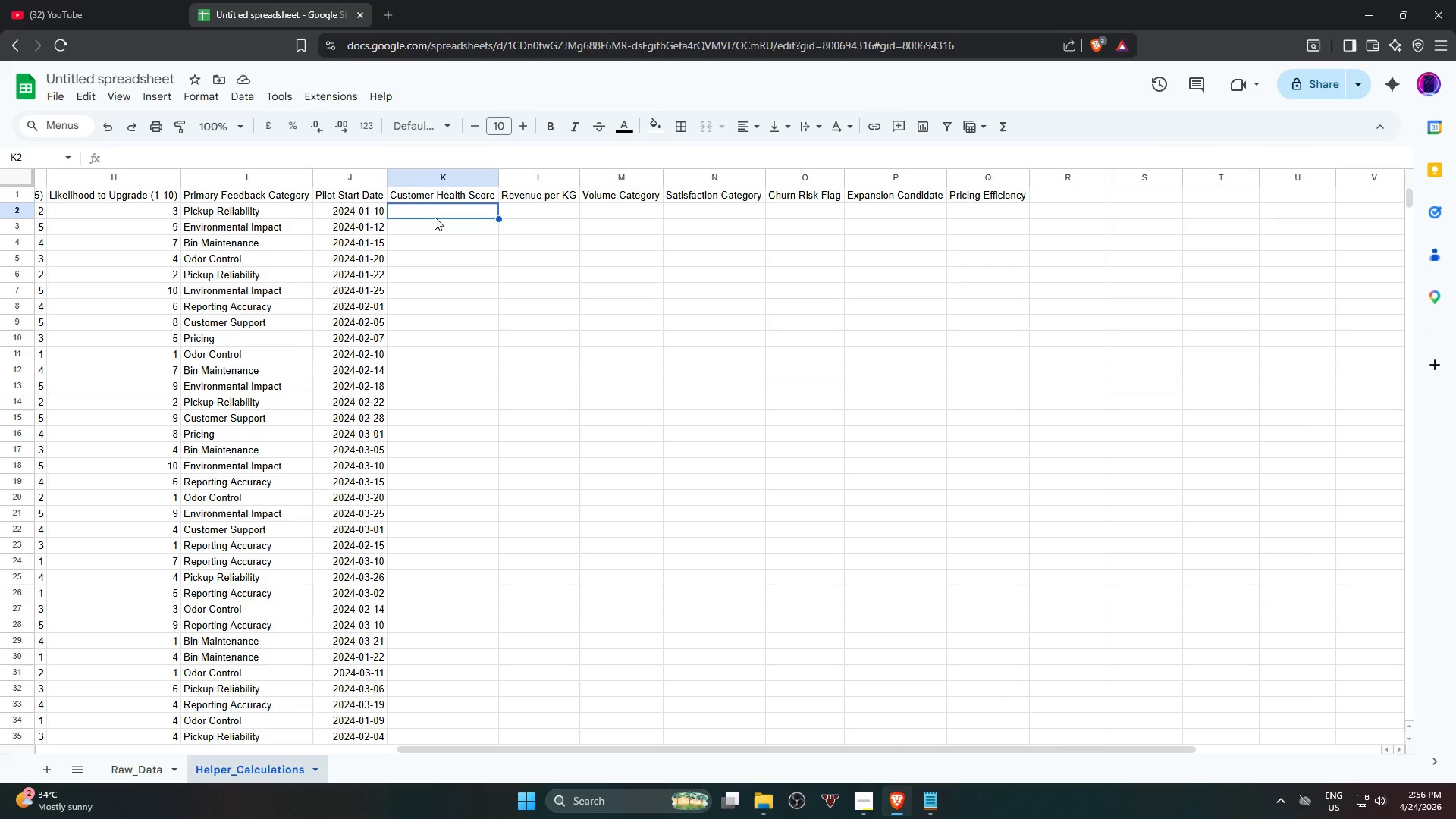 
type(=ife)
 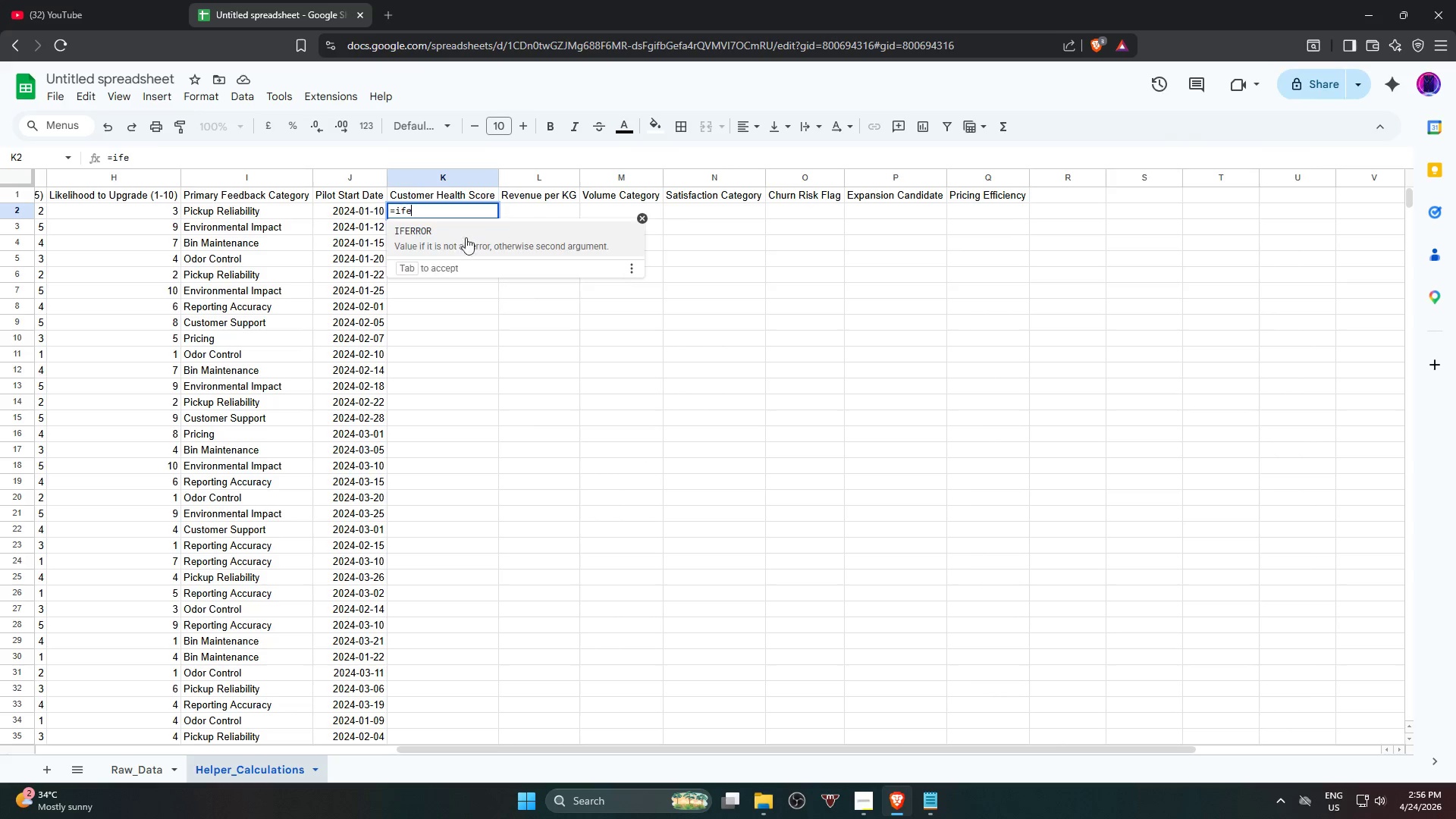 
left_click([466, 237])
 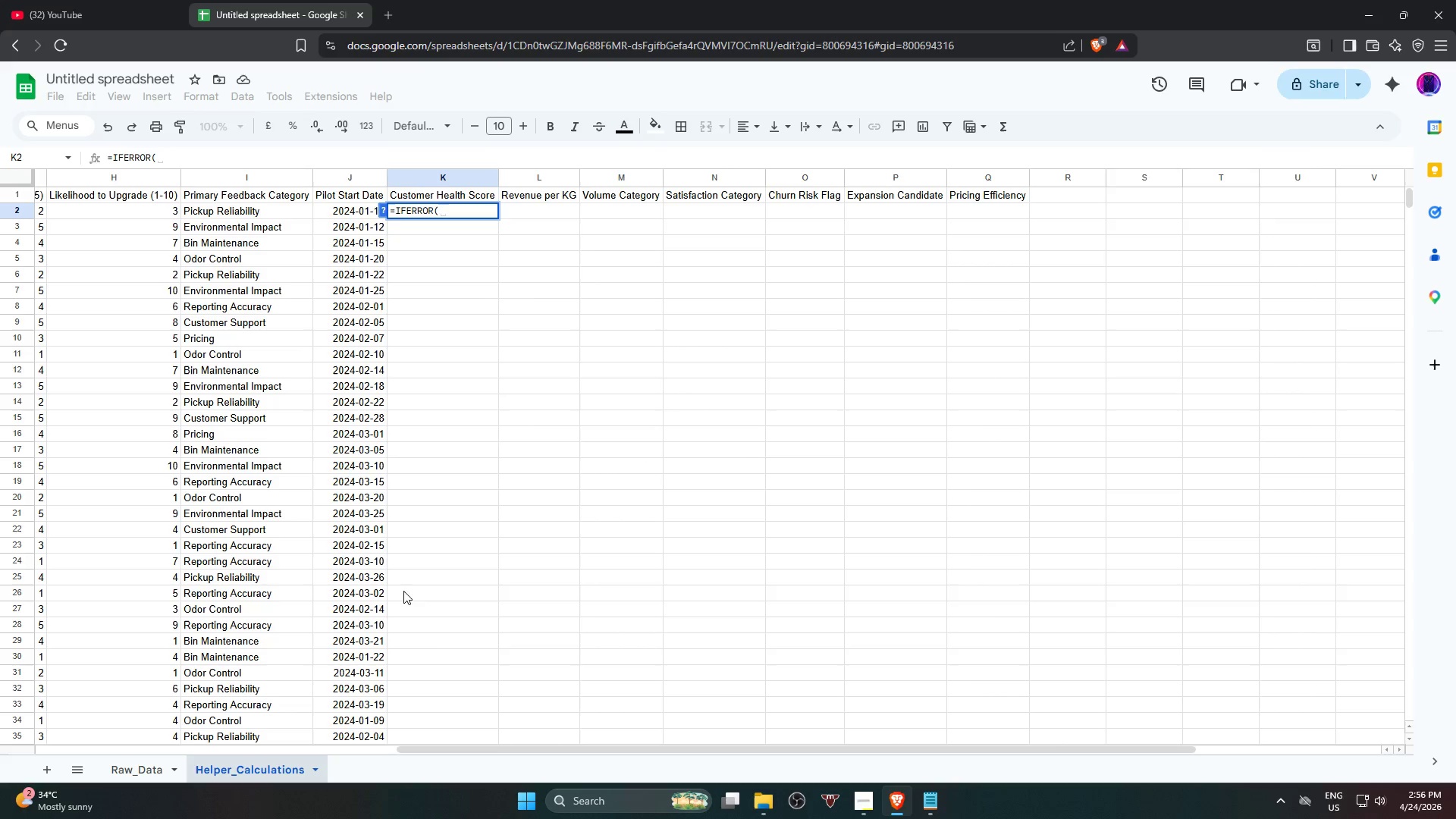 
hold_key(key=ControlLeft, duration=0.58)
scroll: coordinate [501, 534], scroll_direction: down, amount: 1.0
 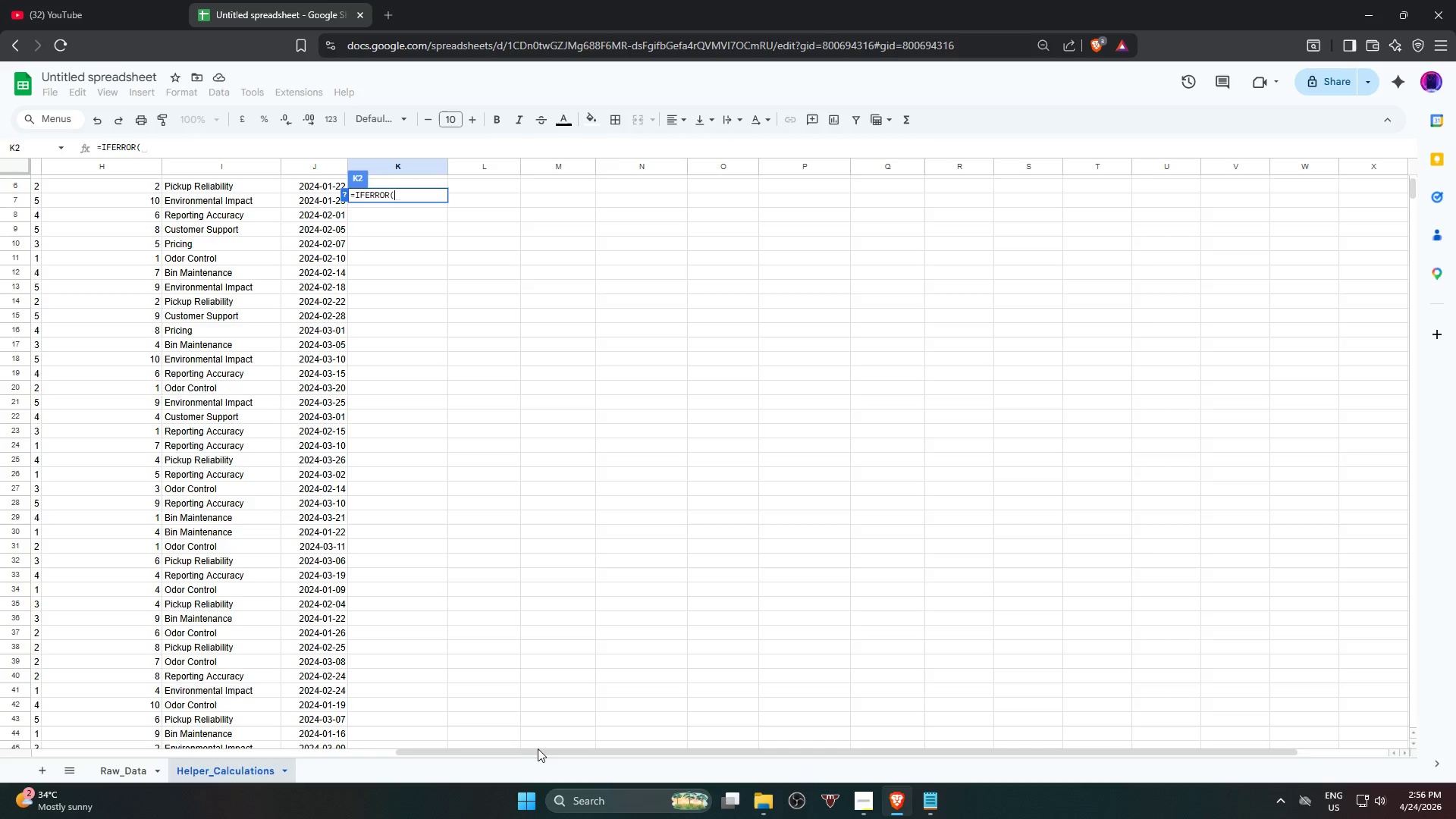 
left_click_drag(start_coordinate=[541, 755], to_coordinate=[117, 728])
 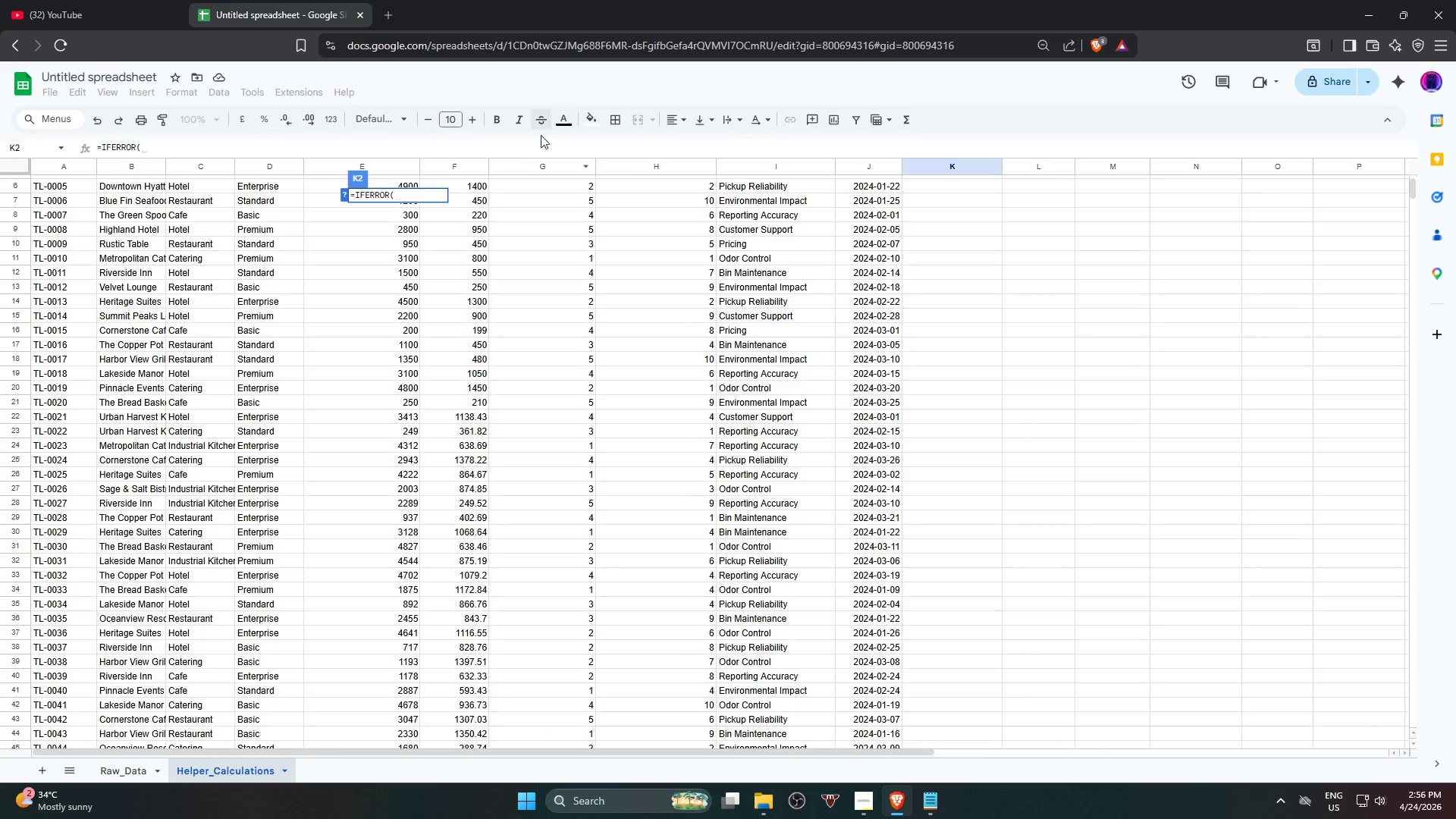 
scroll: coordinate [546, 246], scroll_direction: up, amount: 5.0
 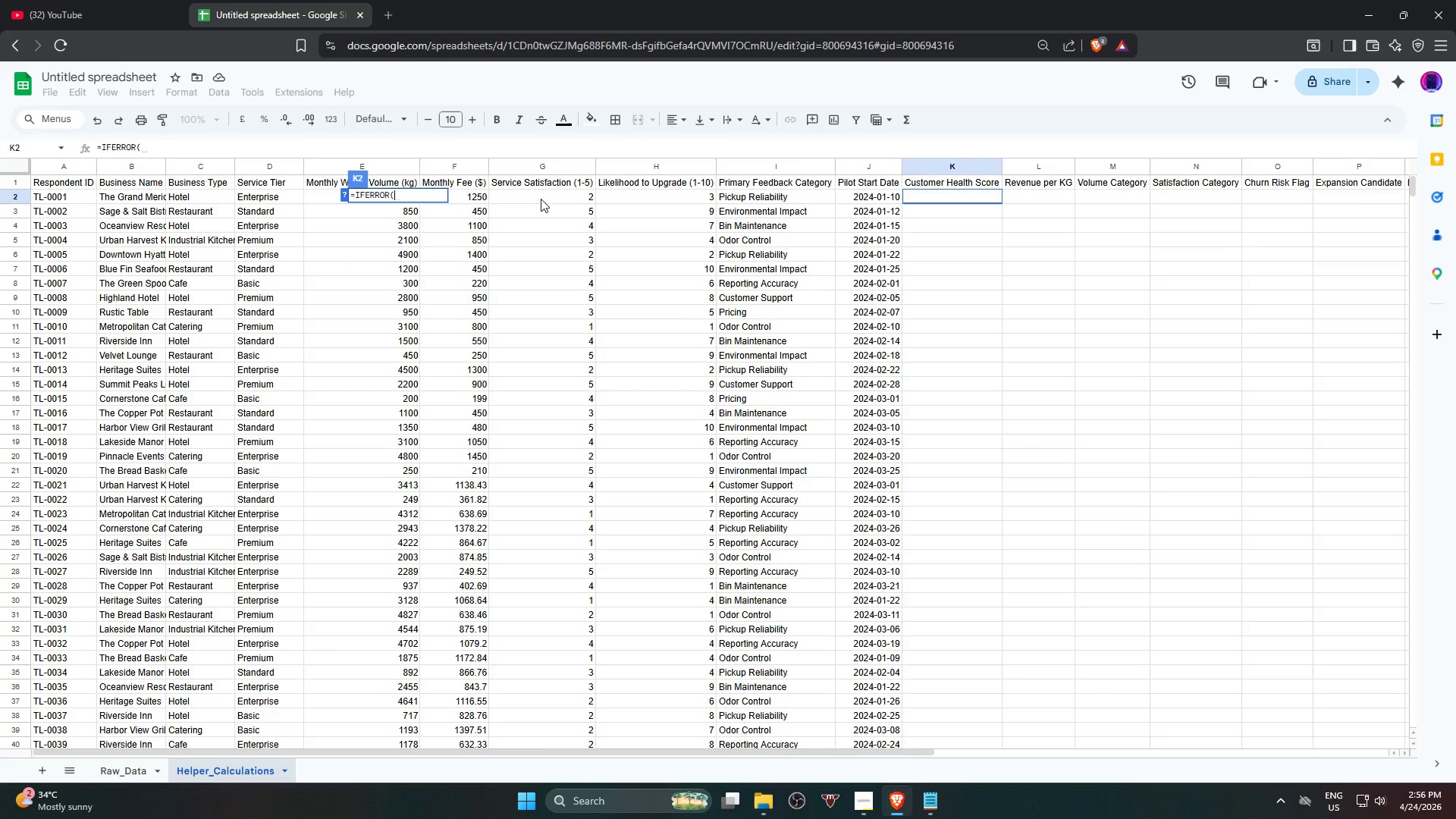 
left_click([541, 199])
 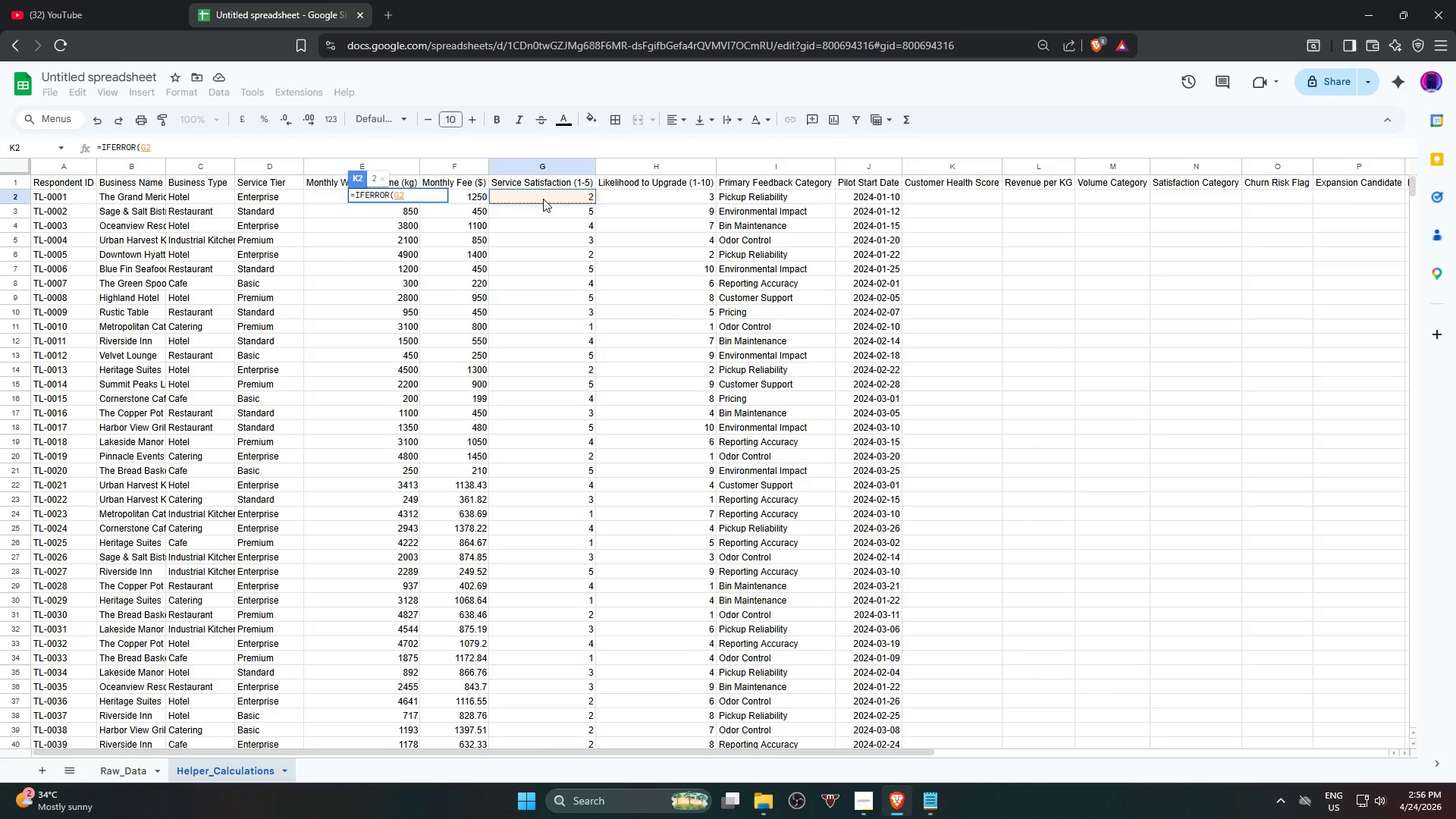 
type(/5)*0.6)
 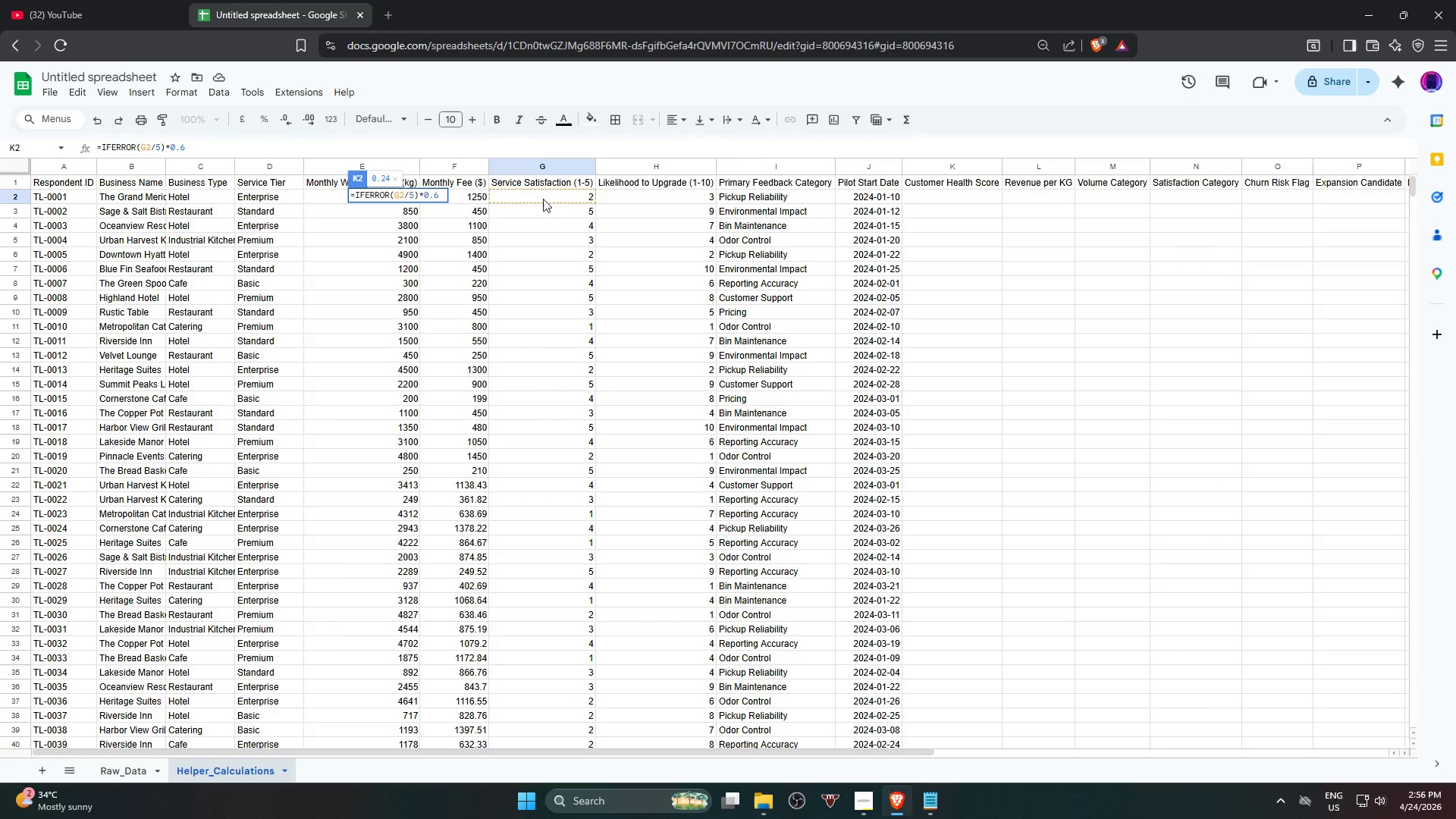 
key(Shift+Equal)
 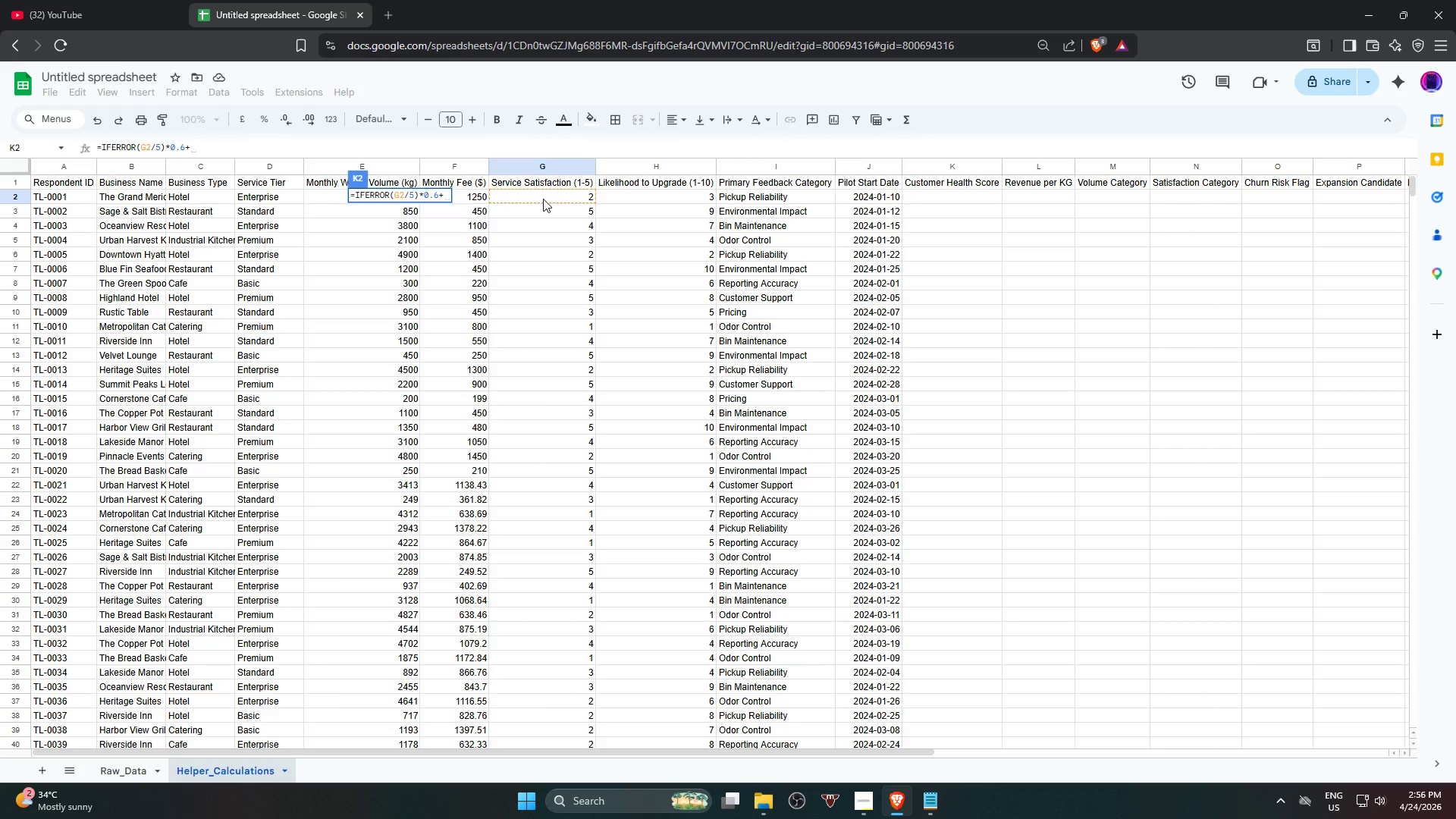 
key(Shift+9)
 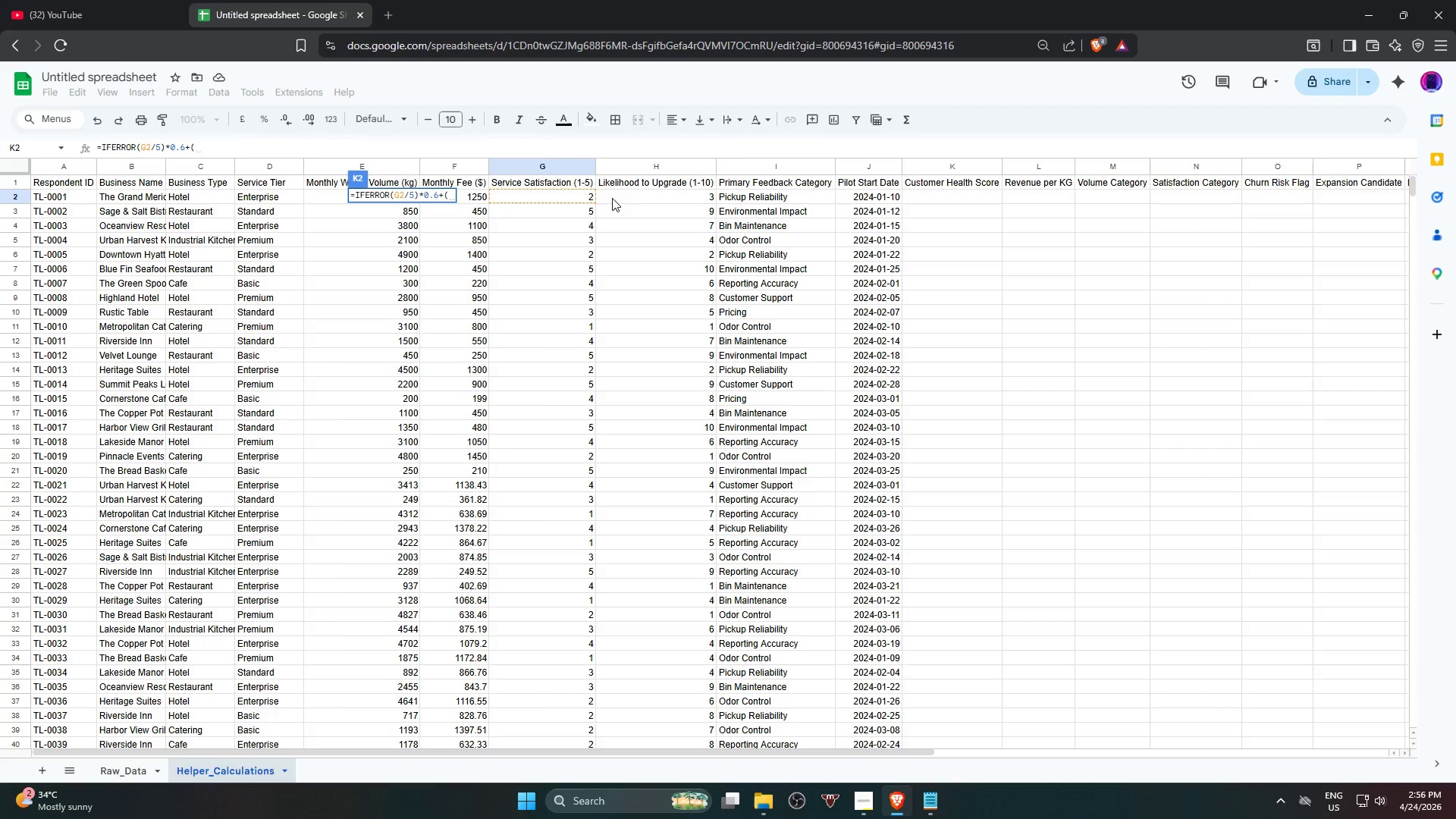 
left_click([630, 199])
 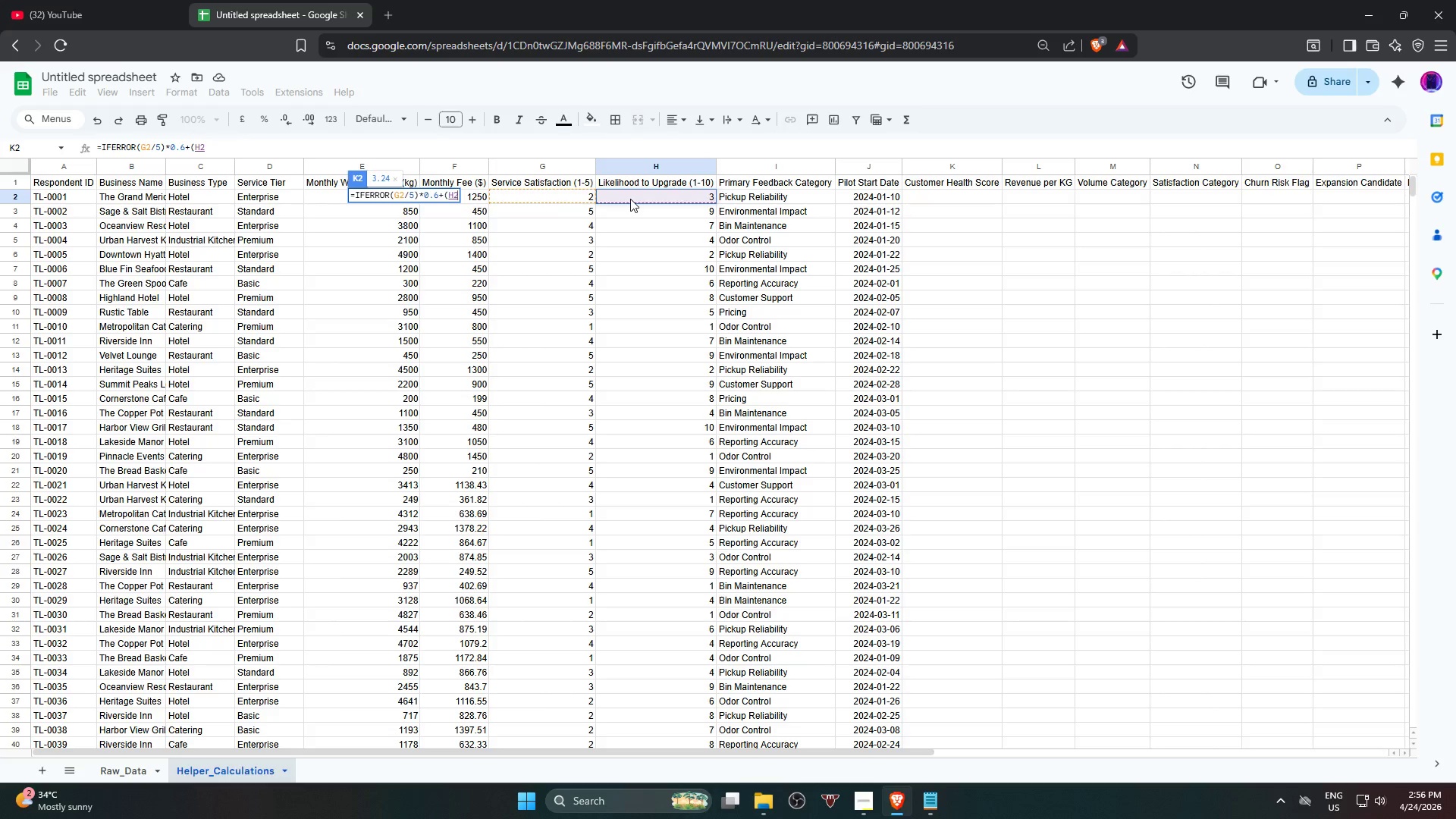 
type(/10)*0)
 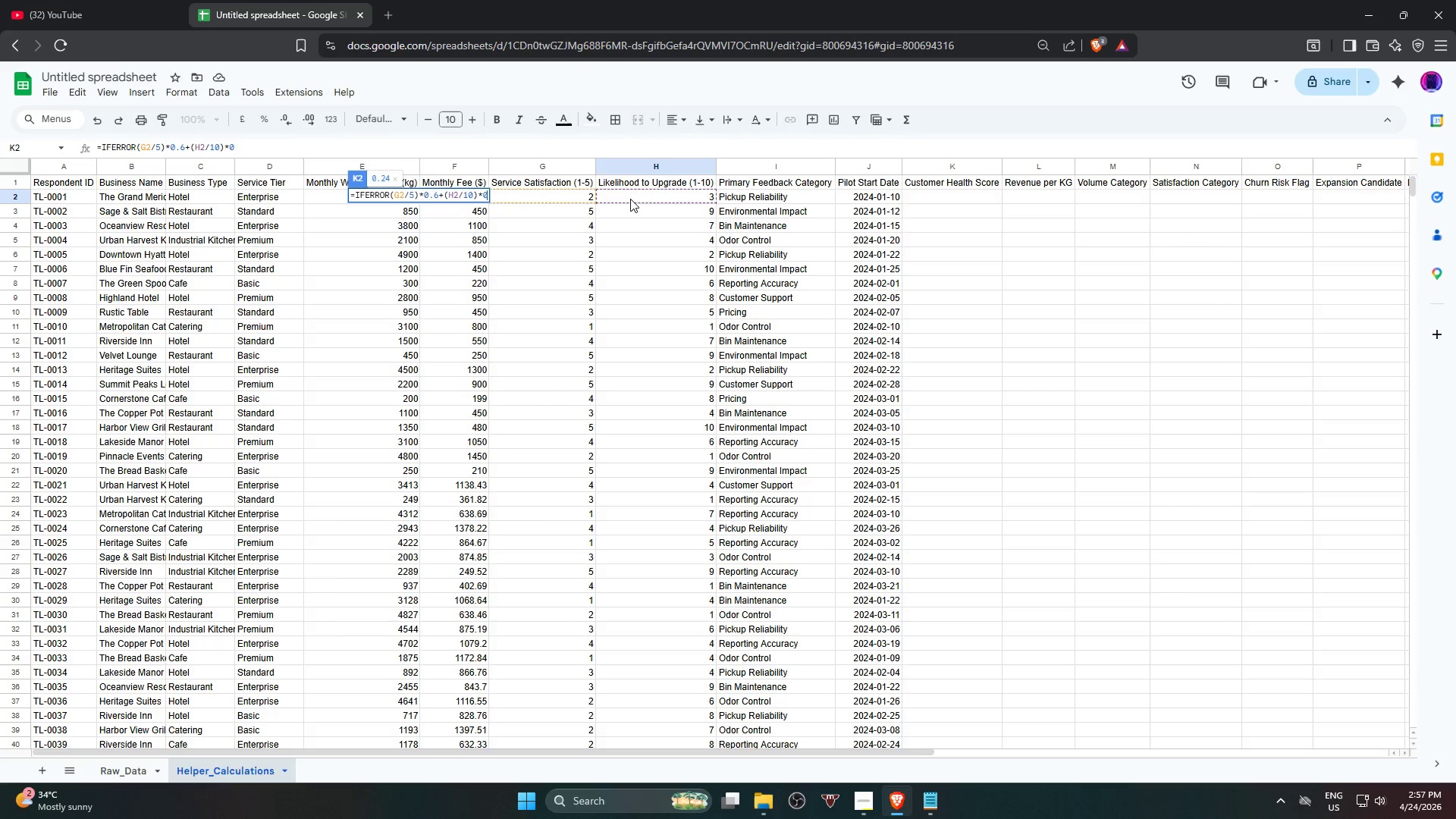 
wait(6.75)
 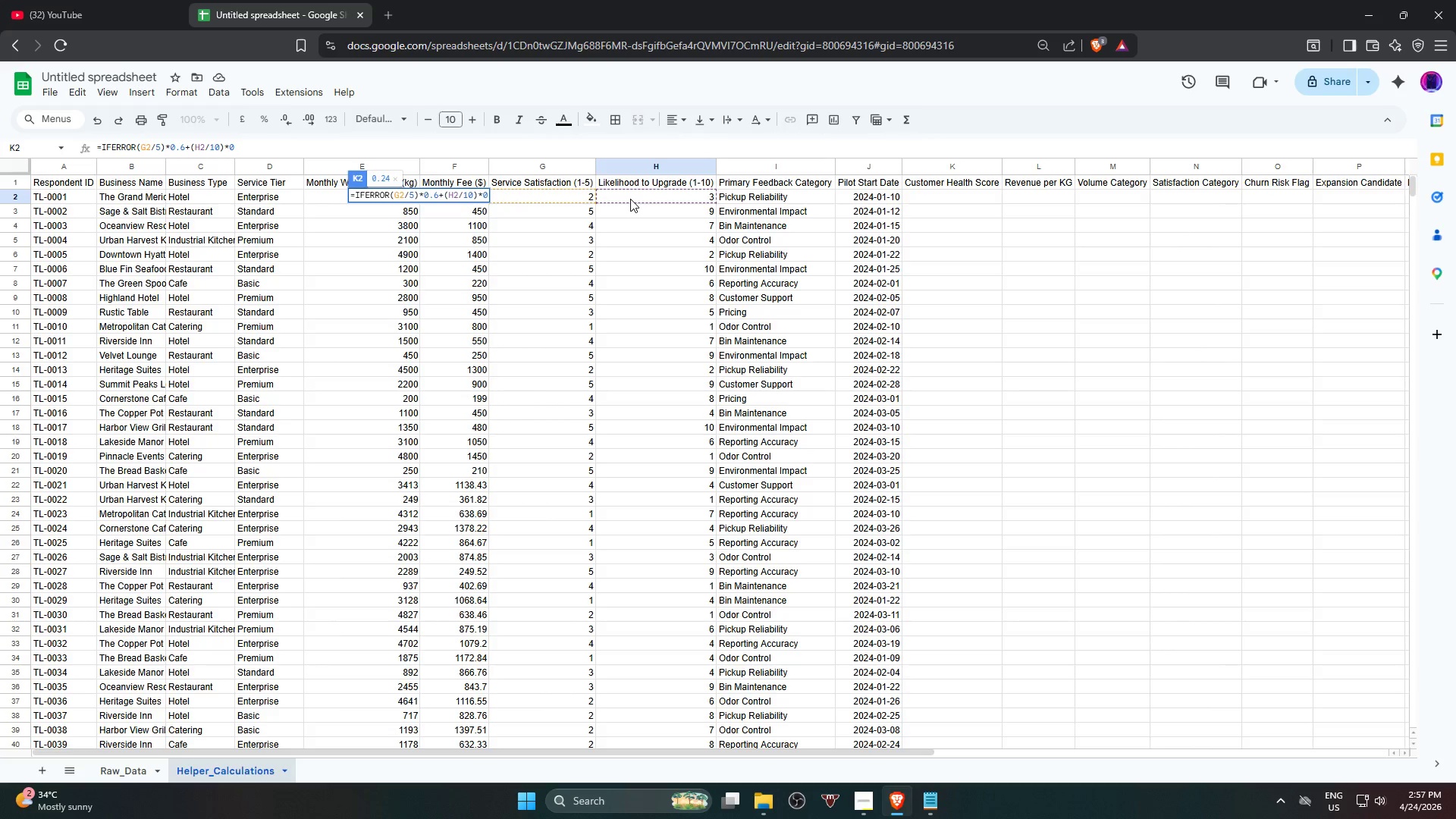 
key(Period)
 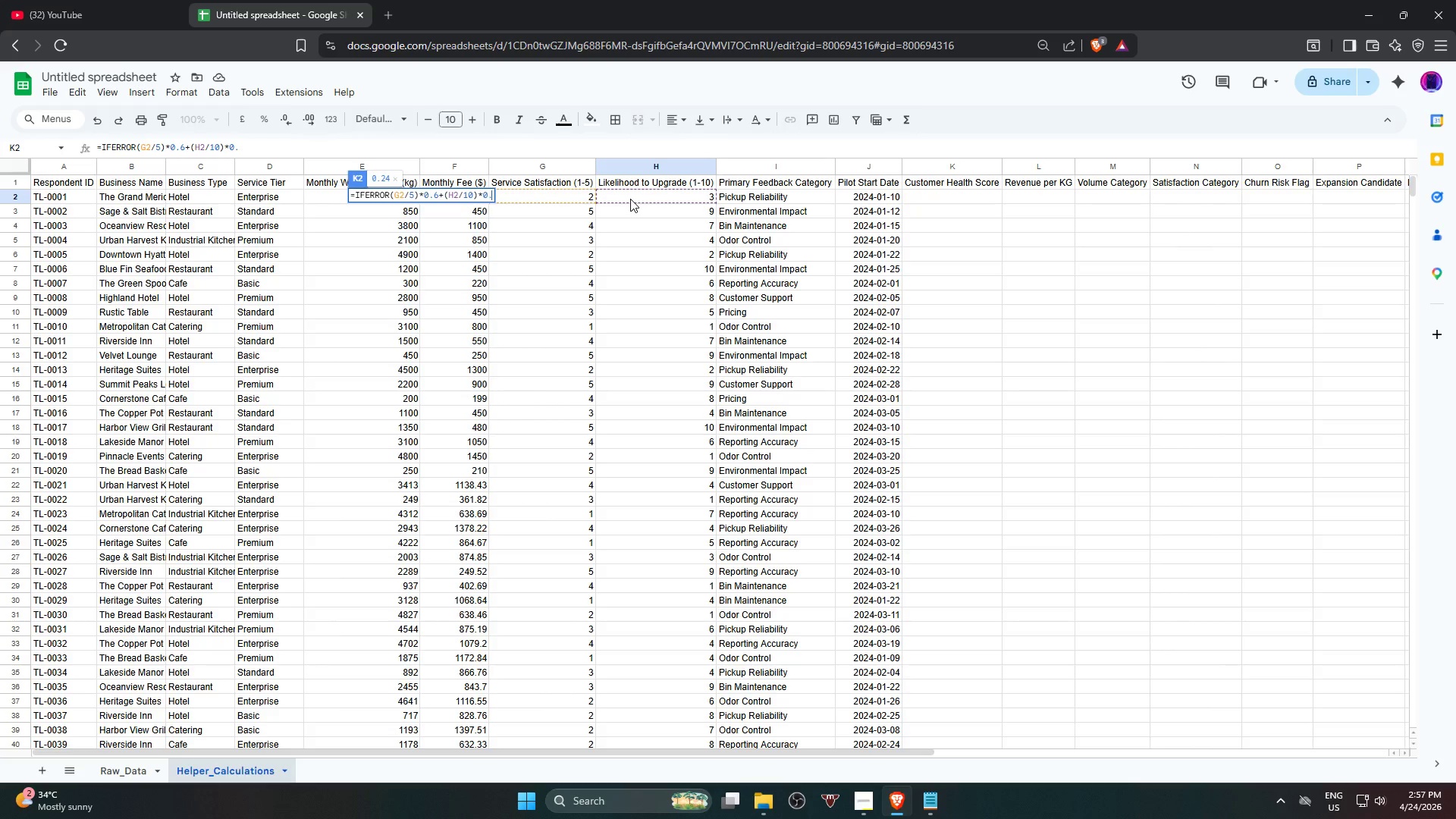 
key(4)
 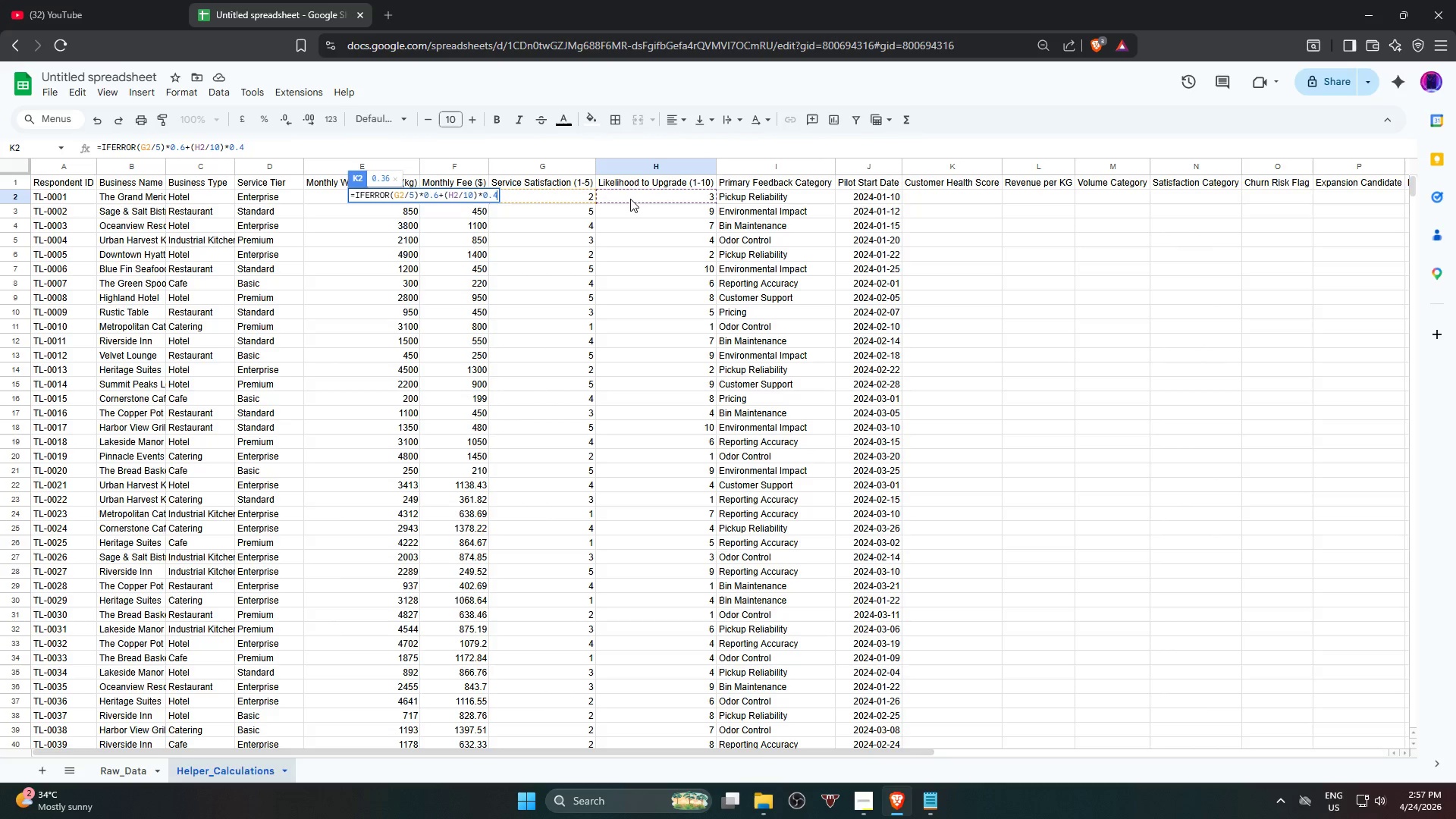 
key(Comma)
 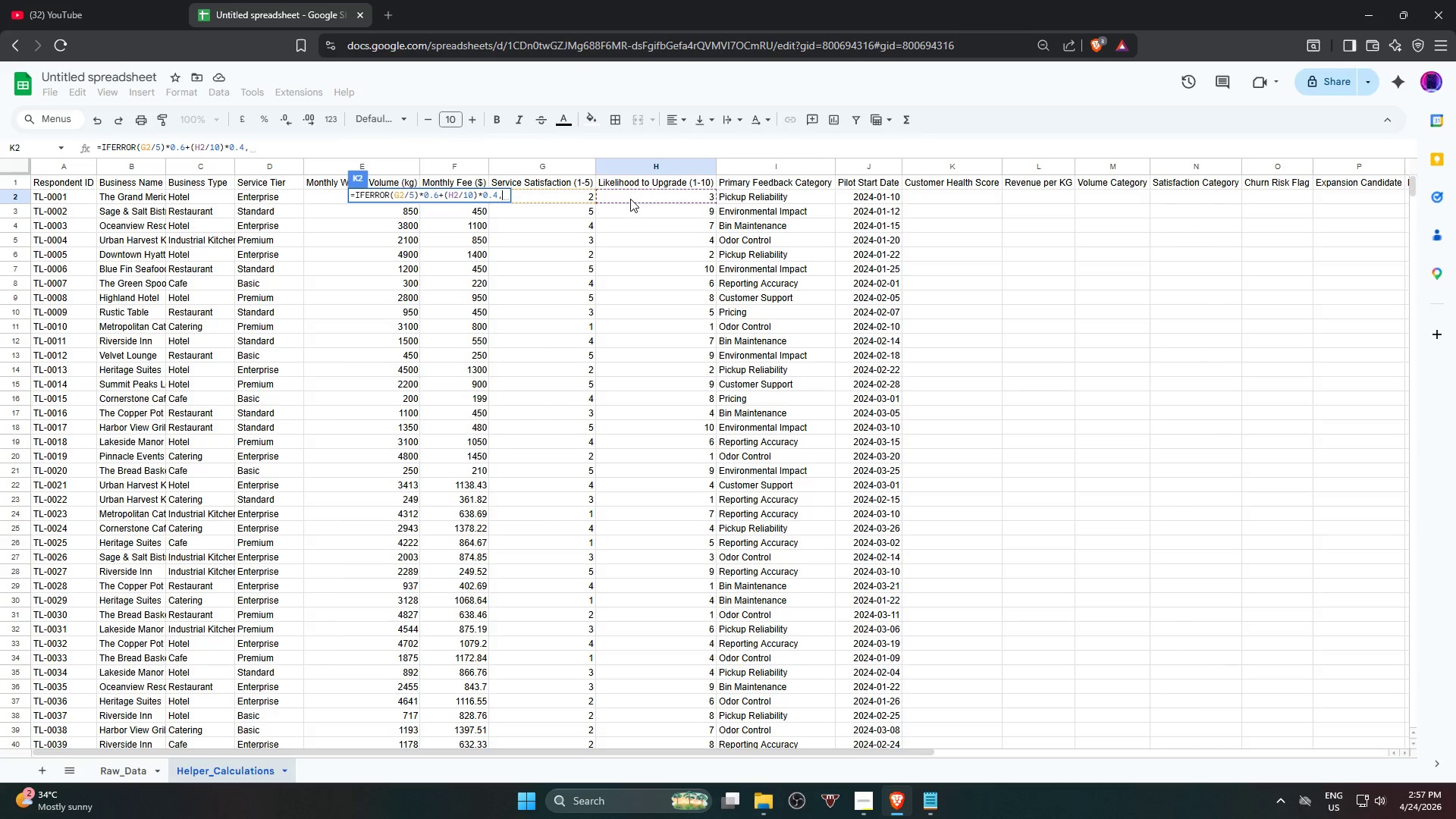 
key(Shift+Quote)
 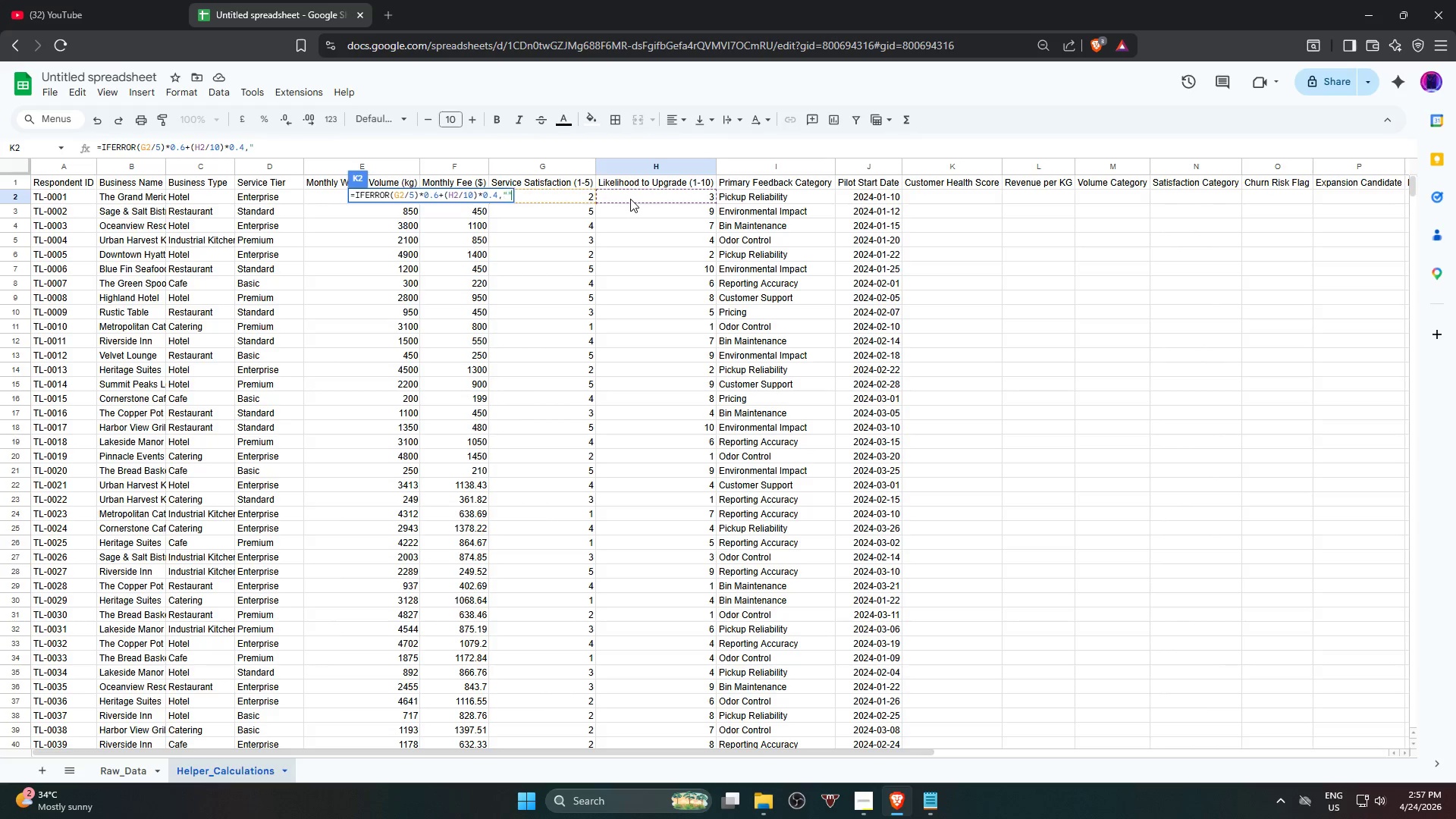 
key(Shift+Quote)
 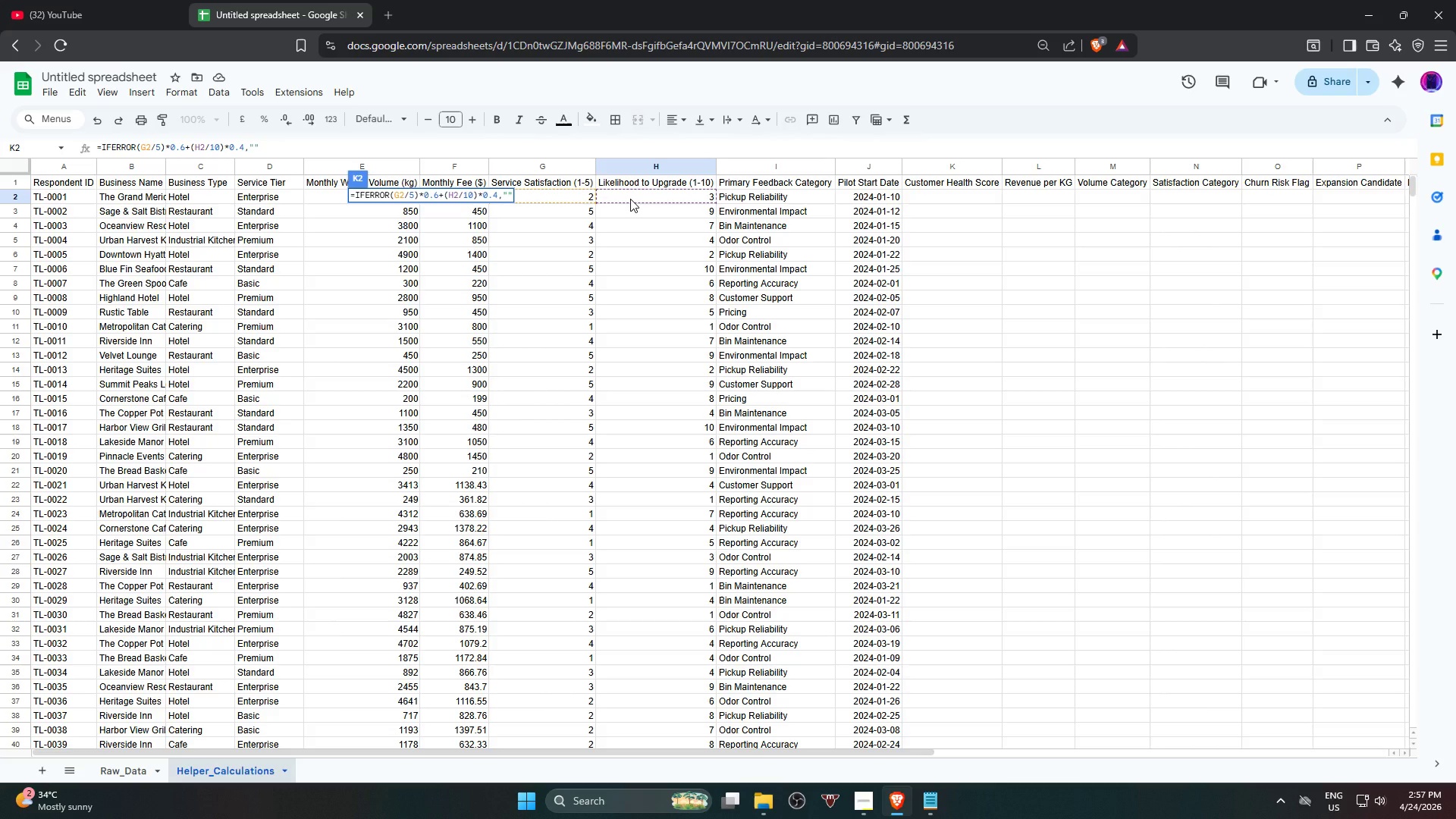 
key(Shift+0)
 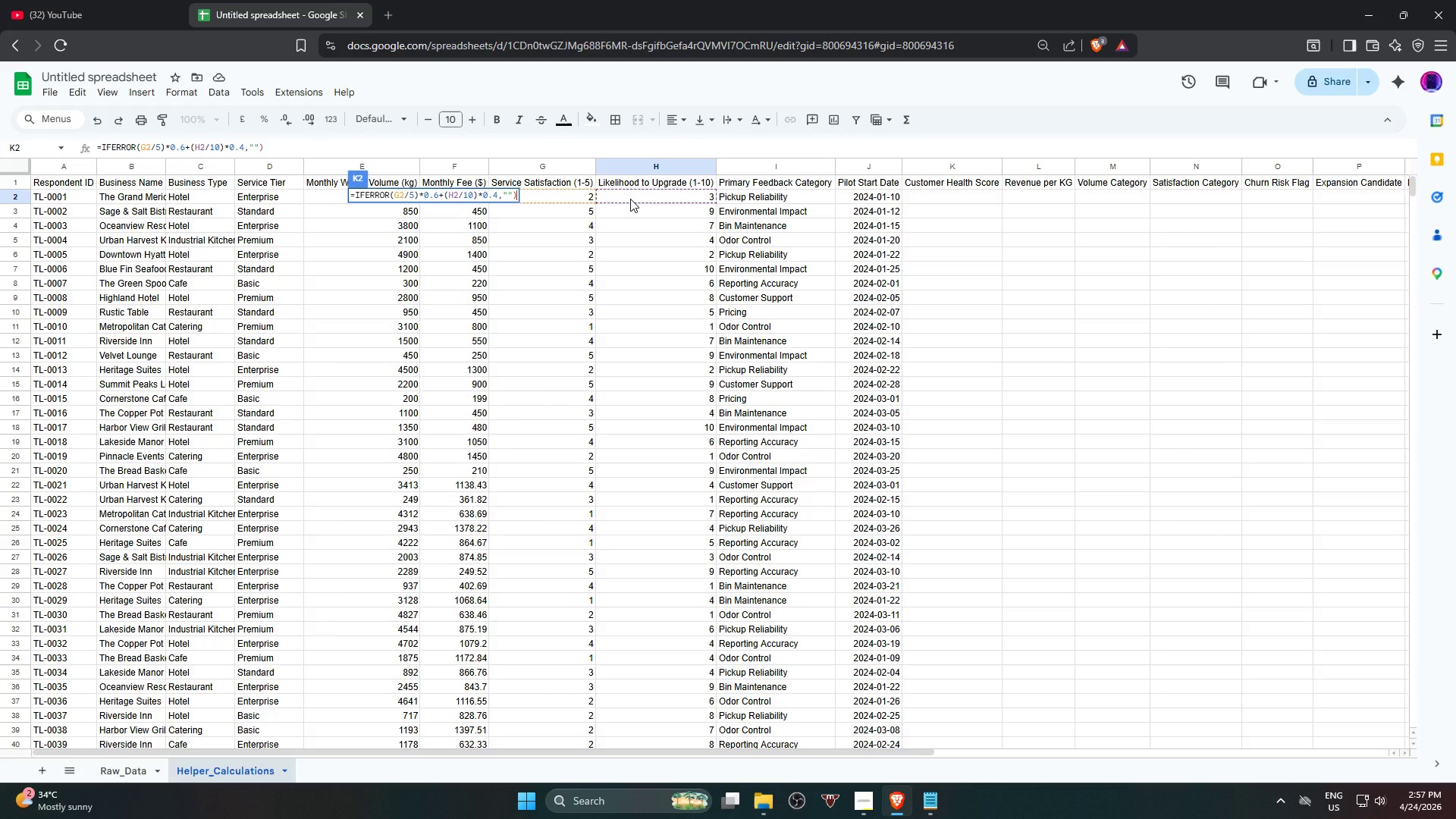 
hold_key(key=ArrowLeft, duration=1.19)
 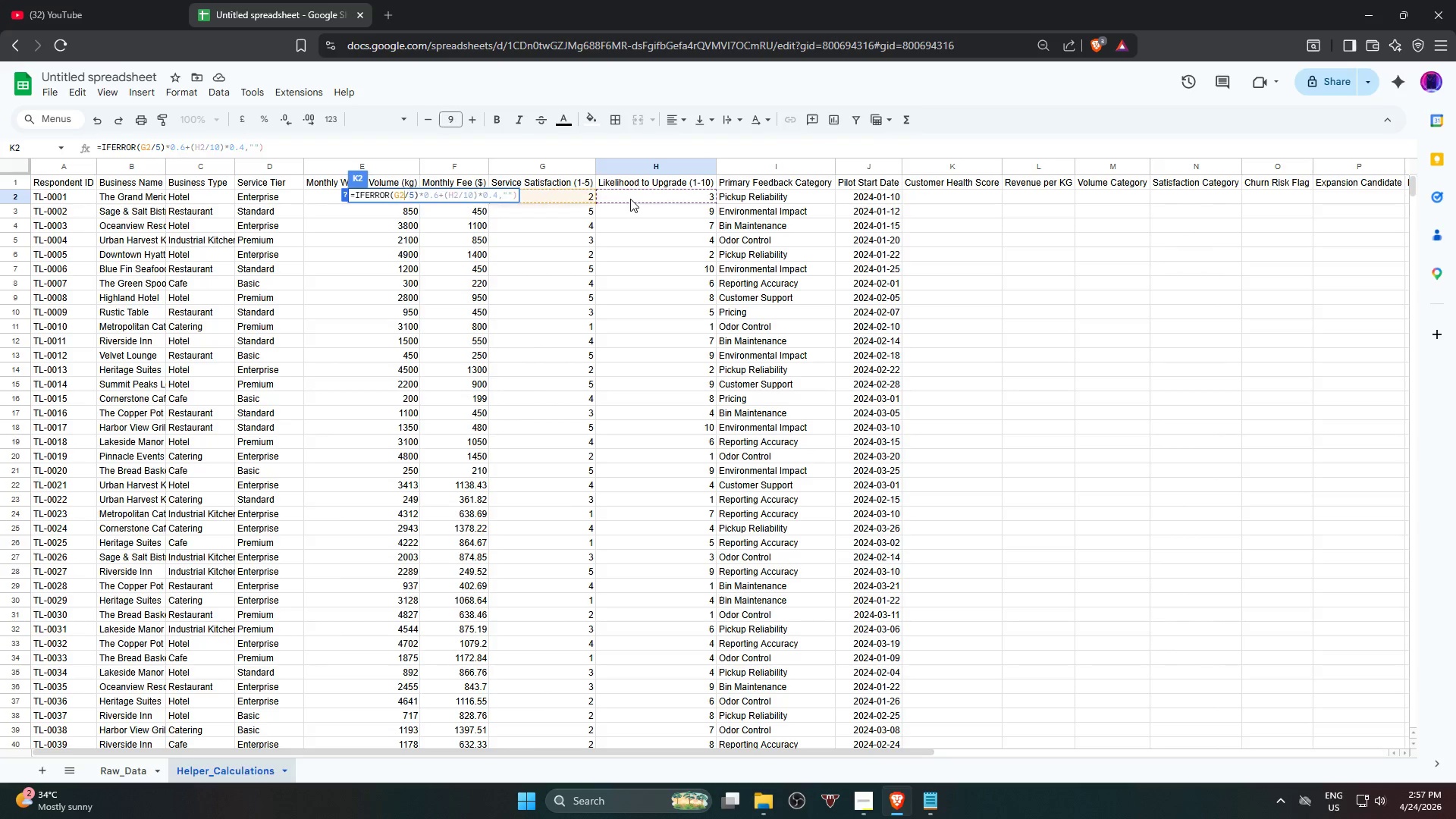 
key(ArrowLeft)
 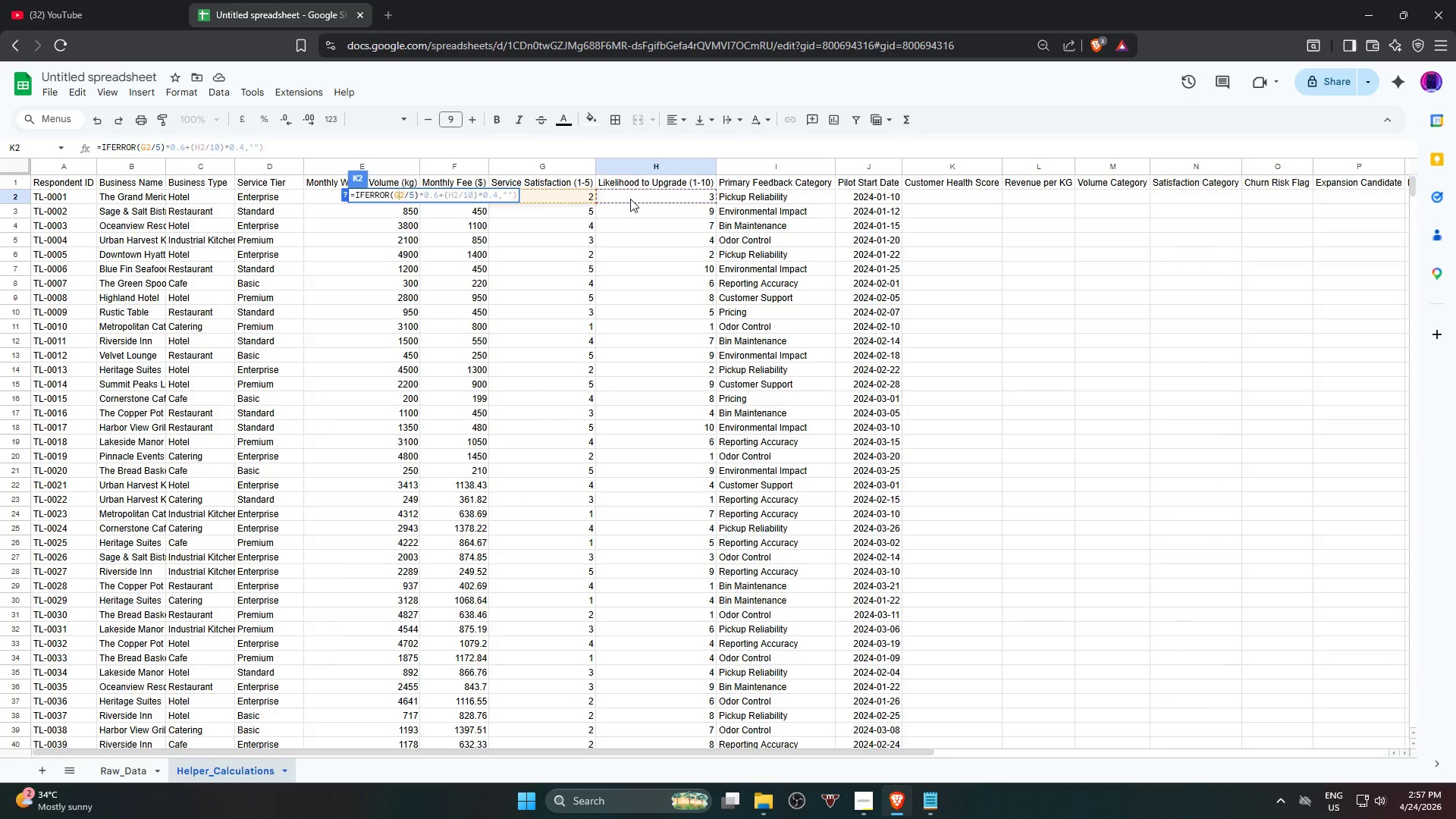 
key(ArrowLeft)
 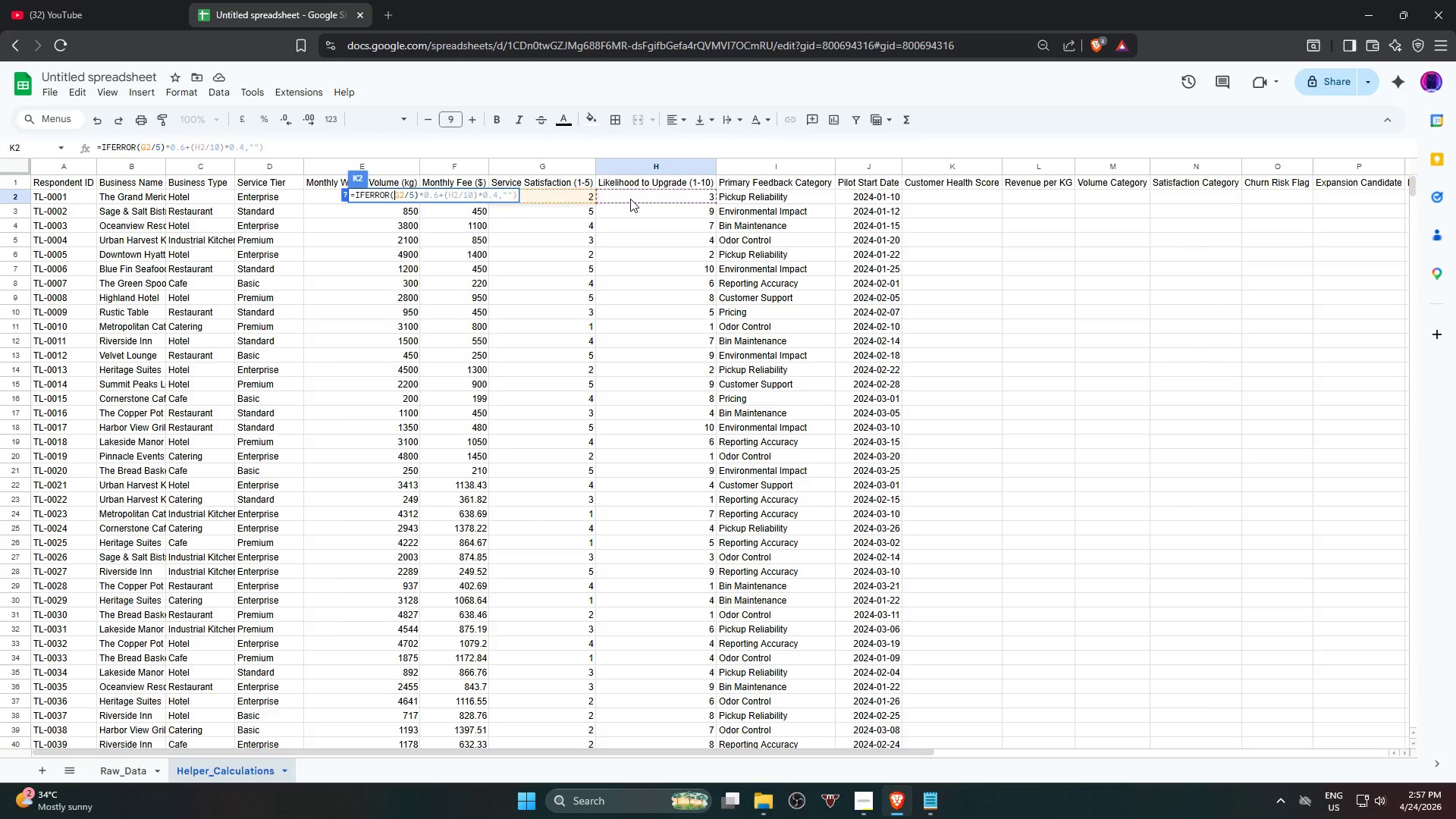 
key(ArrowLeft)
 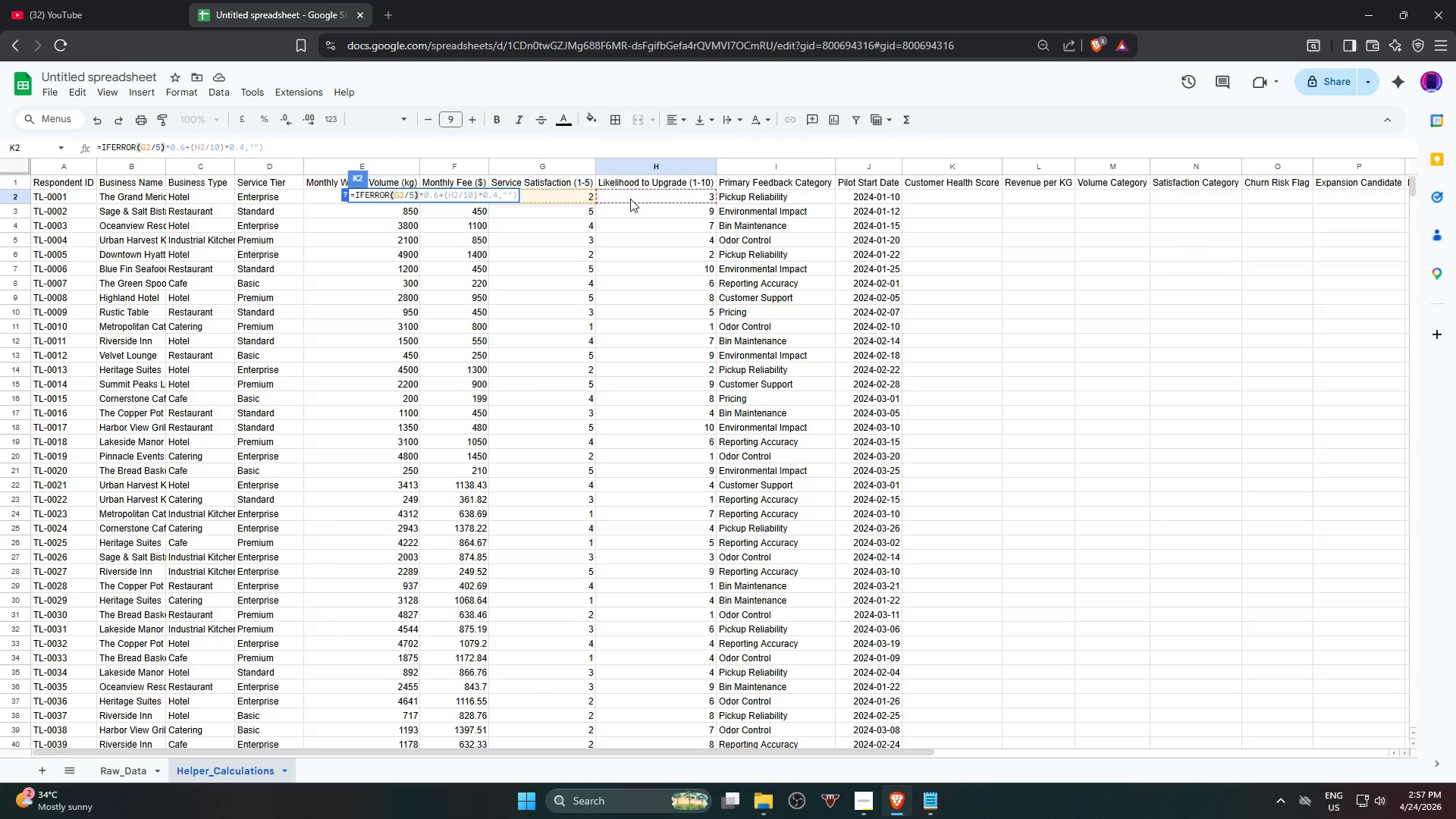 
key(Shift+9)
 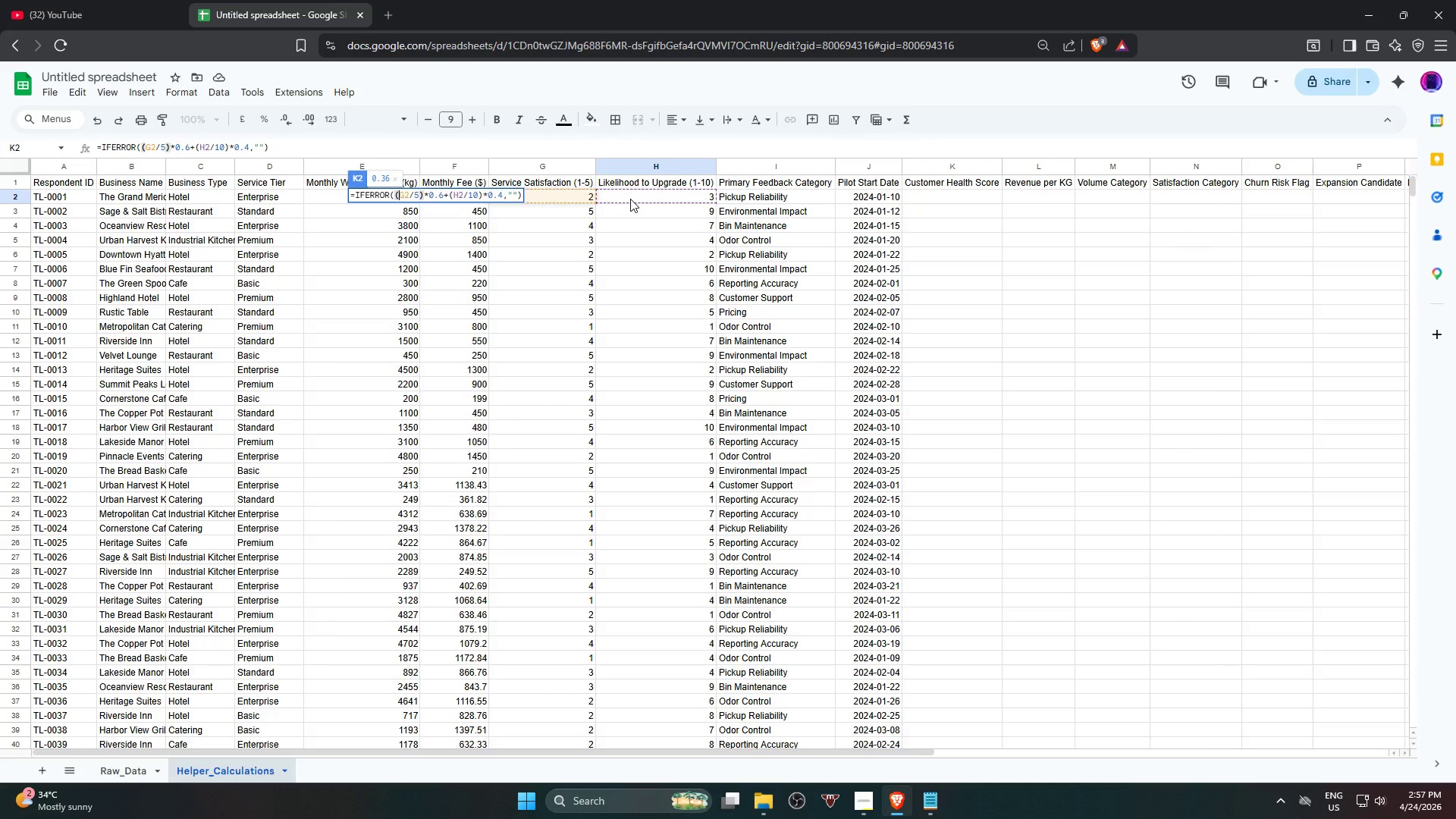 
key(Enter)
 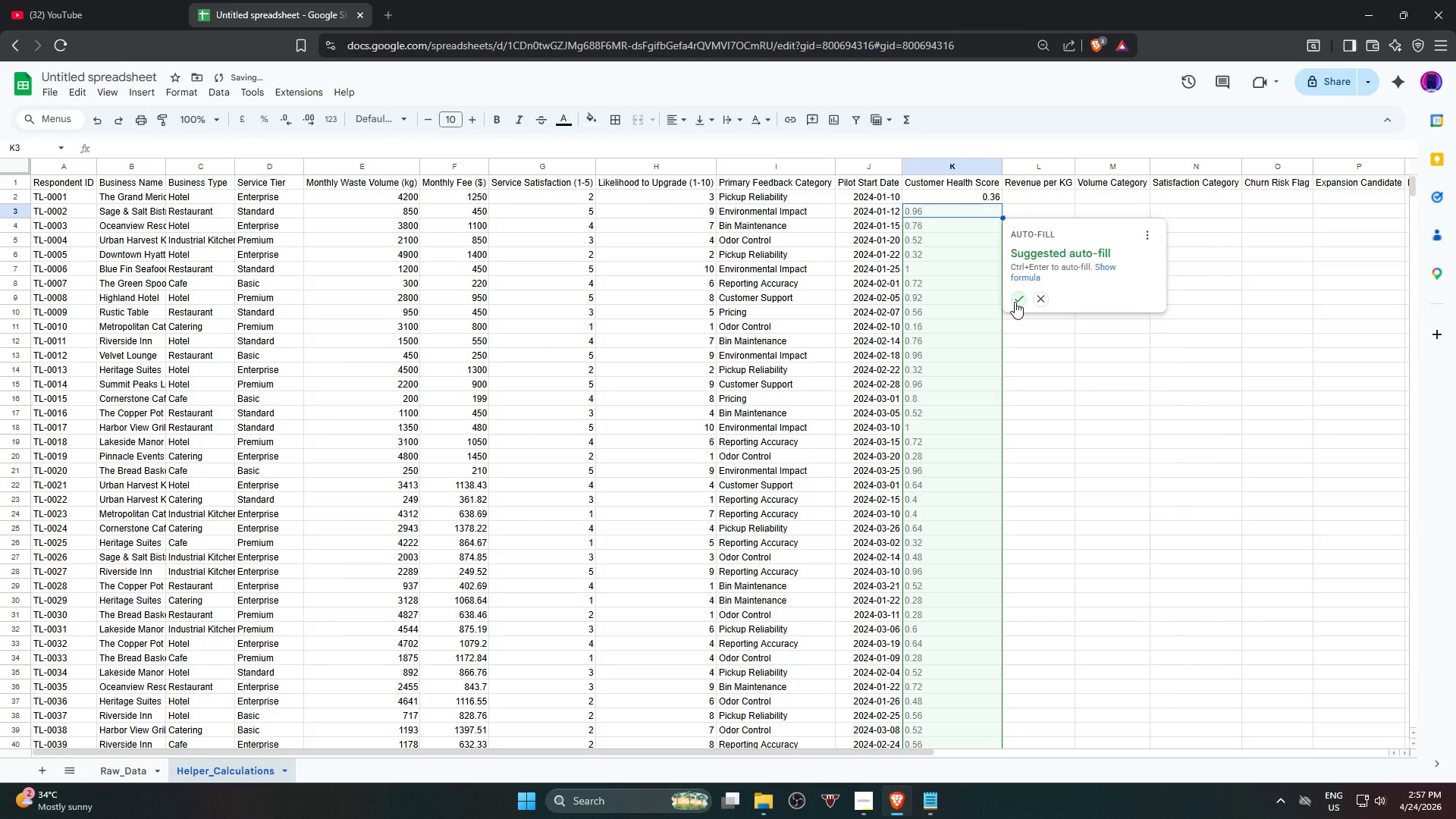 
left_click([1017, 301])
 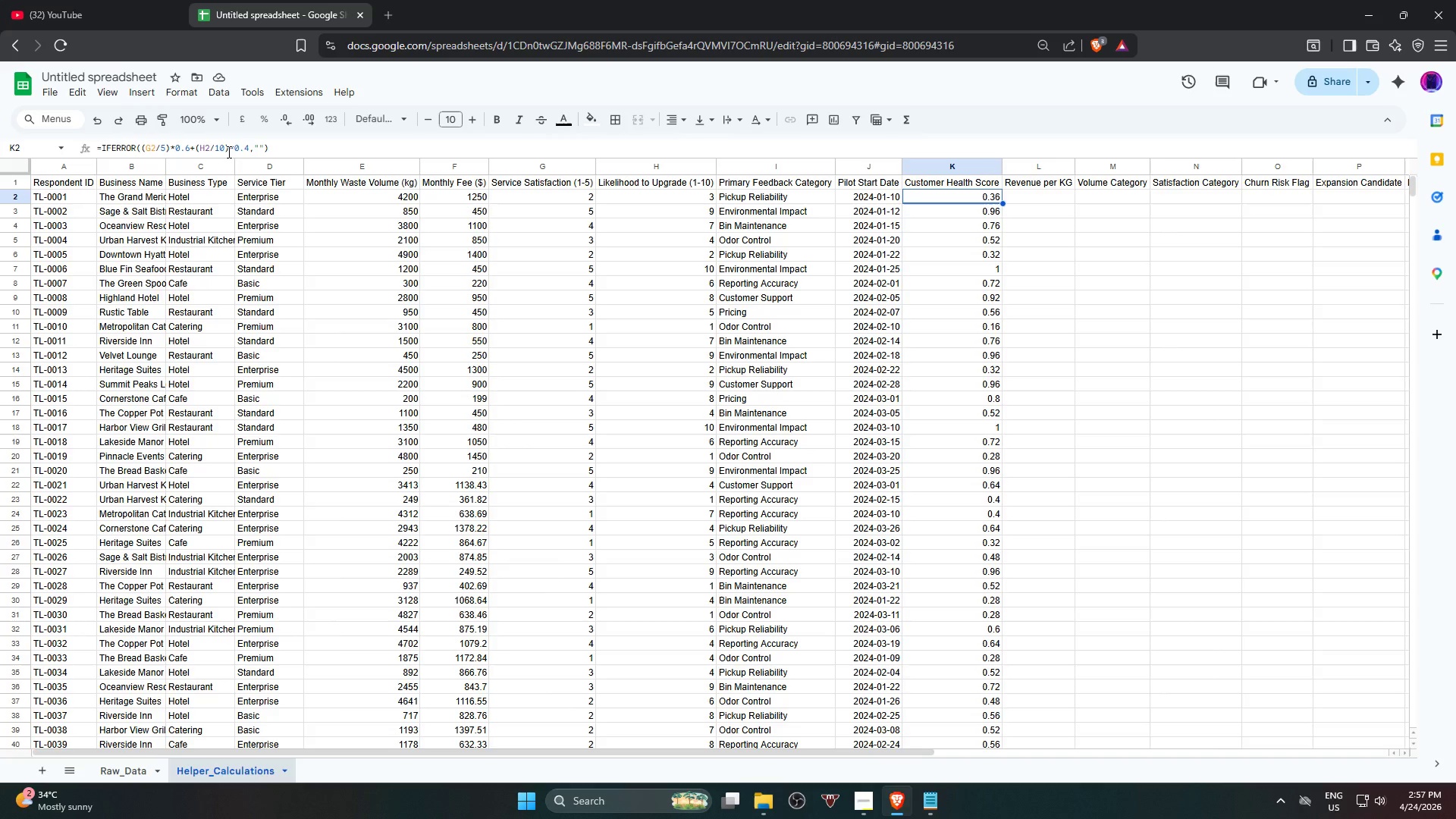 
wait(28.61)
 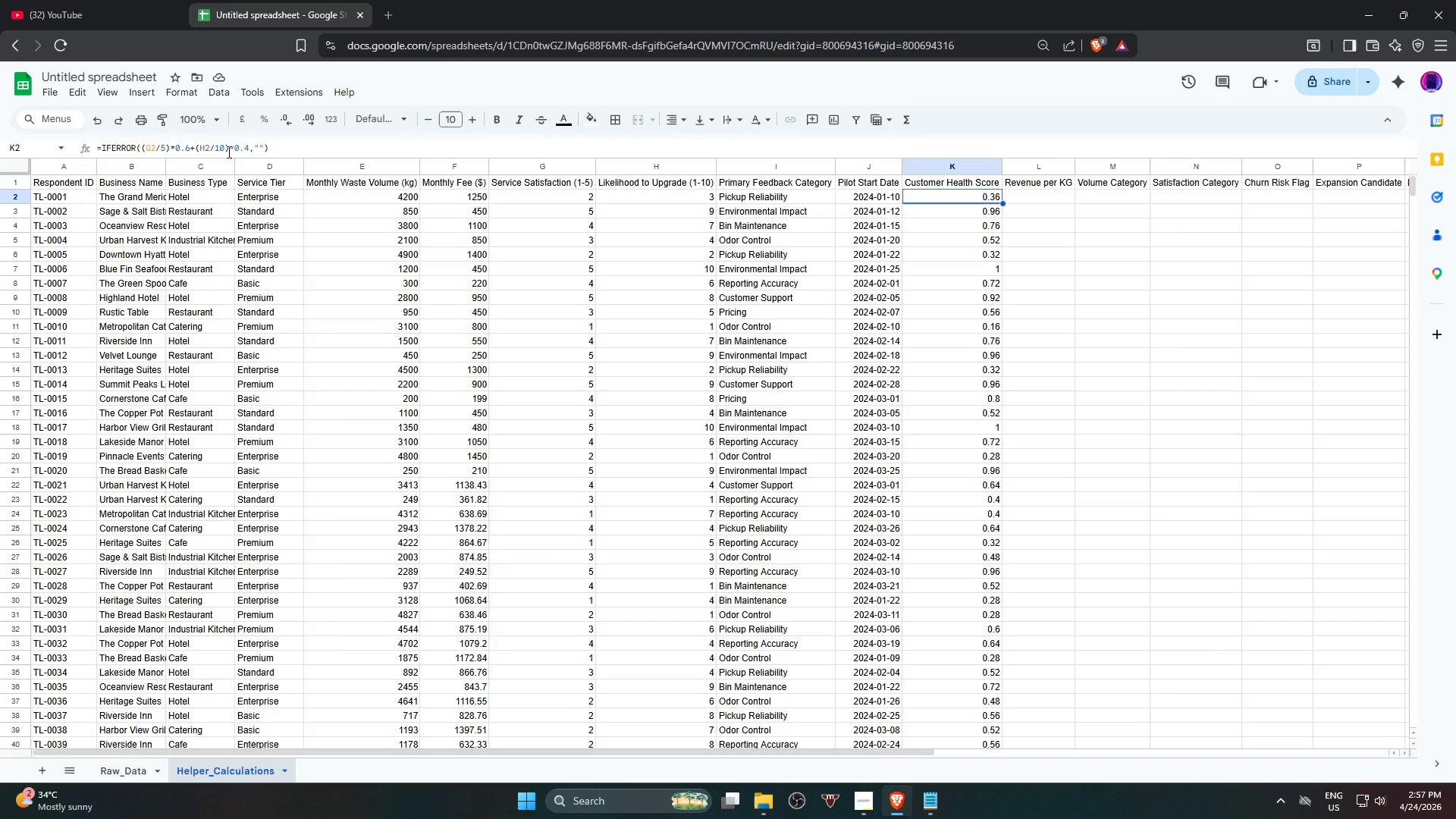 
left_click([1052, 199])
 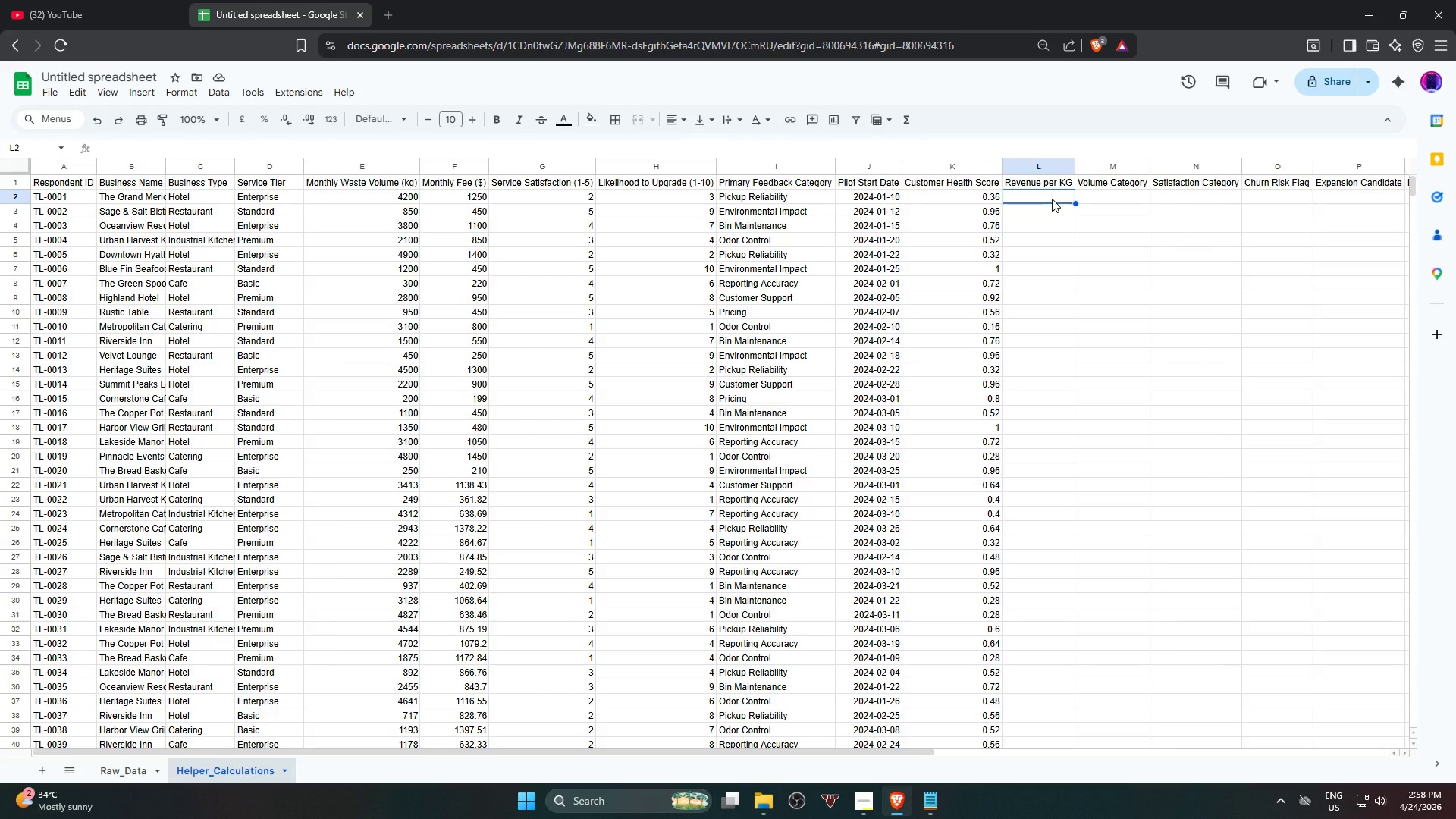 
type(=ifer)
 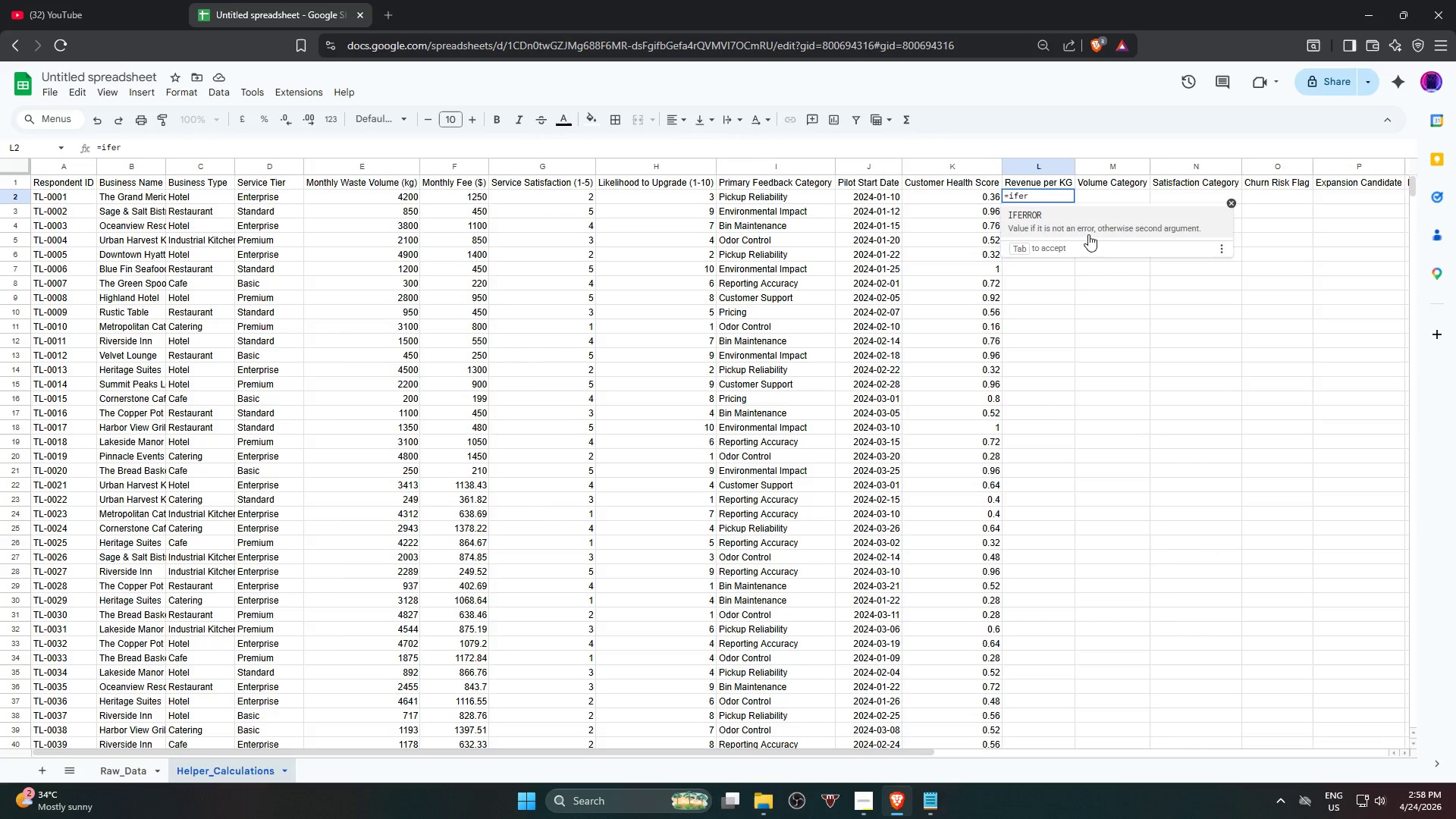 
left_click([1108, 225])
 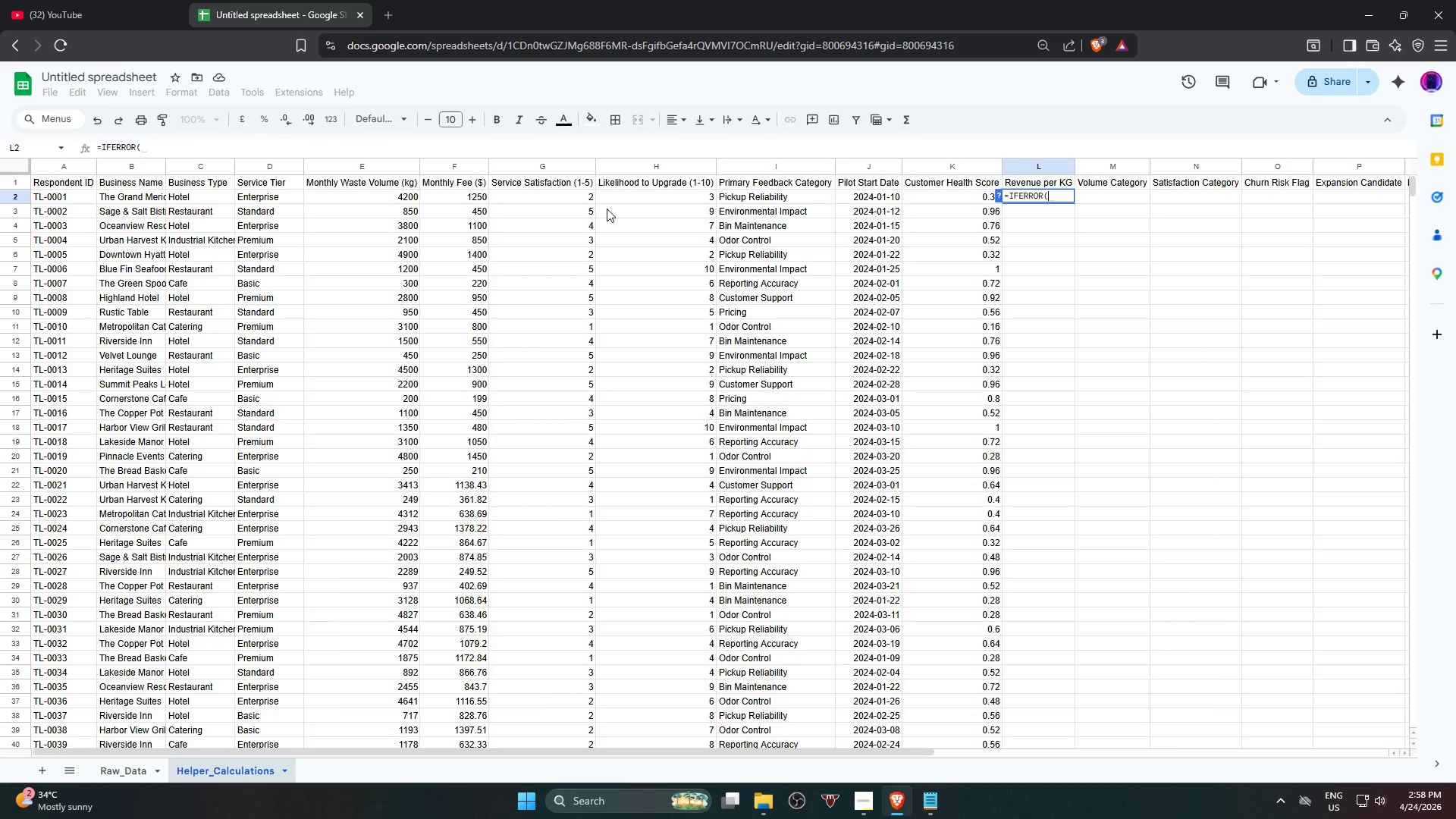 
left_click([459, 198])
 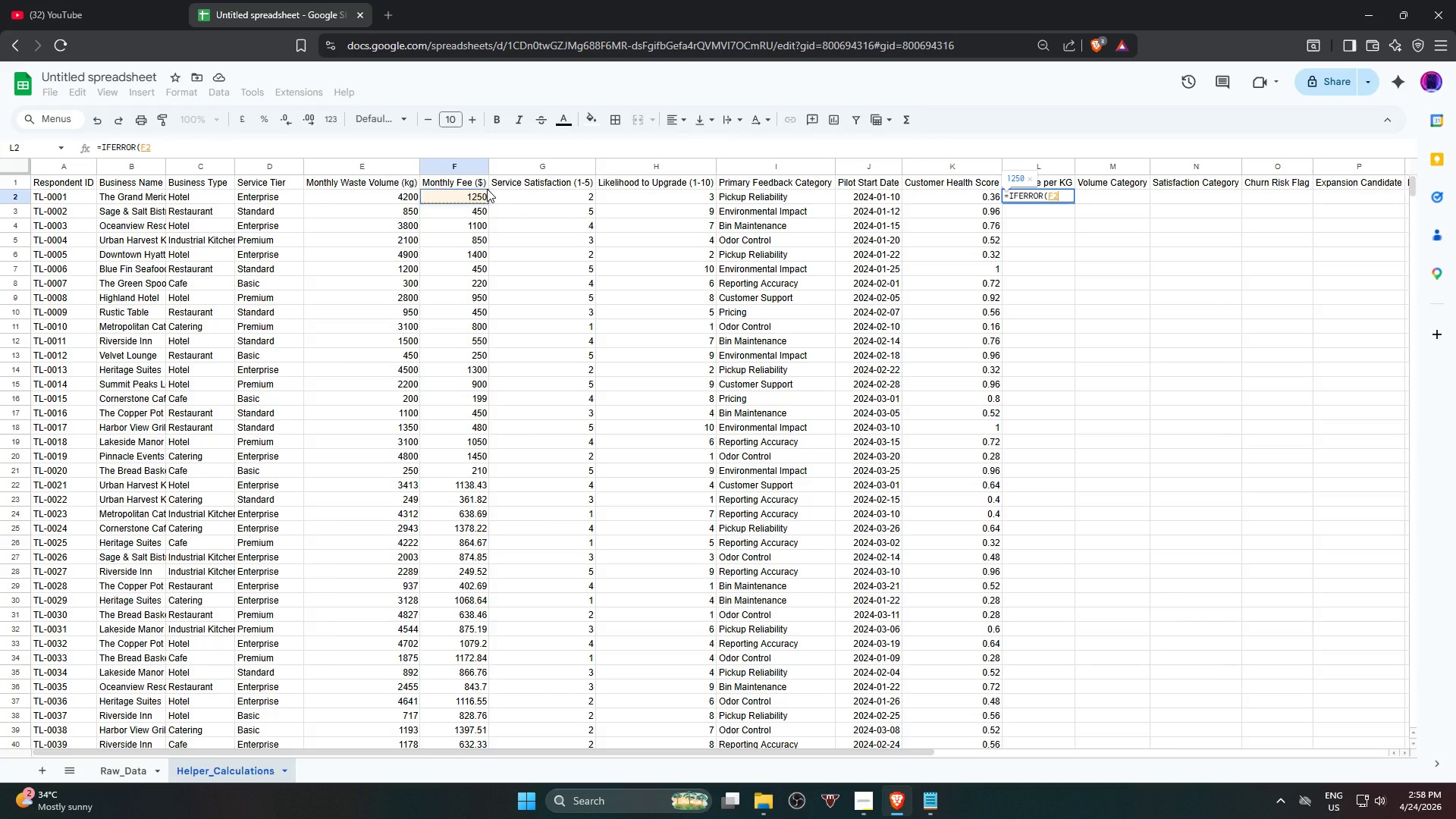 
key(Slash)
 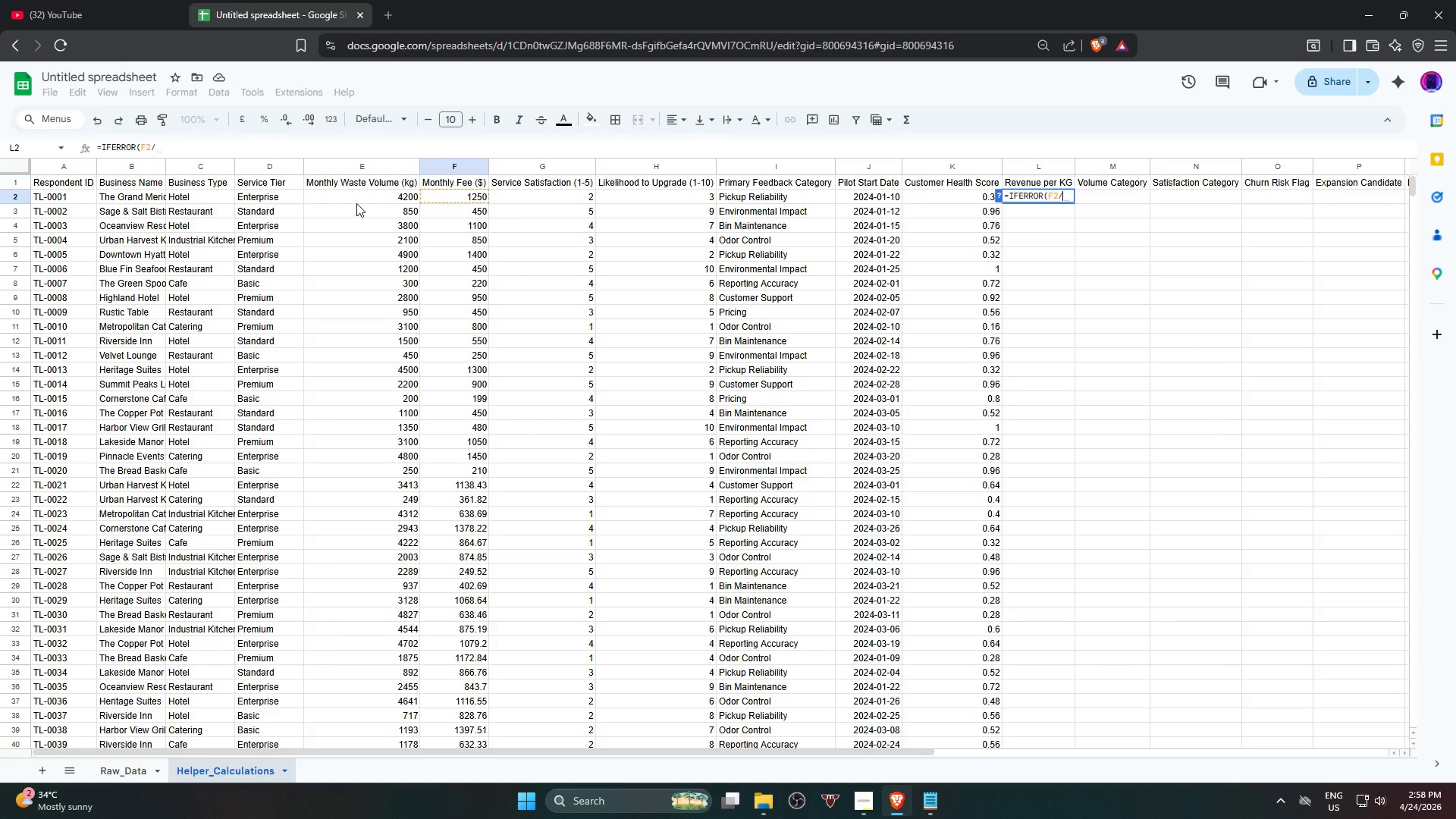 
left_click([359, 200])
 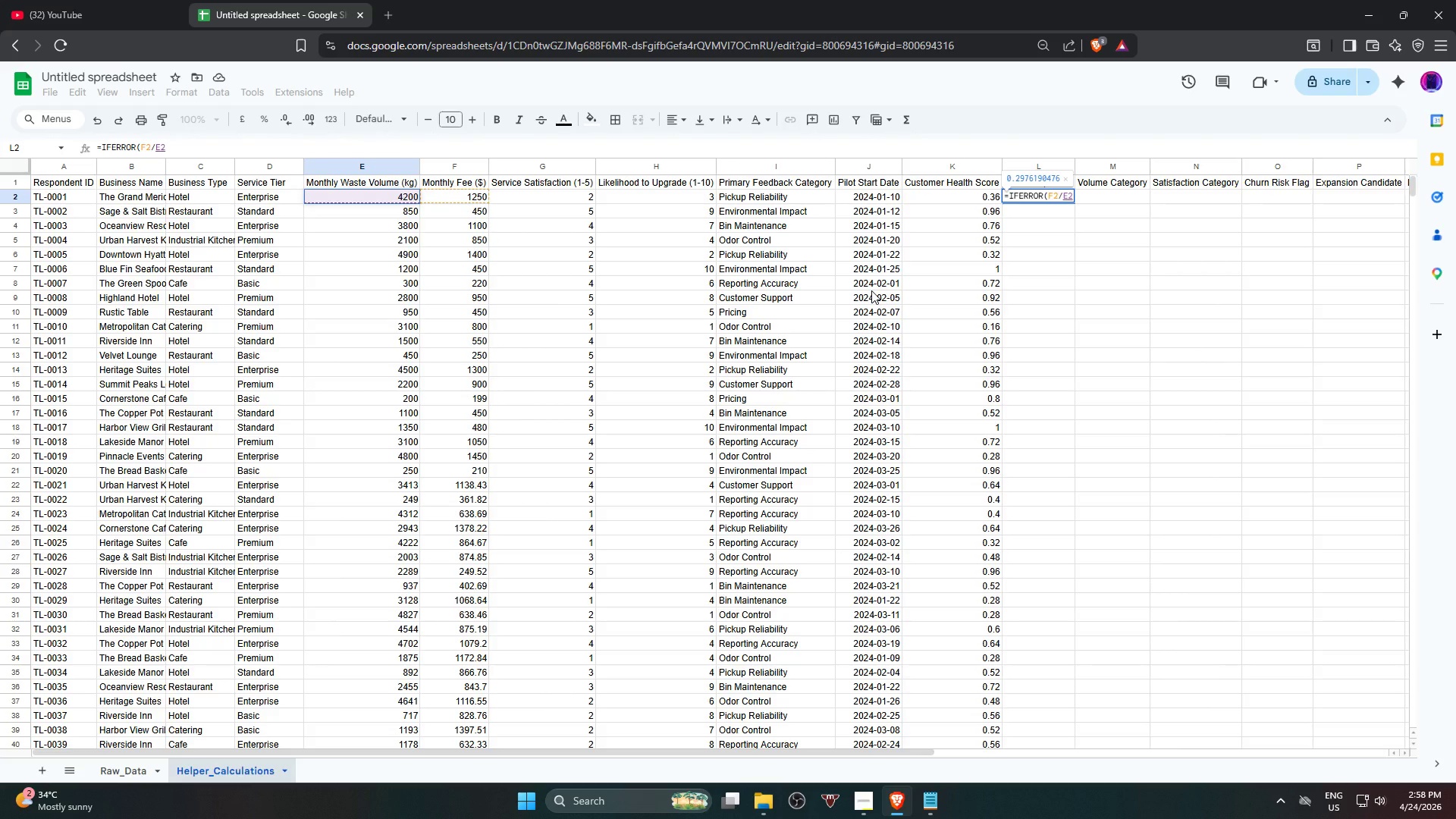 
key(Comma)
 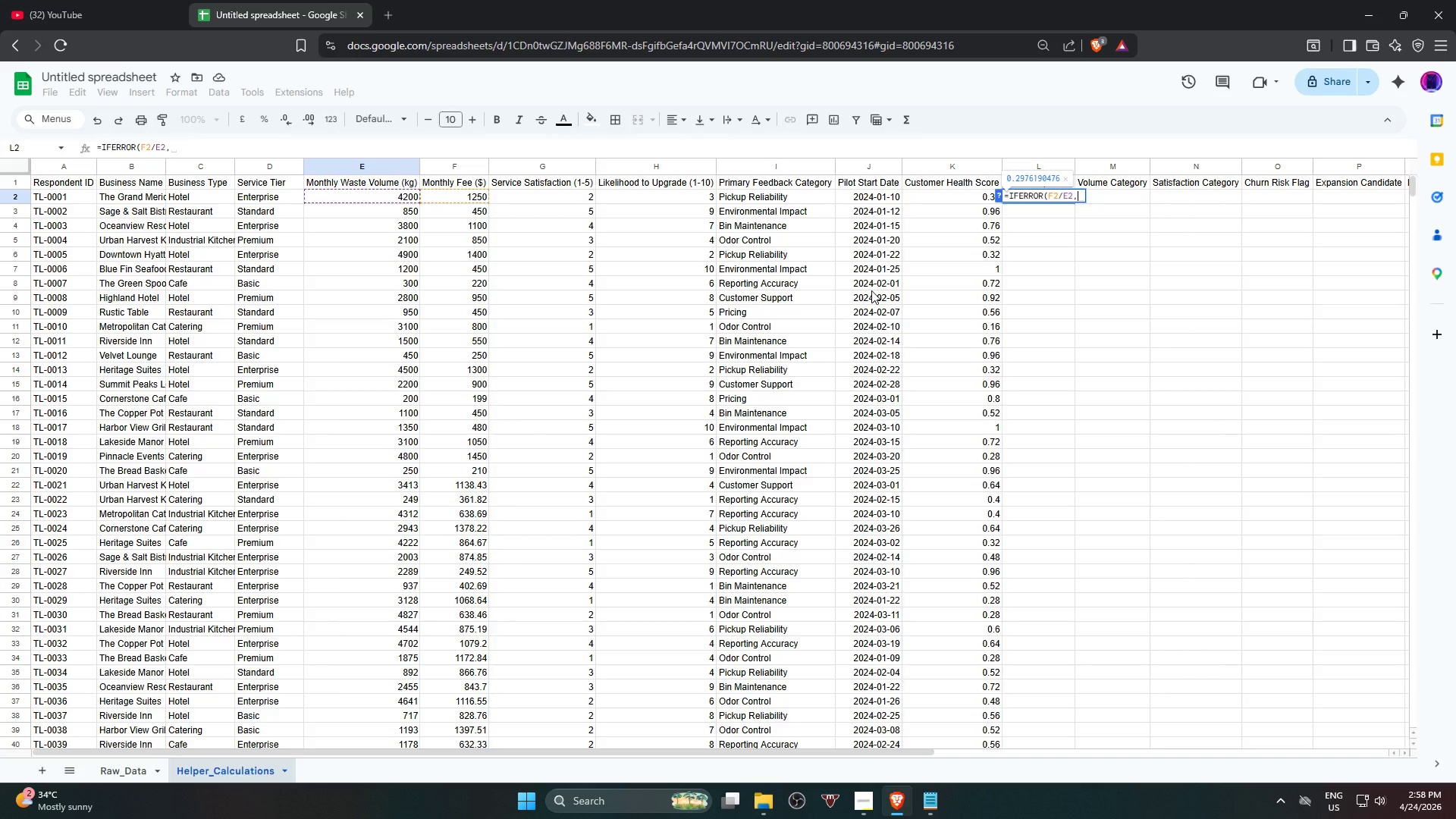 
key(Shift+Quote)
 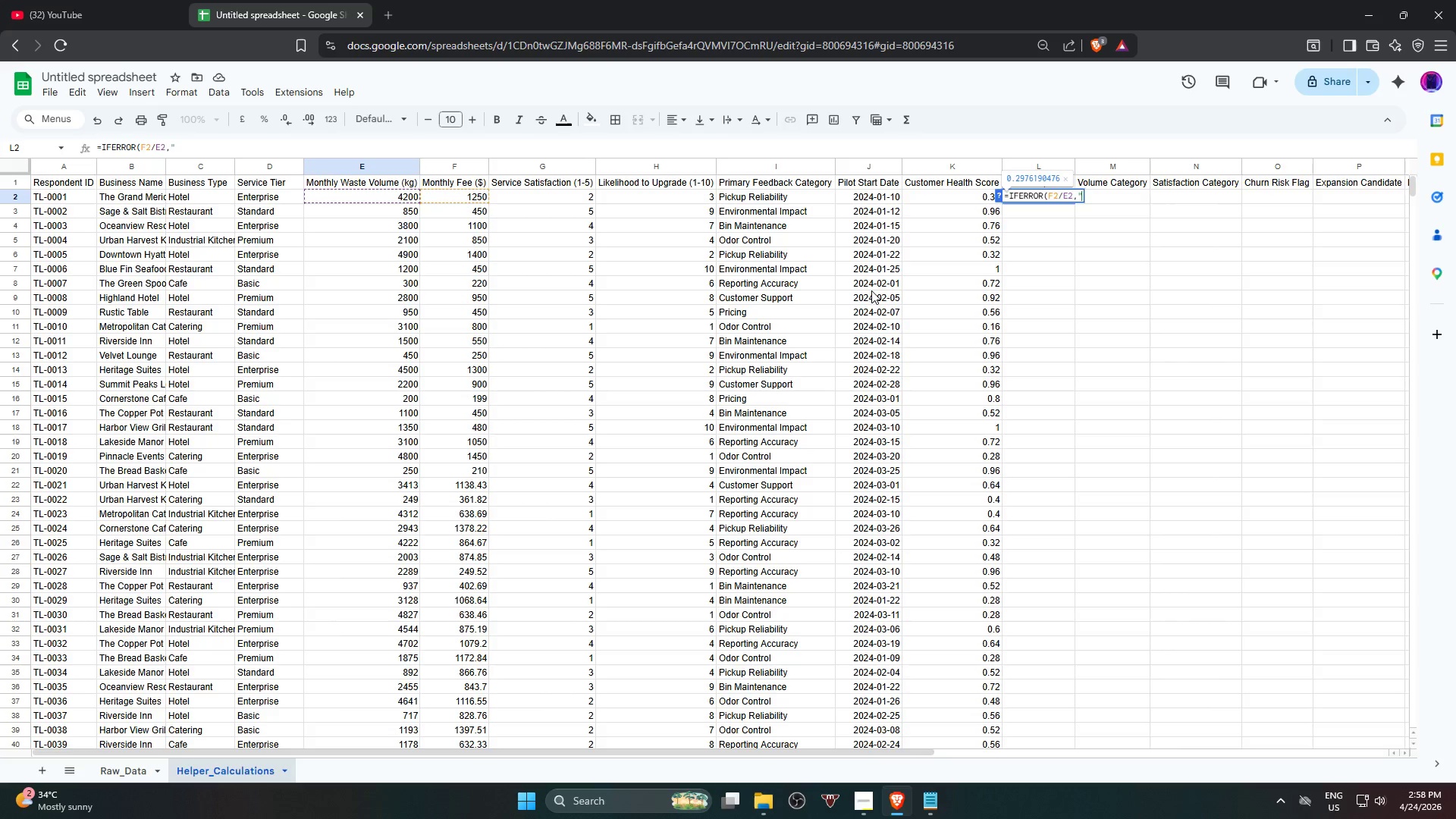 
key(Shift+Quote)
 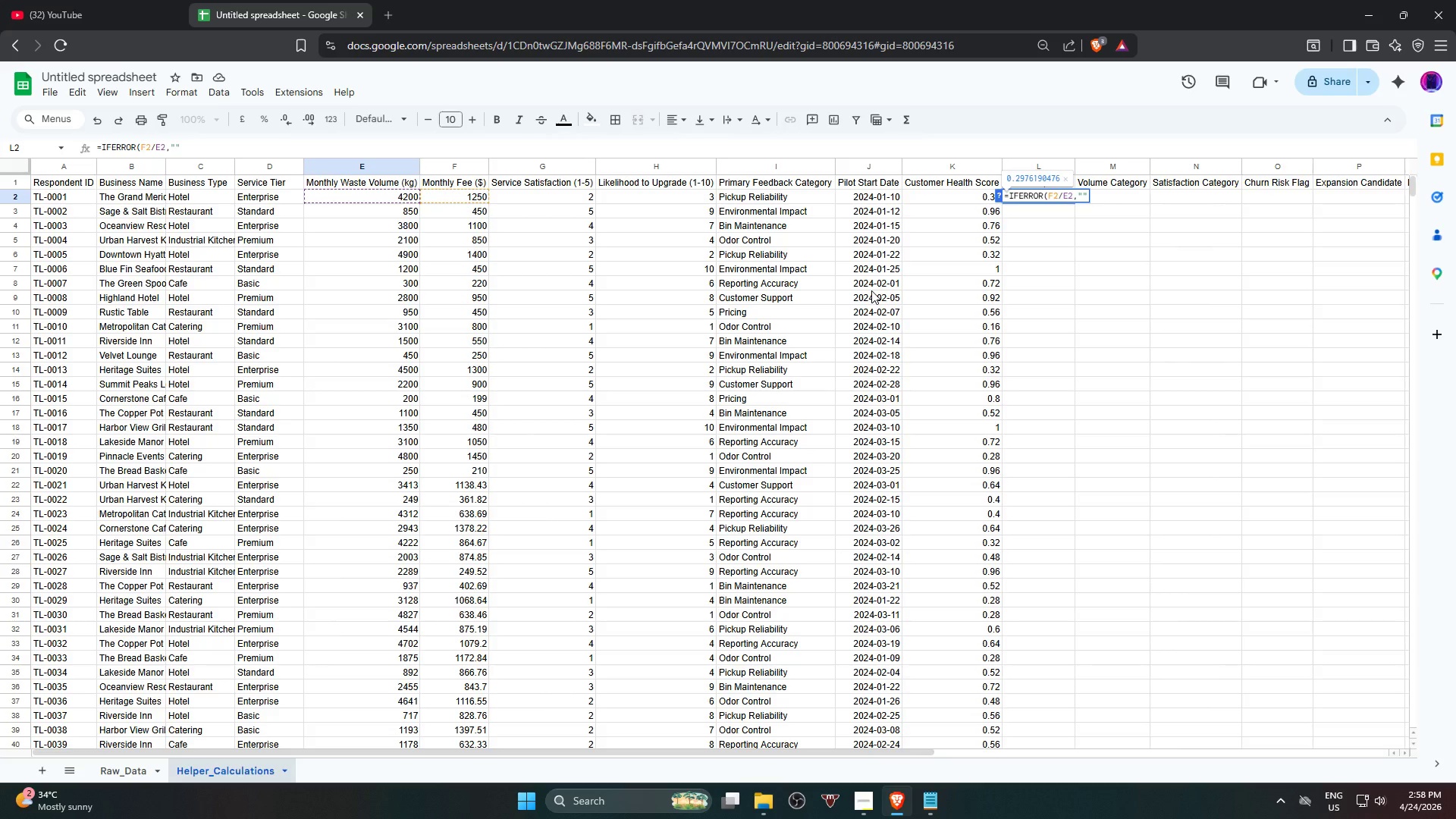 
key(Shift+0)
 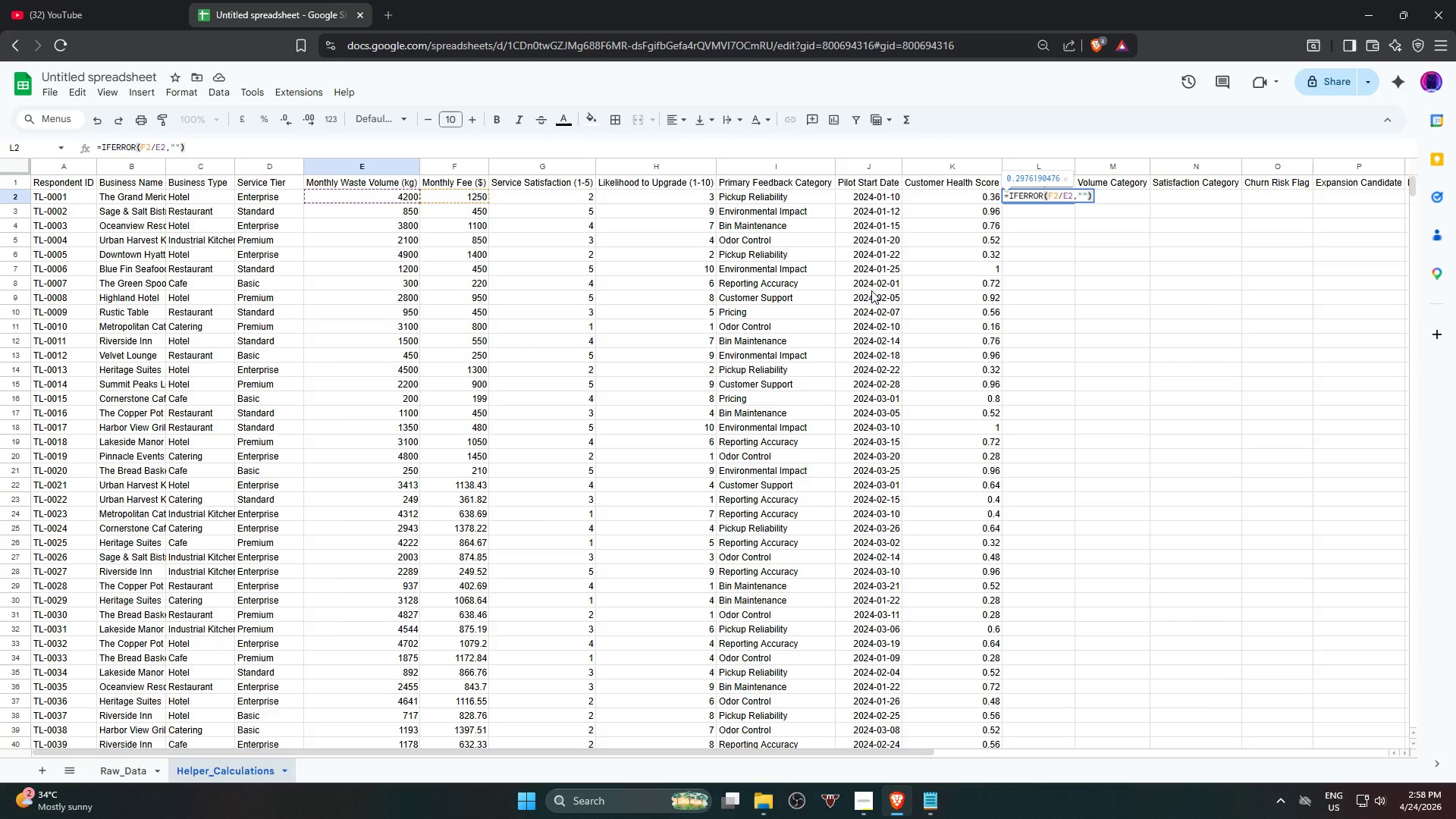 
key(Enter)
 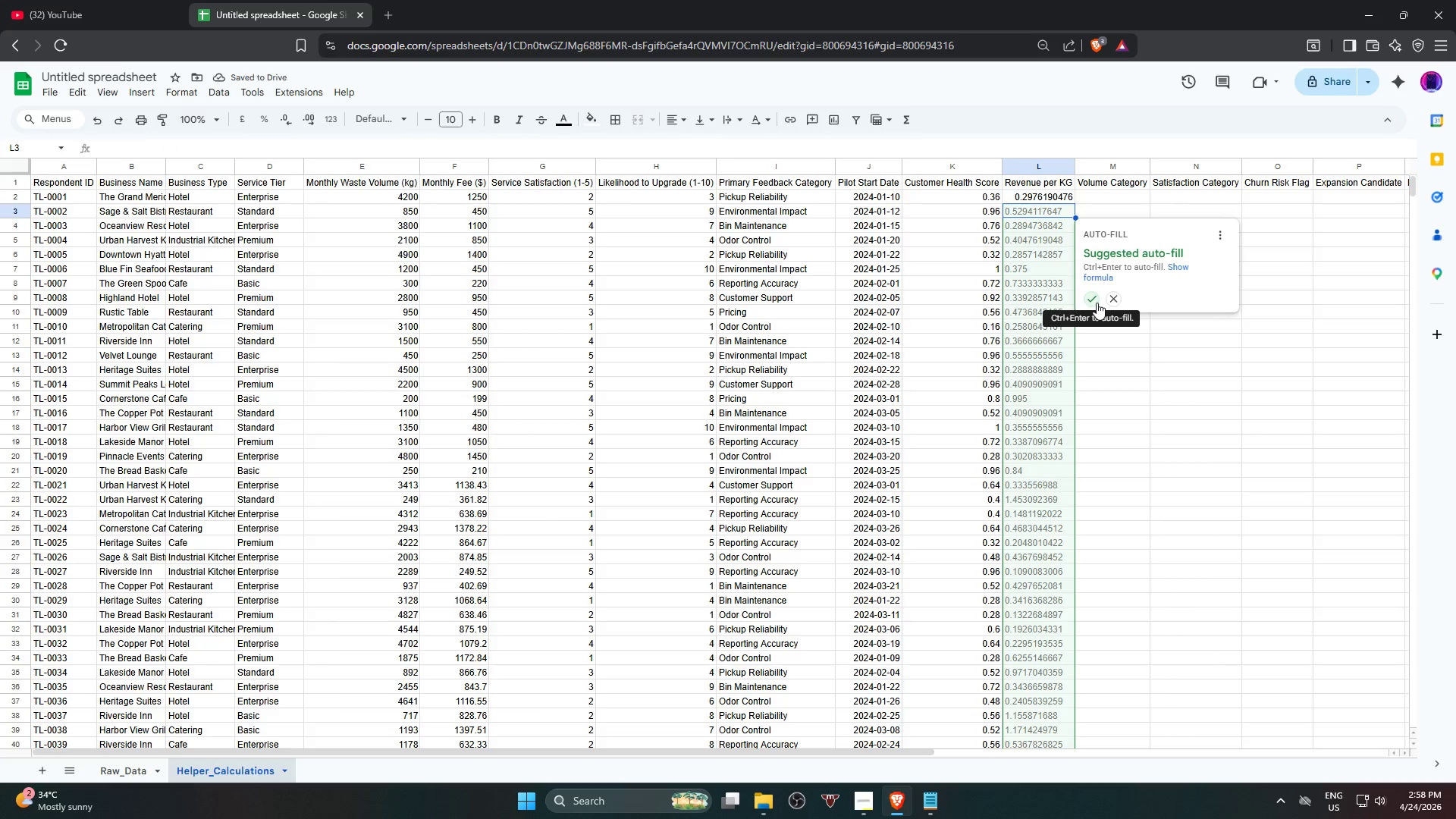 
left_click([1097, 303])
 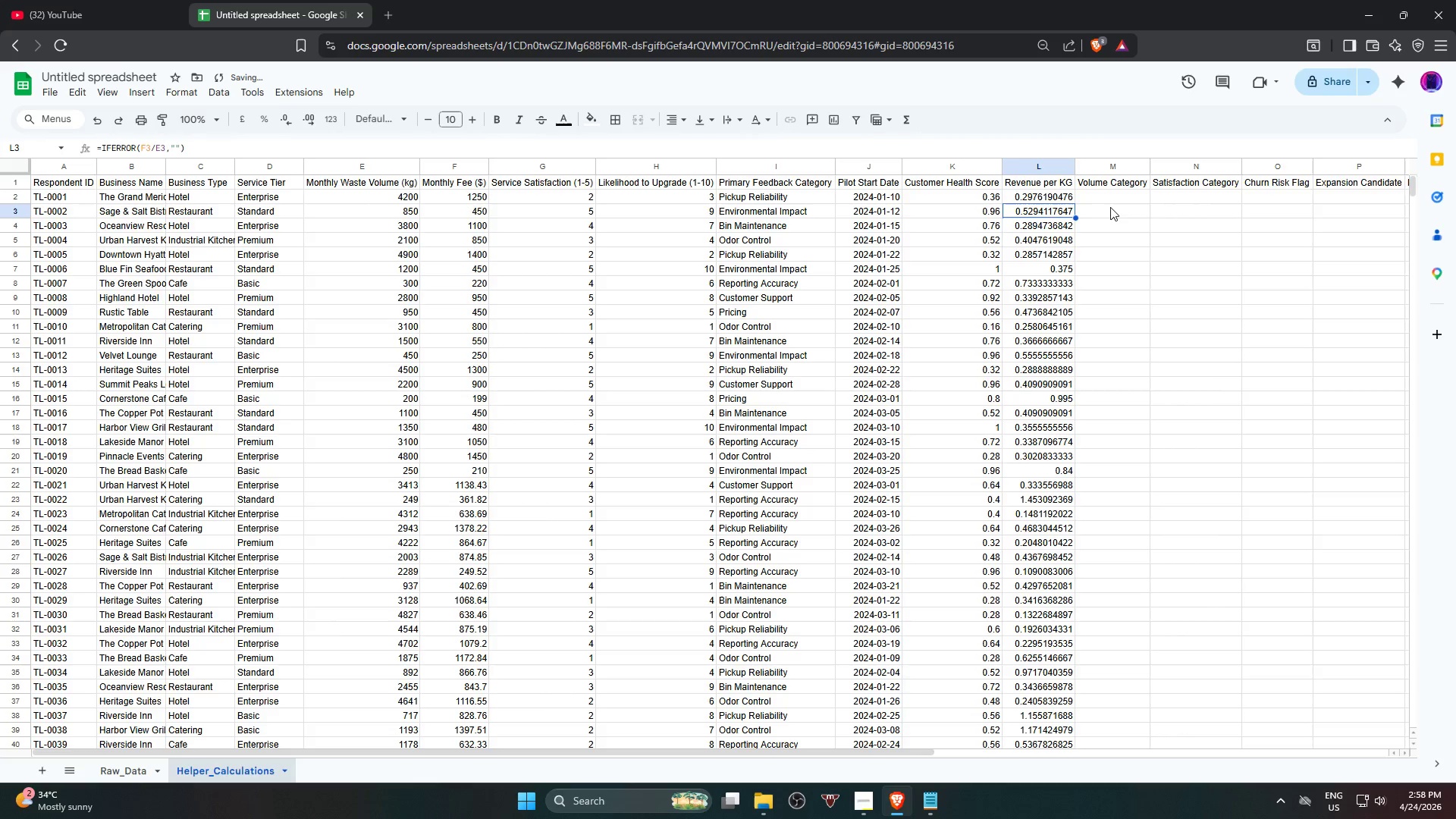 
left_click([1114, 198])
 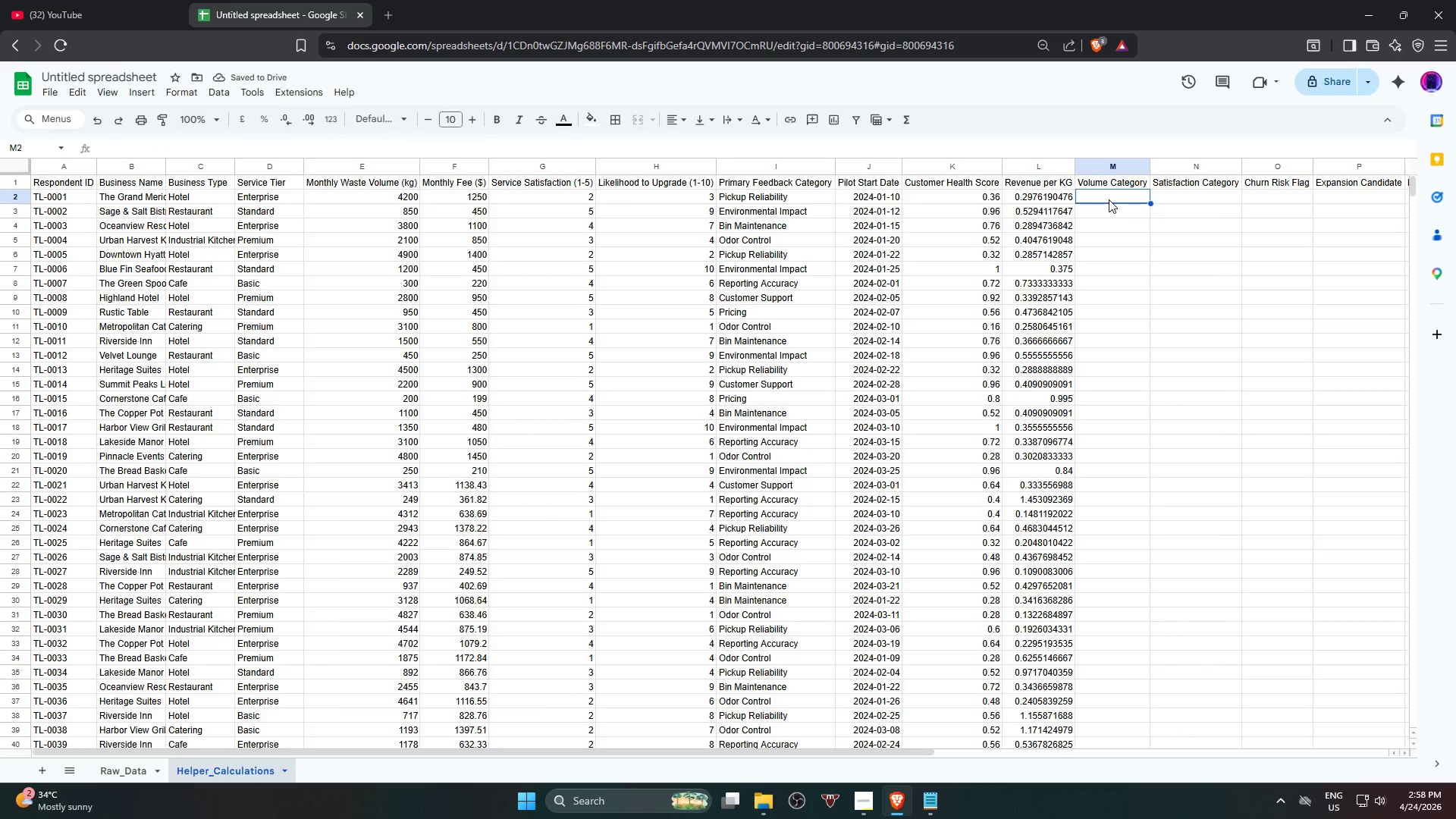 
key(Equal)
 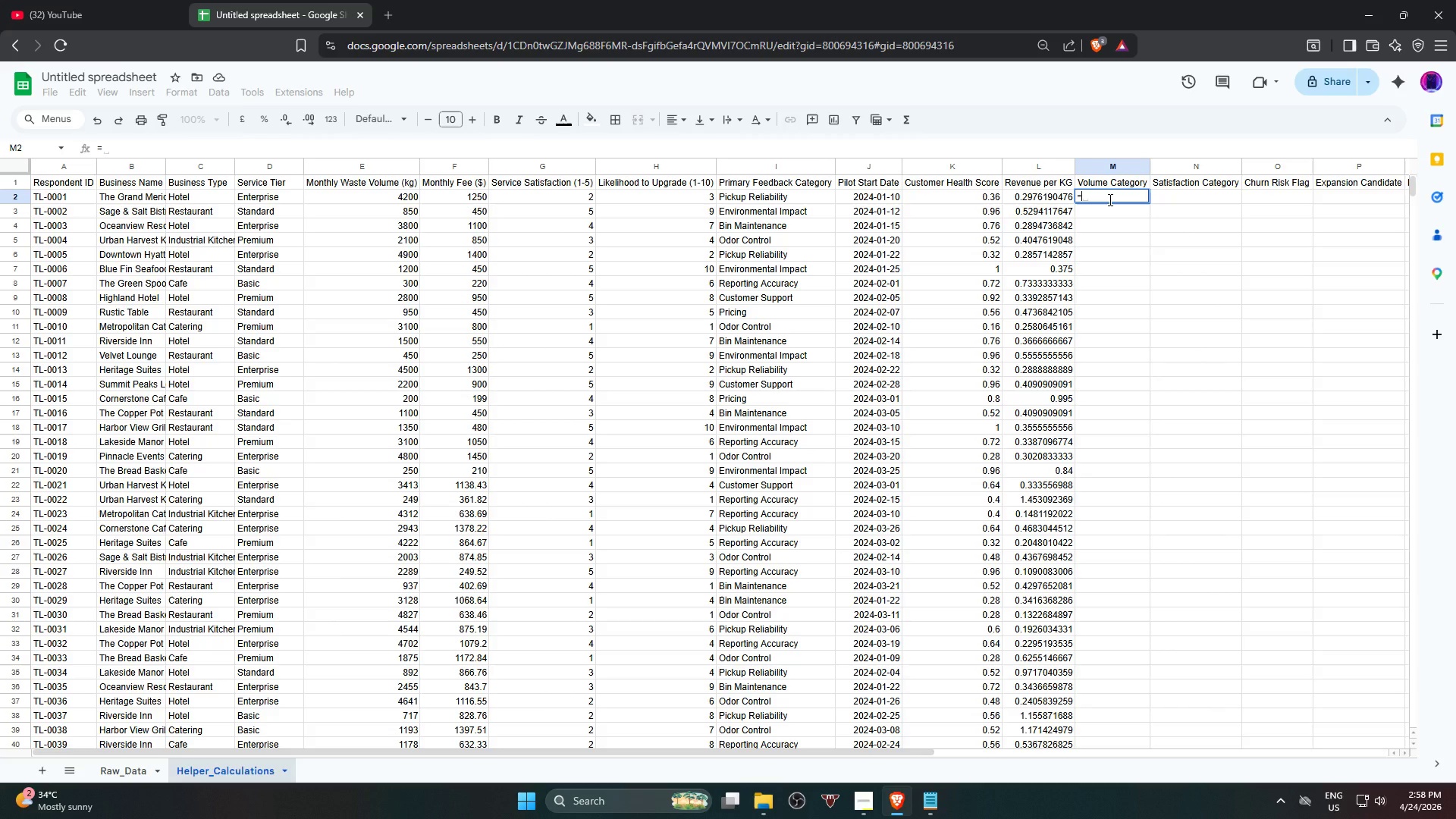 
wait(7.34)
 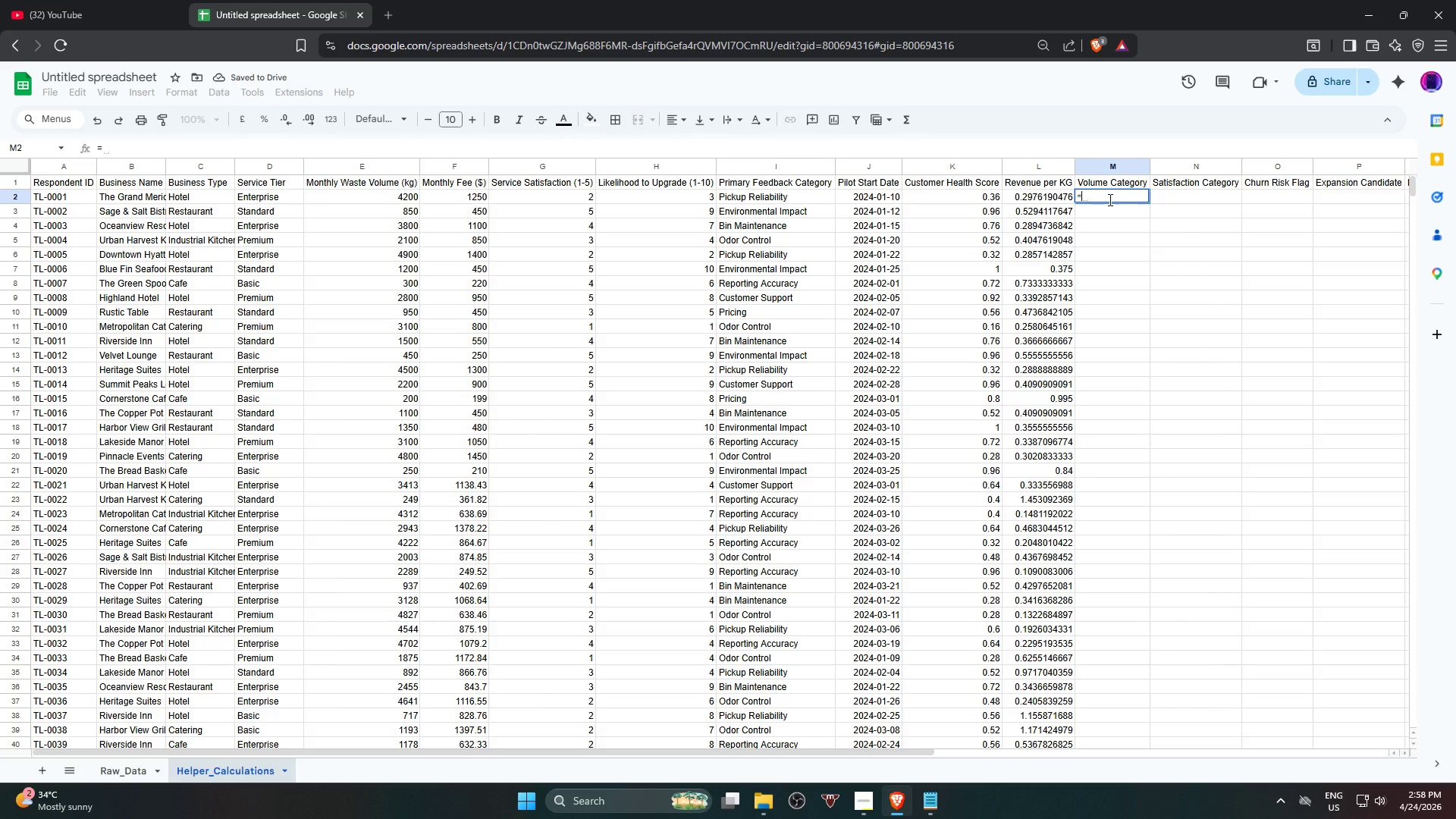 
type(if)
 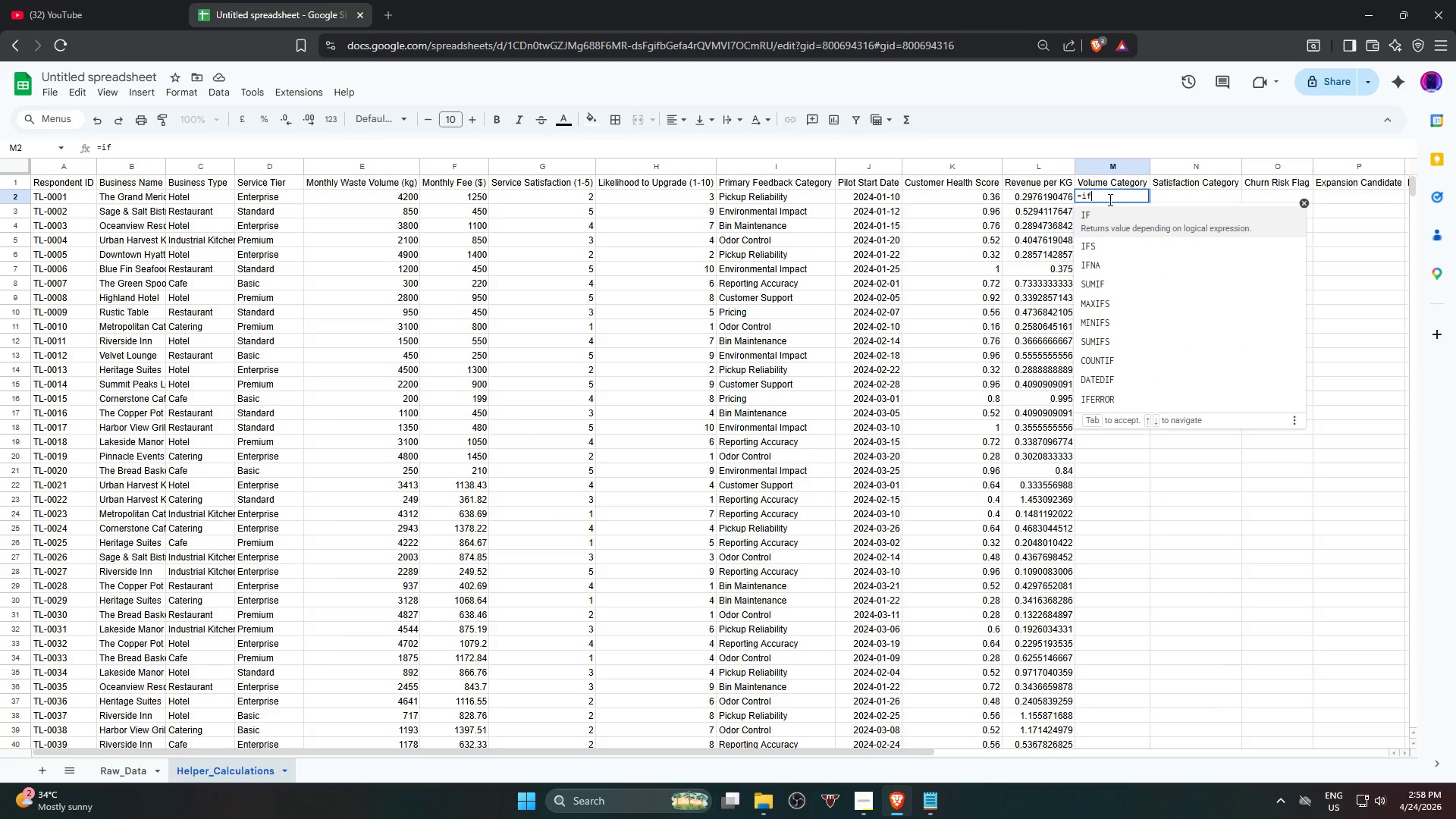 
left_click([1137, 215])
 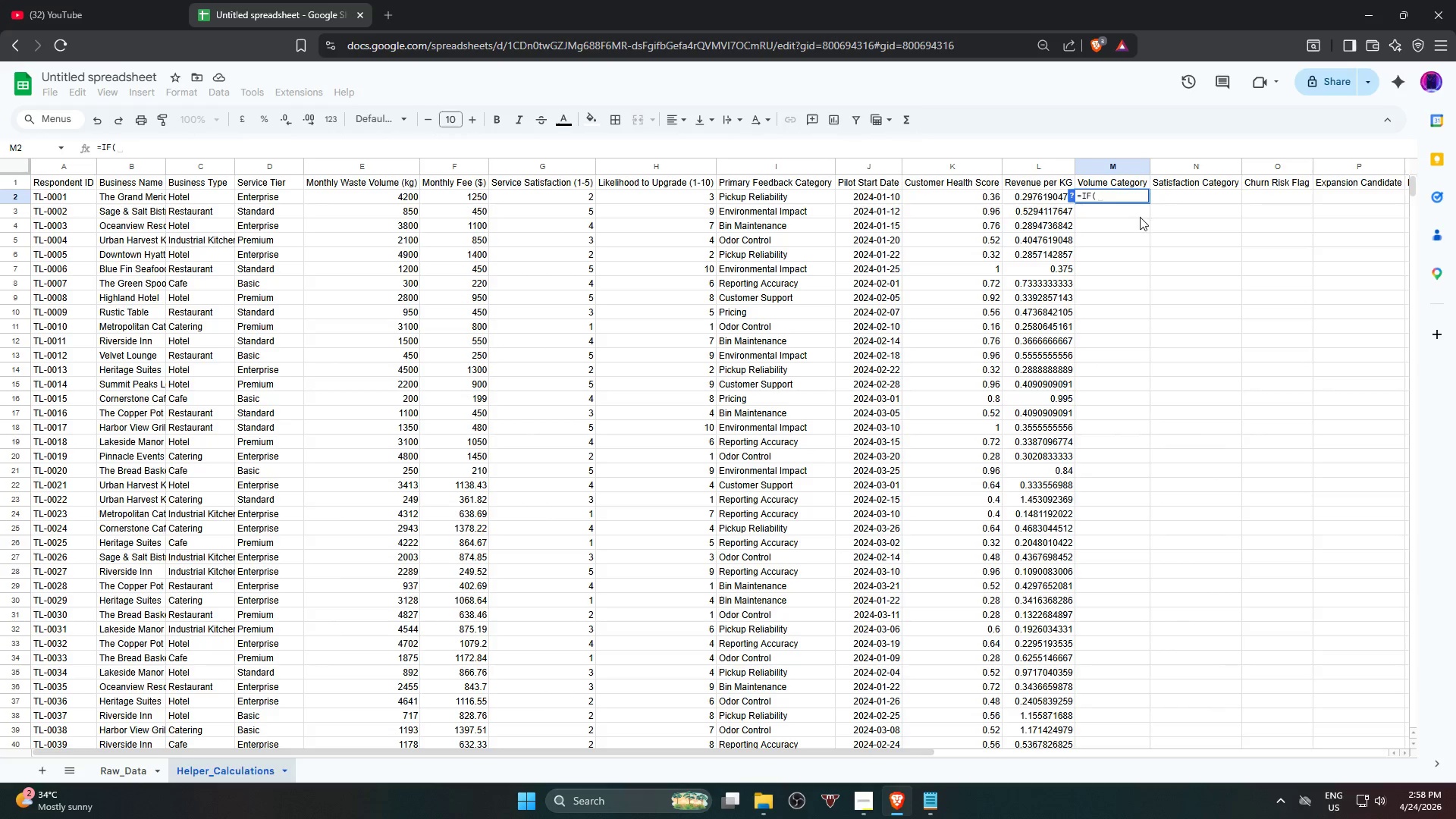 
key(CapsLock)
 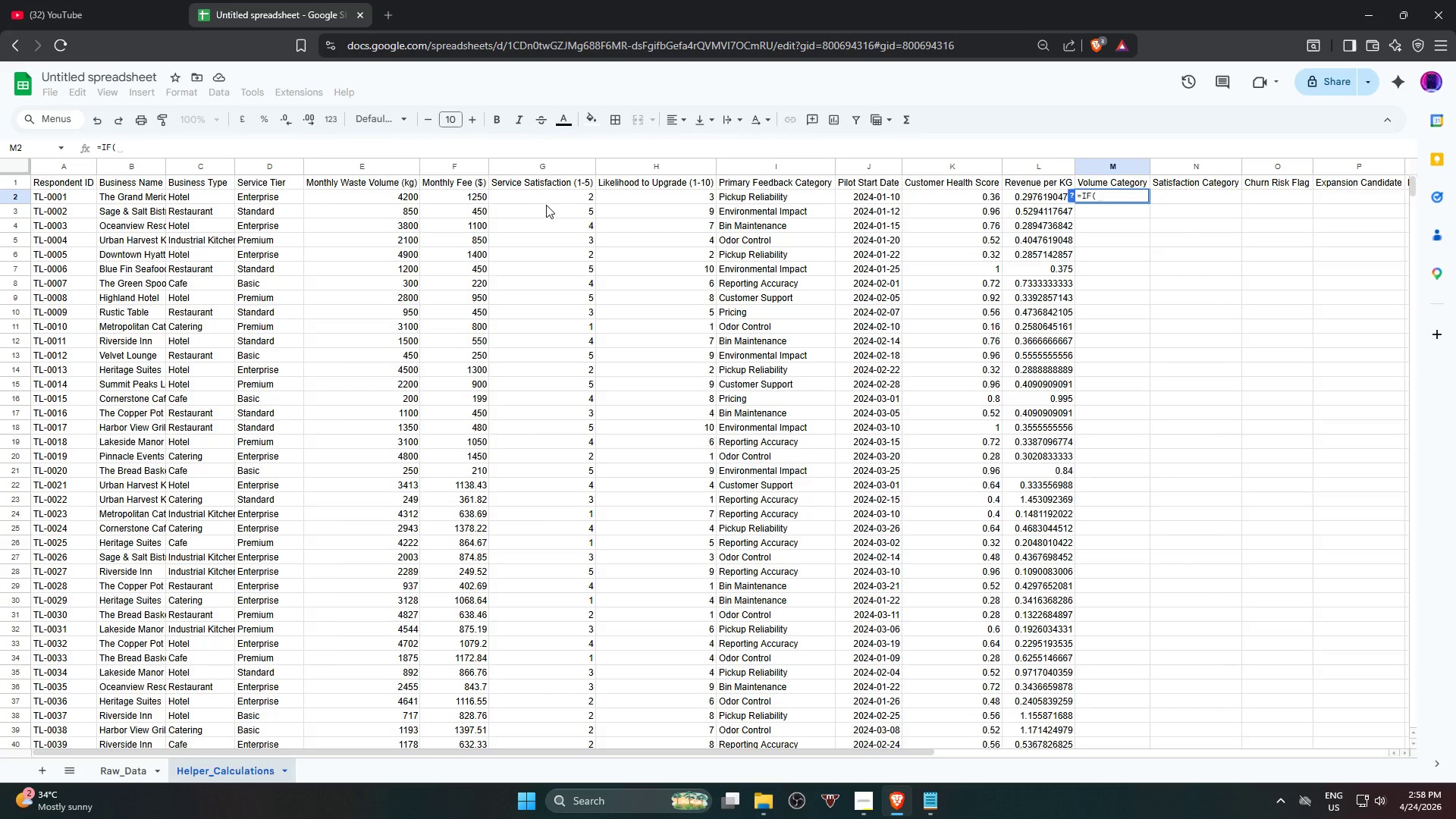 
left_click([549, 201])
 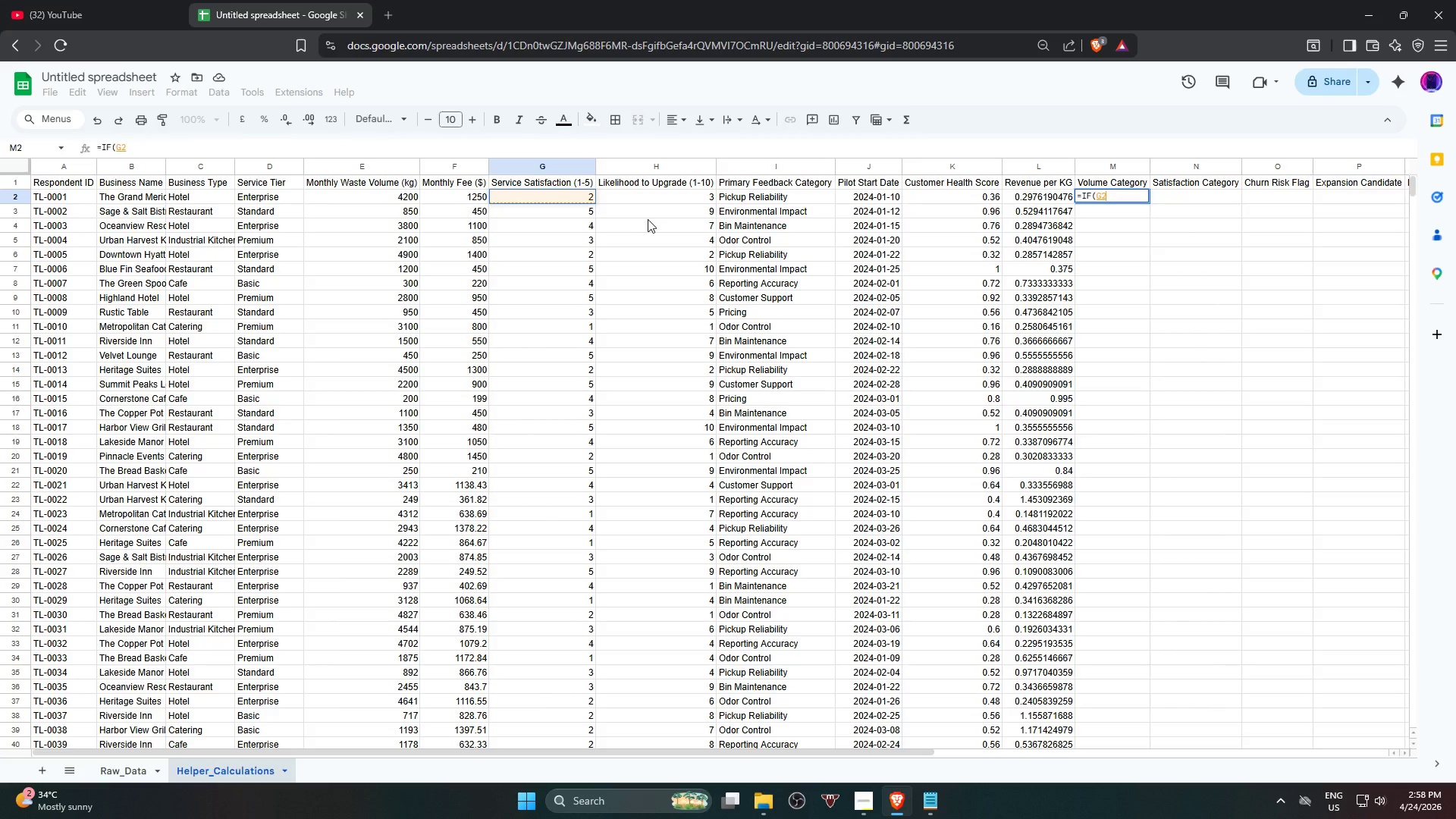 
type(>=4,"HIGH)
key(Backspace)
key(Backspace)
key(Backspace)
key(Backspace)
type(High)
 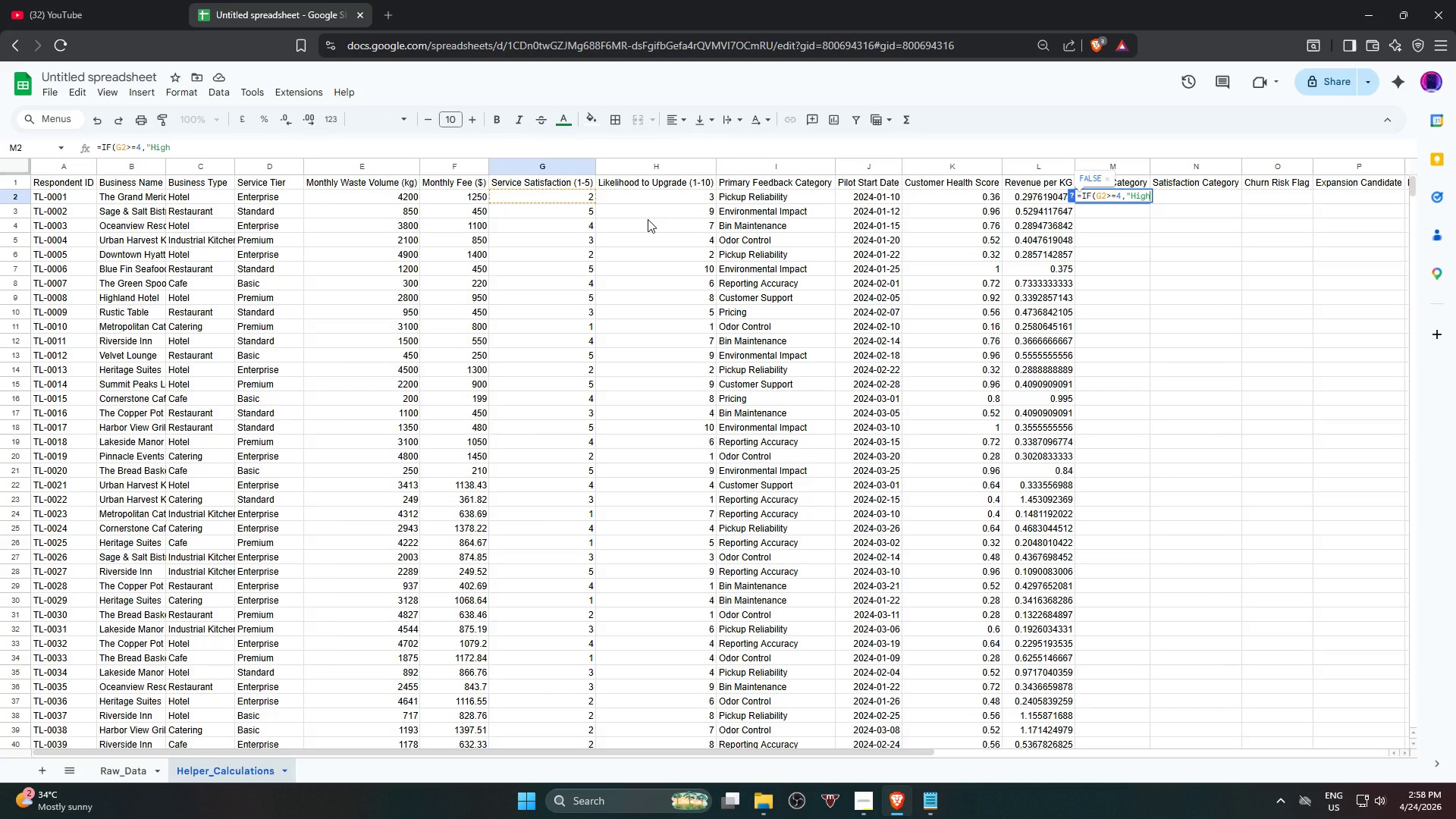 
type(",)
key(Backspace)
type(,if)
 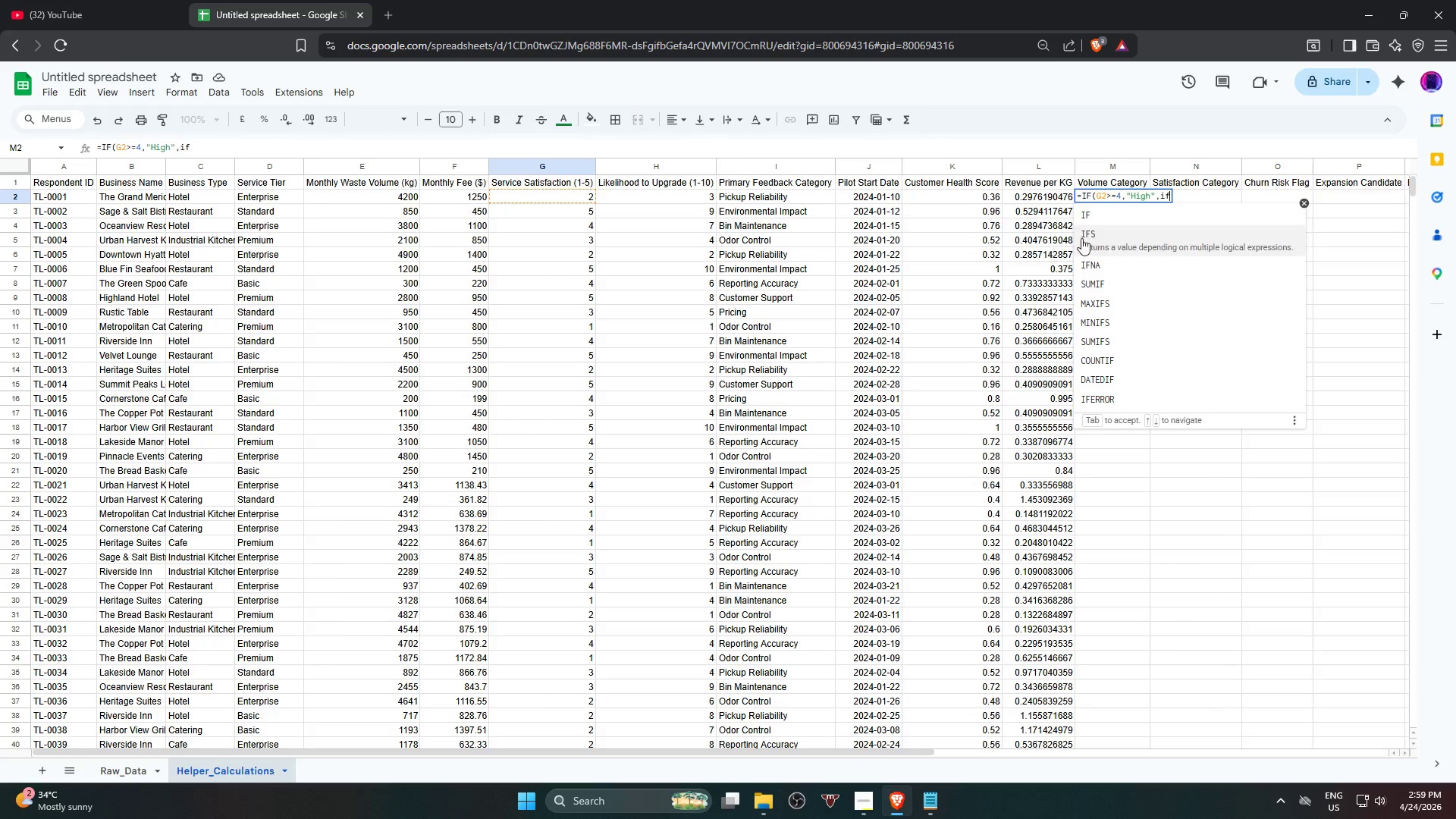 
left_click([1132, 220])
 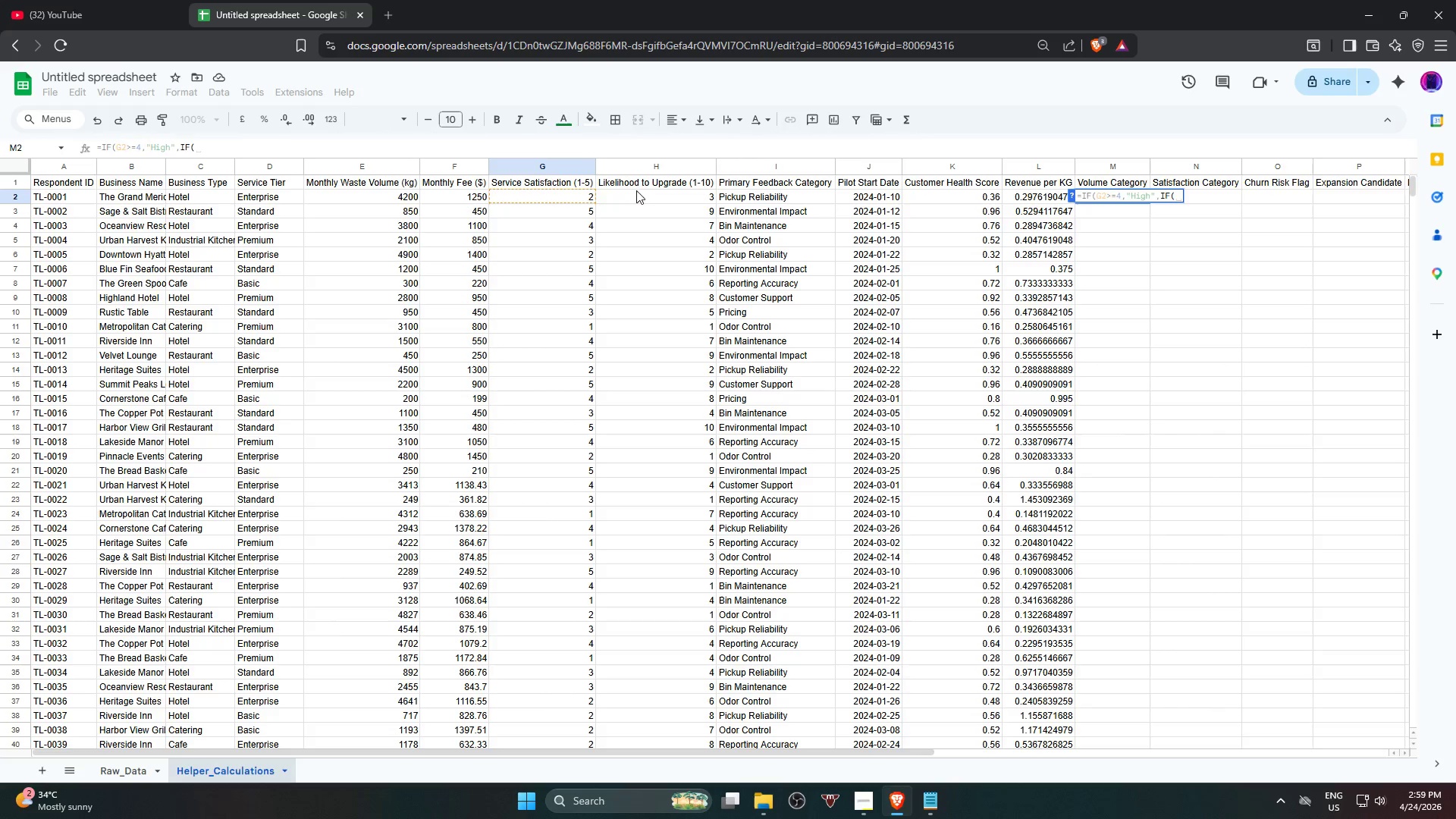 
left_click([530, 196])
 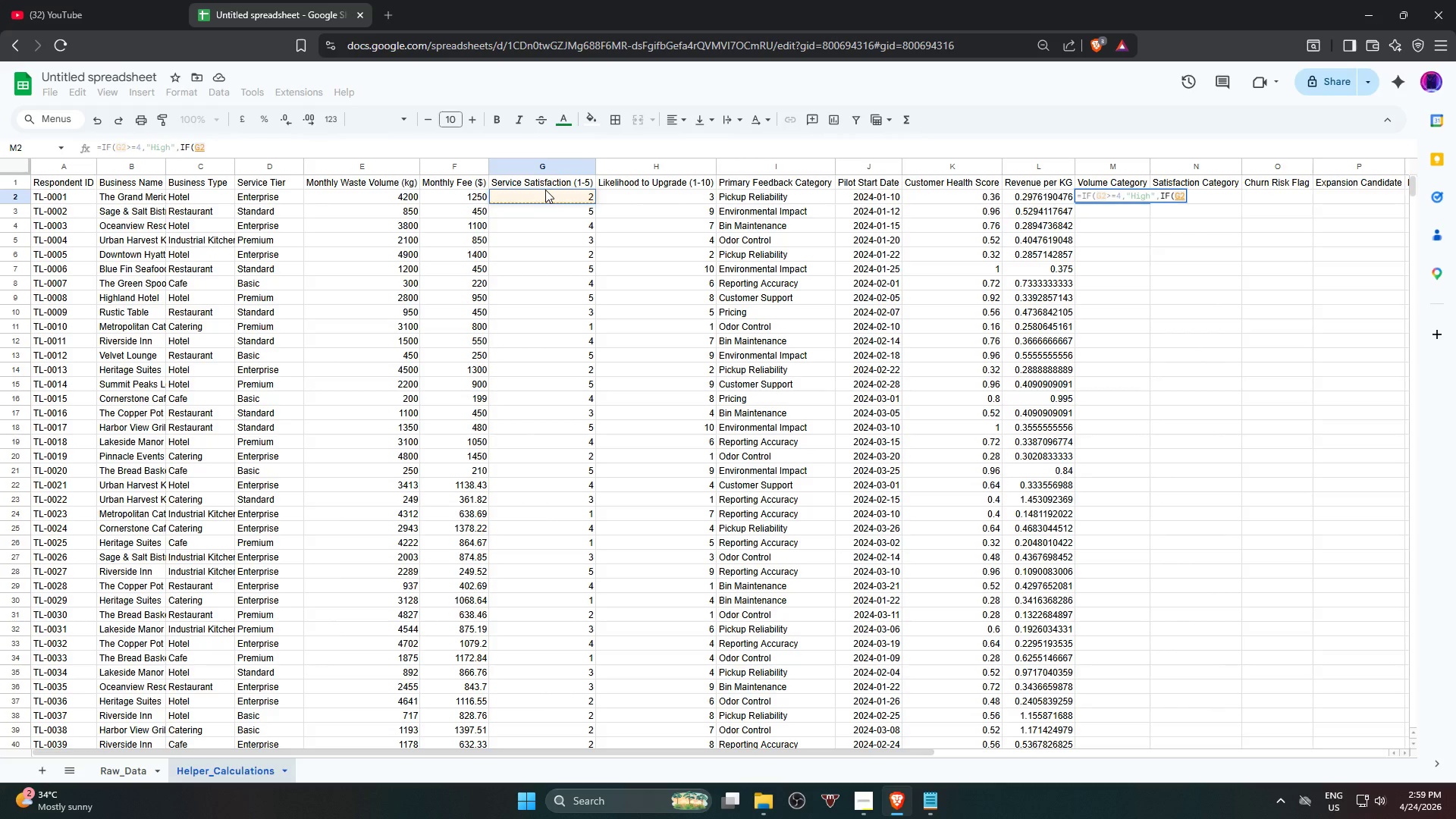 
wait(11.26)
 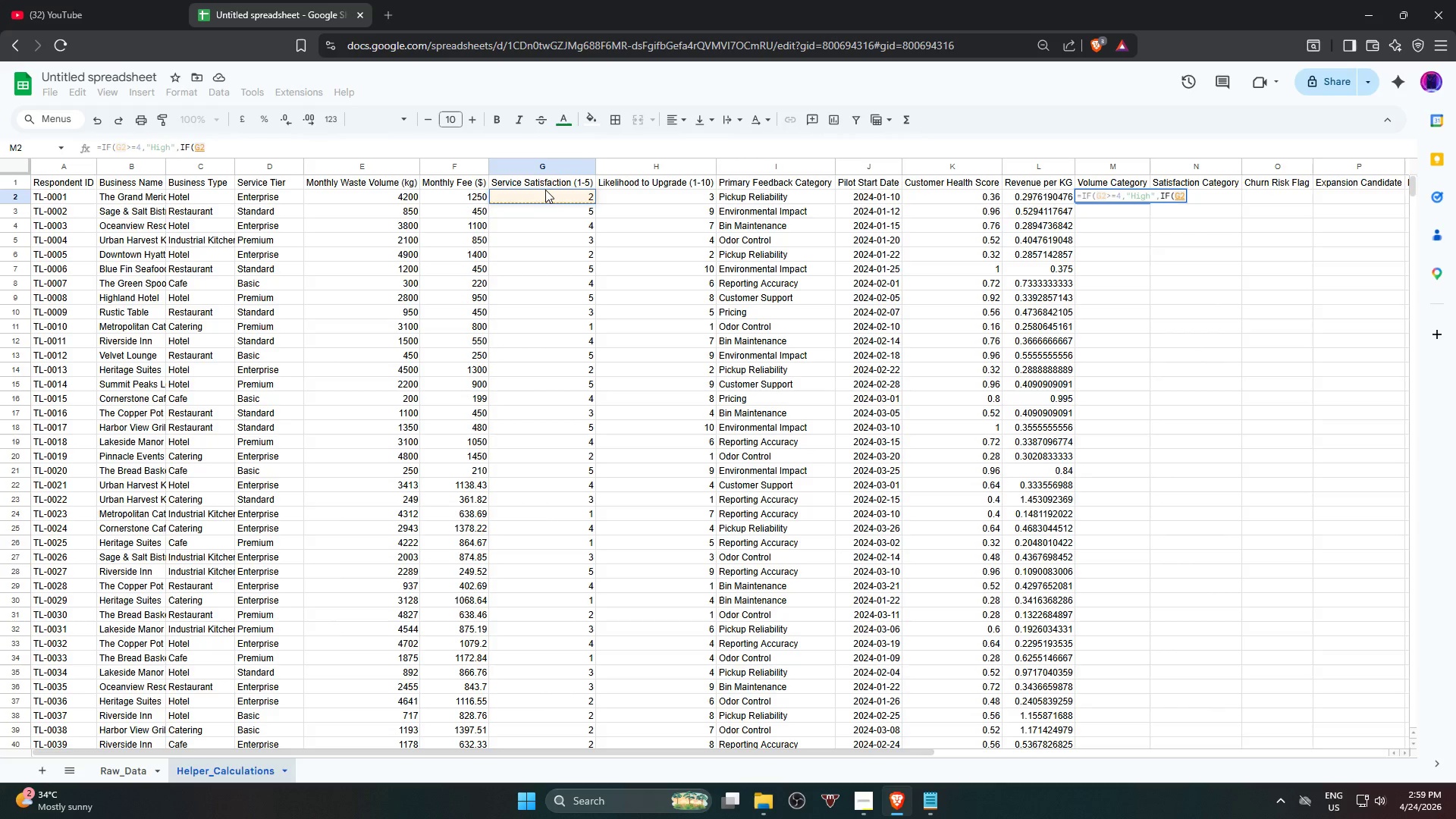 
type(>=3,"Medium)
 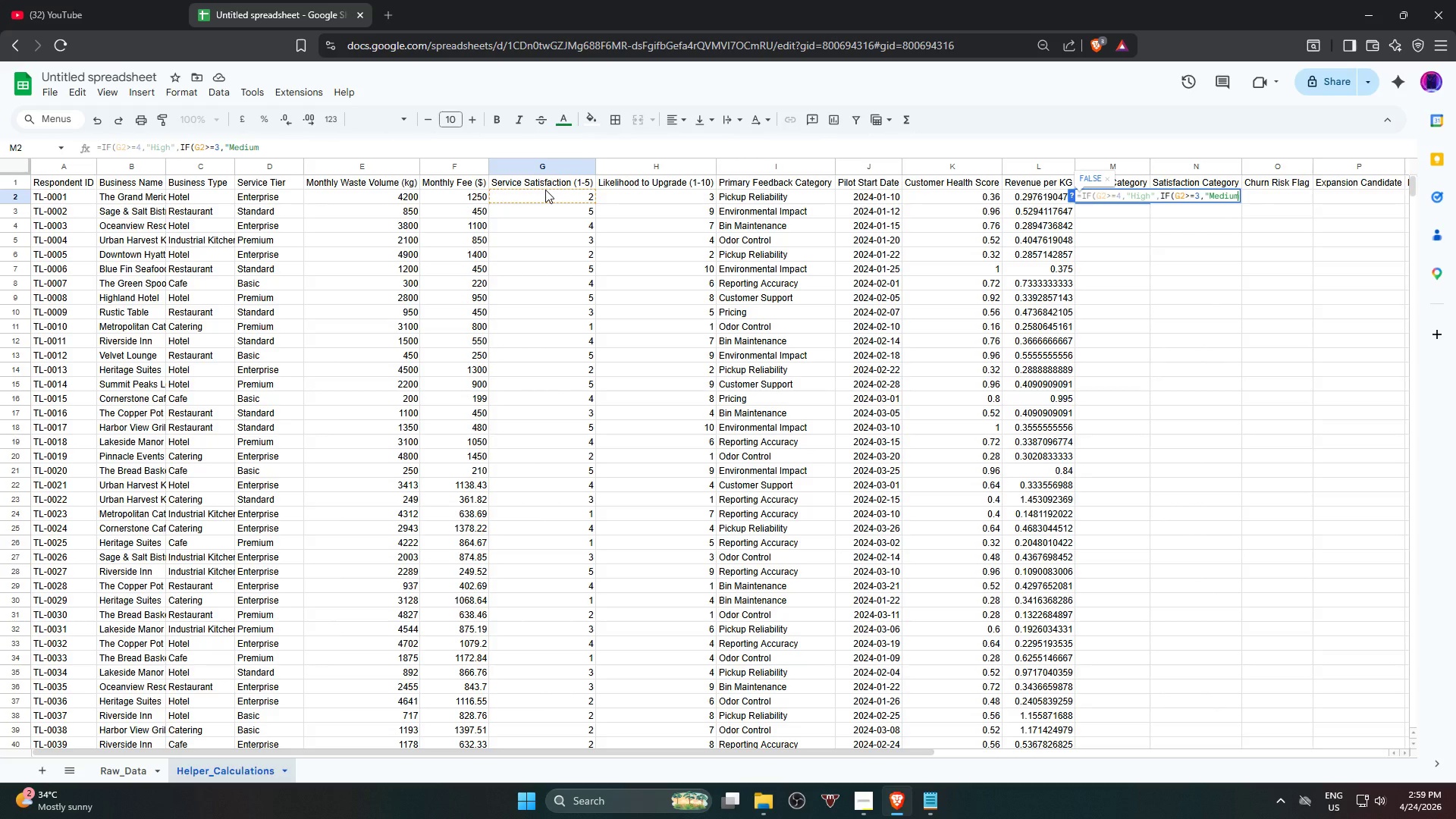 
type(","l)
key(Backspace)
type(Low")))
 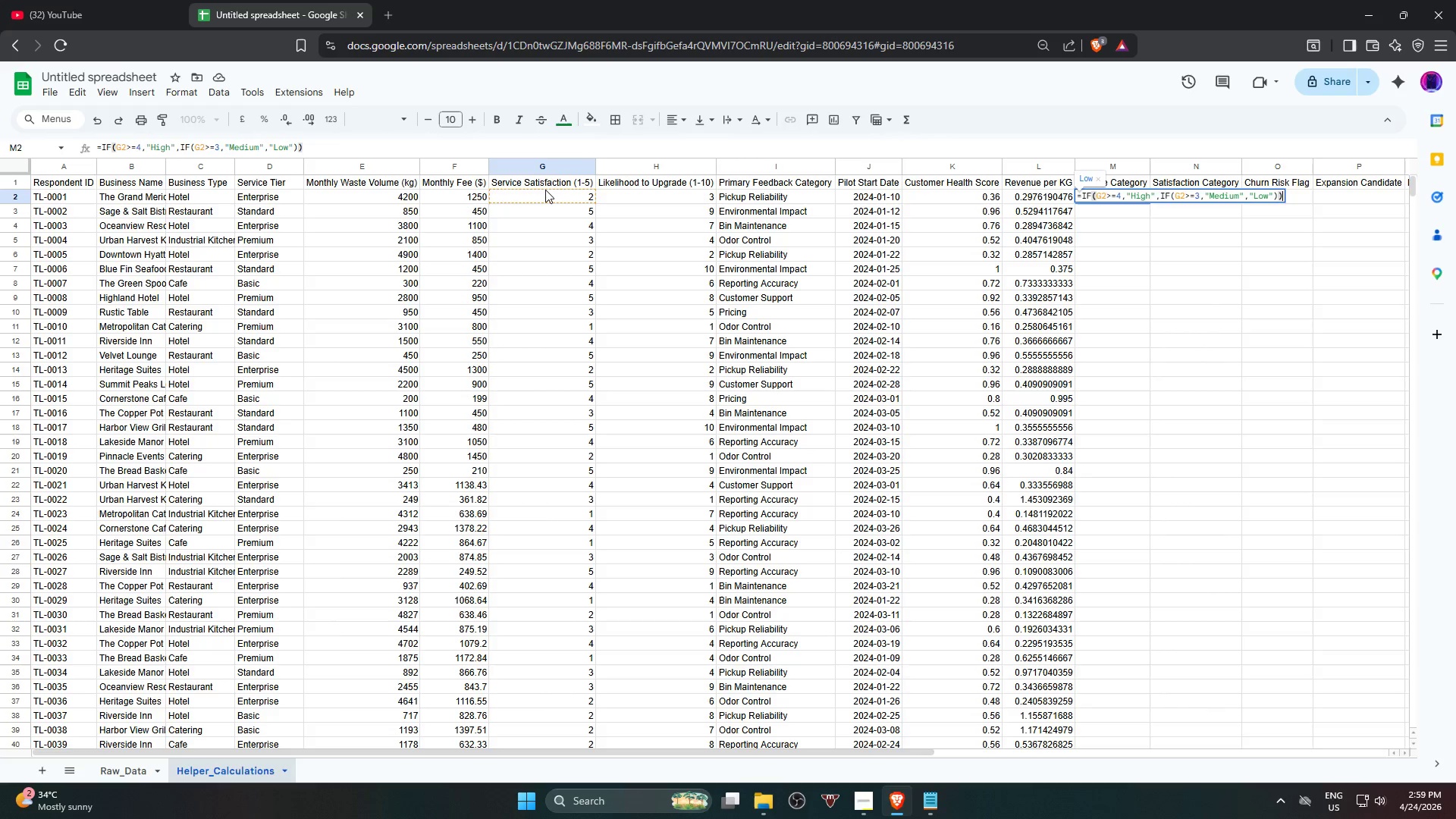 
key(Enter)
 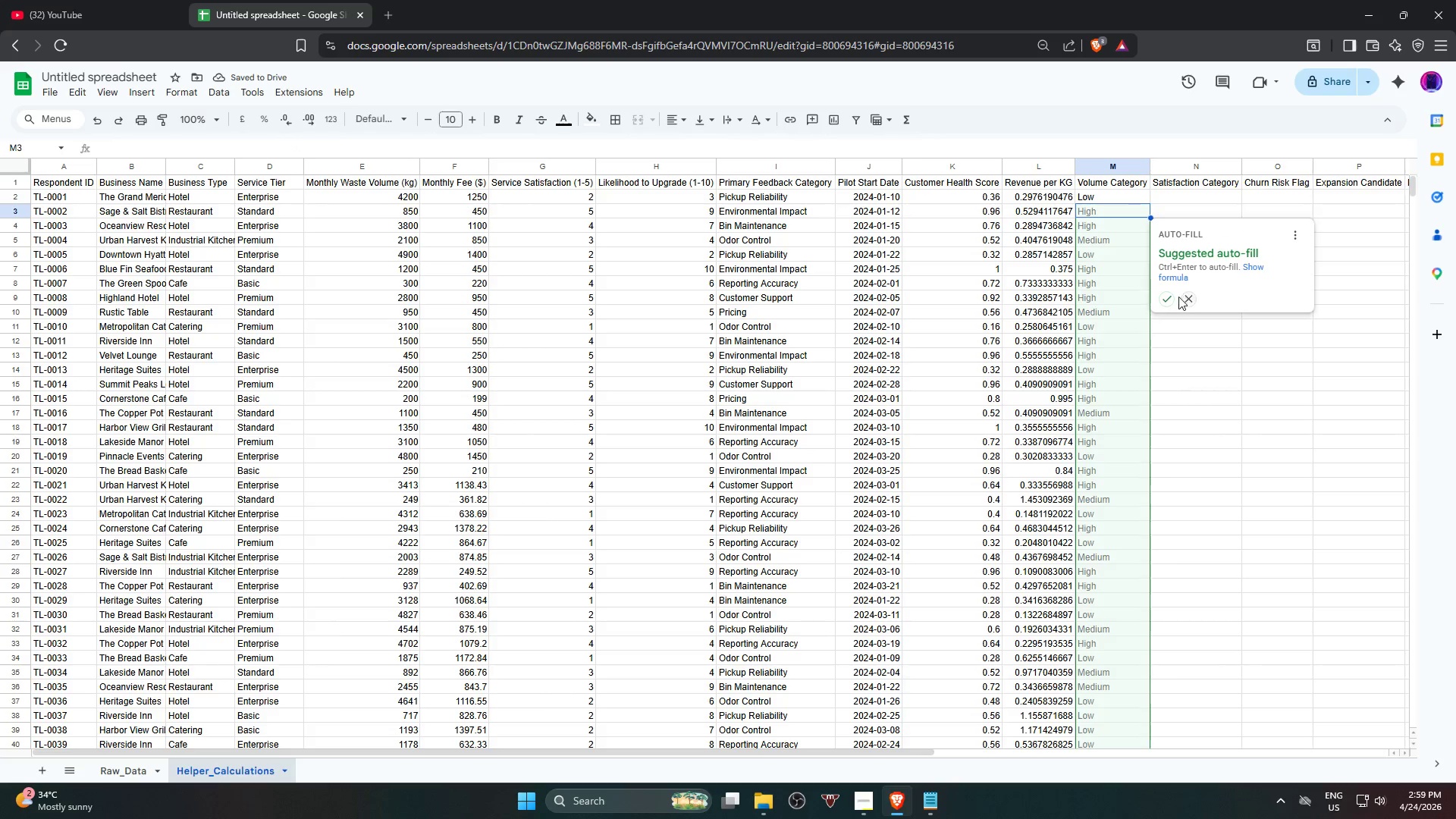 
left_click([1166, 293])
 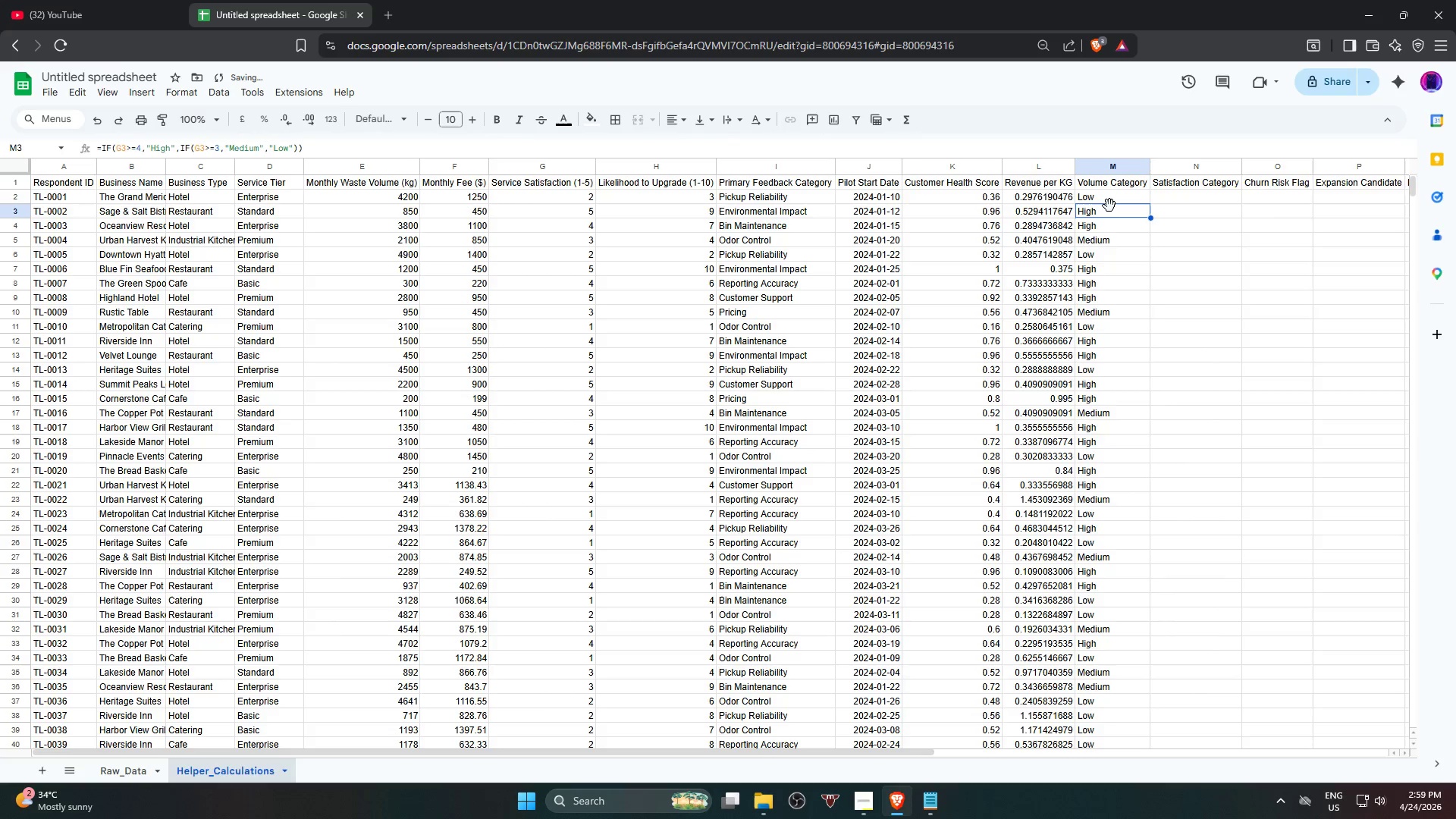 
left_click([1109, 202])
 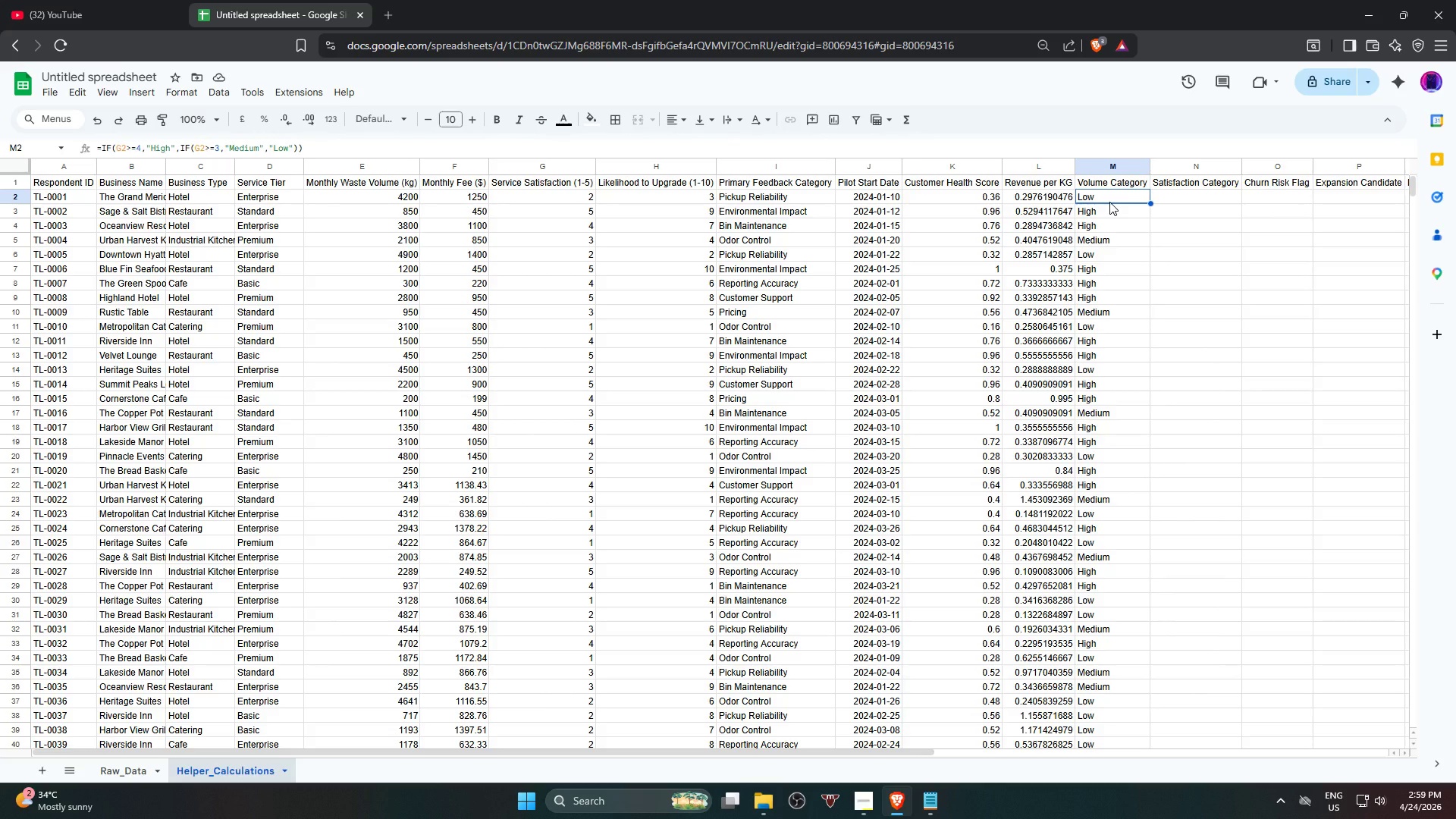 
wait(11.83)
 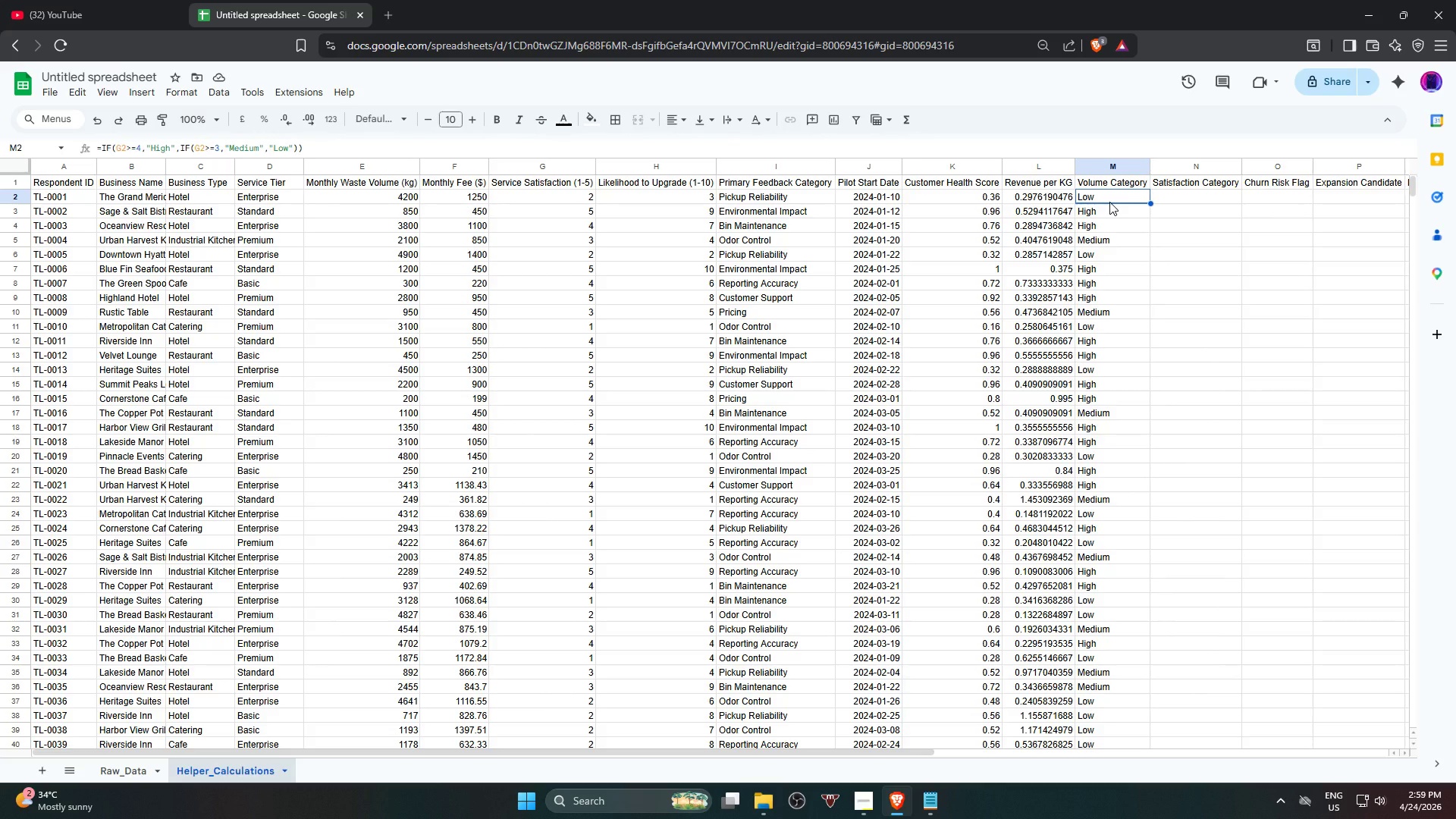 
key(Control+Z)
 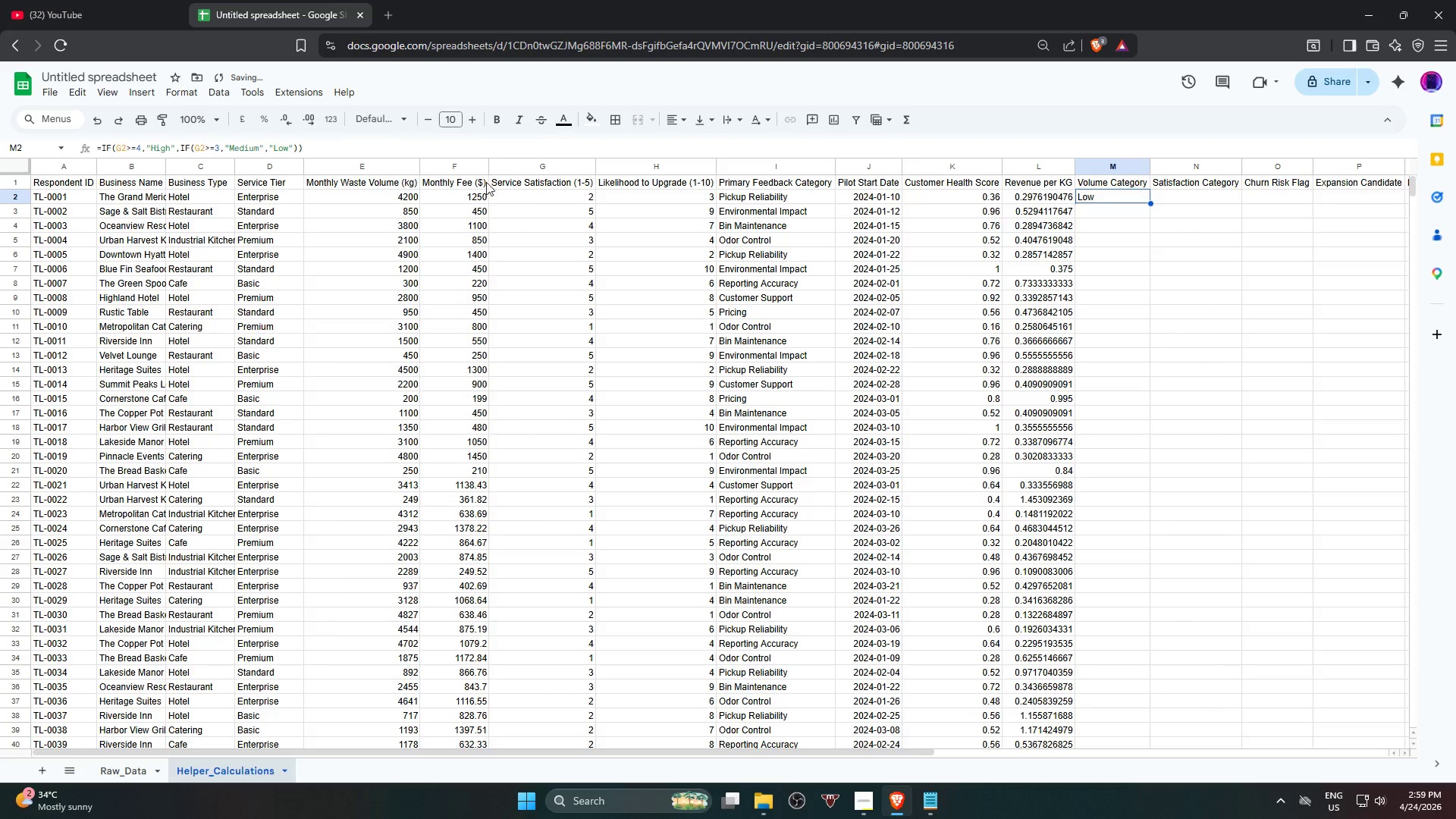 
left_click_drag(start_coordinate=[336, 146], to_coordinate=[2, 146])
 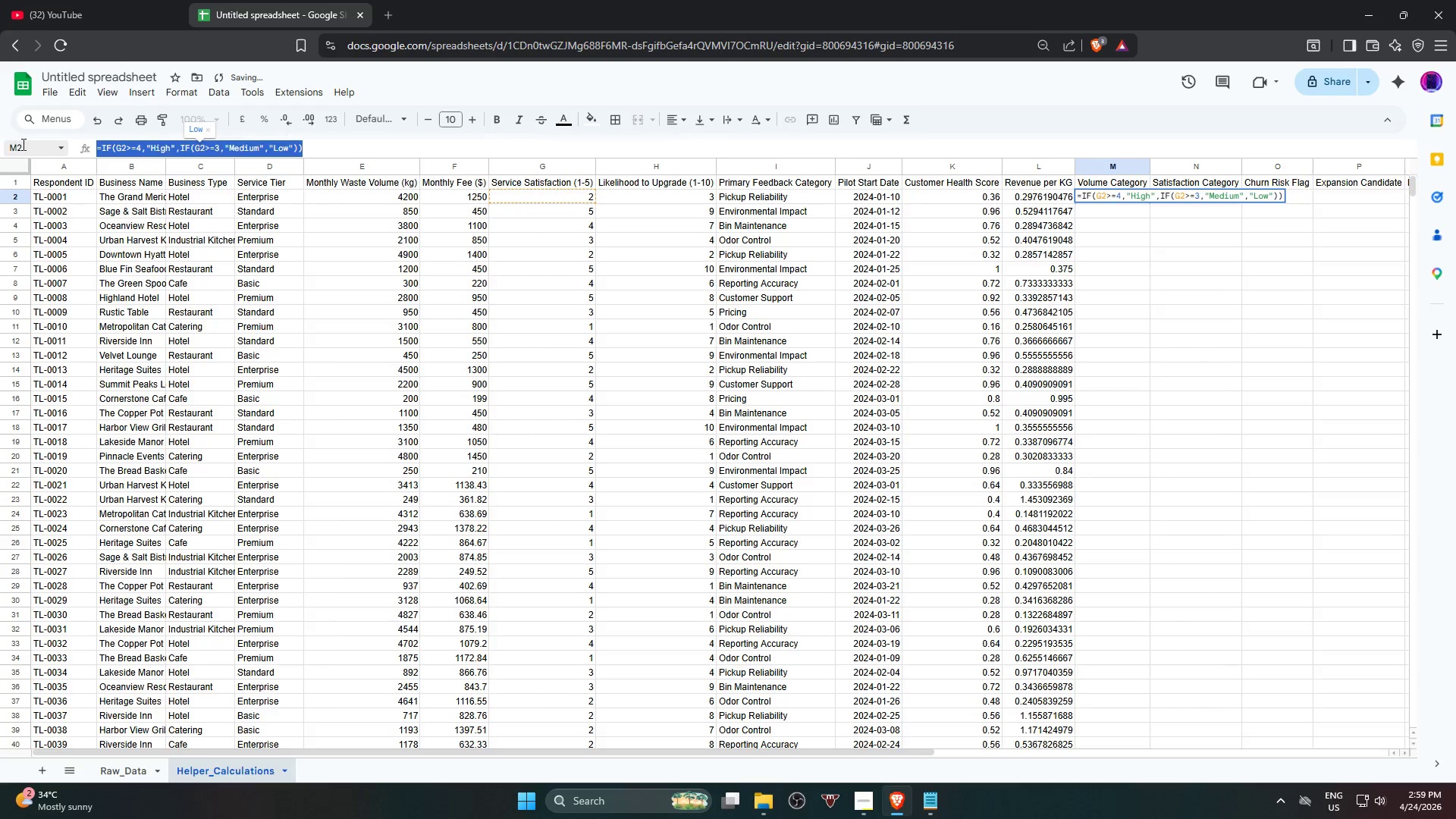 
key(Backspace)
 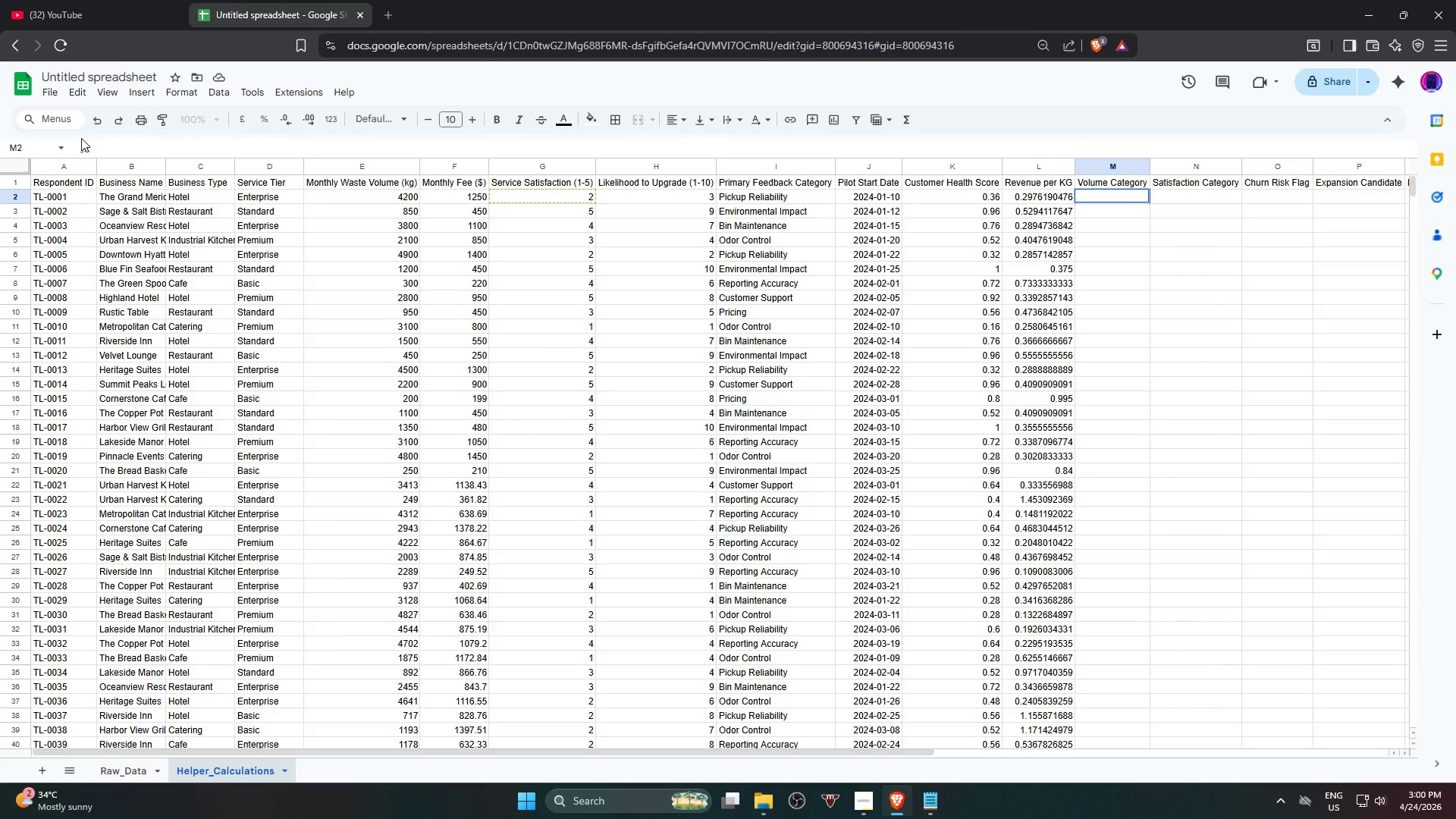 
wait(7.92)
 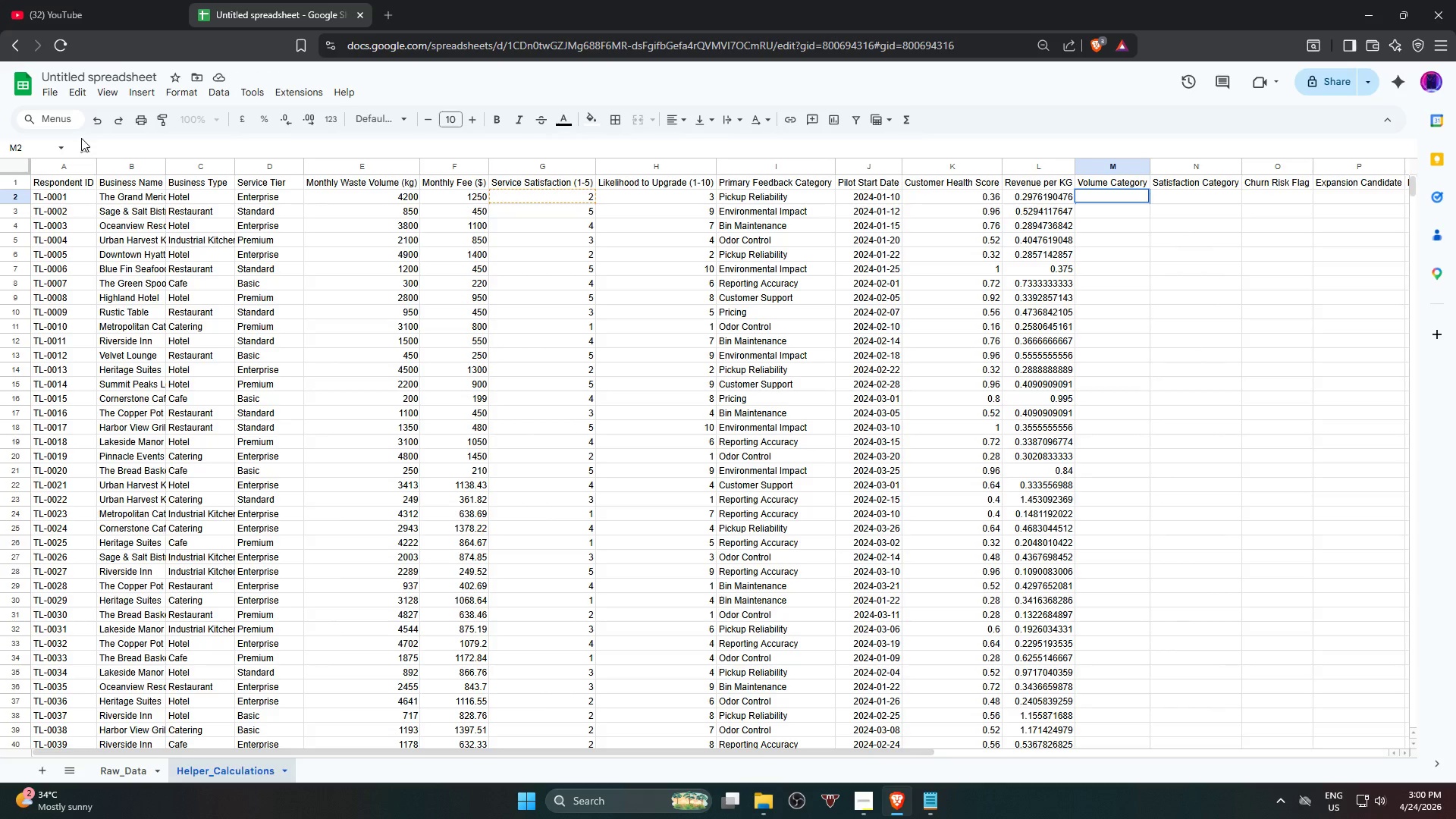 
type(=if)
 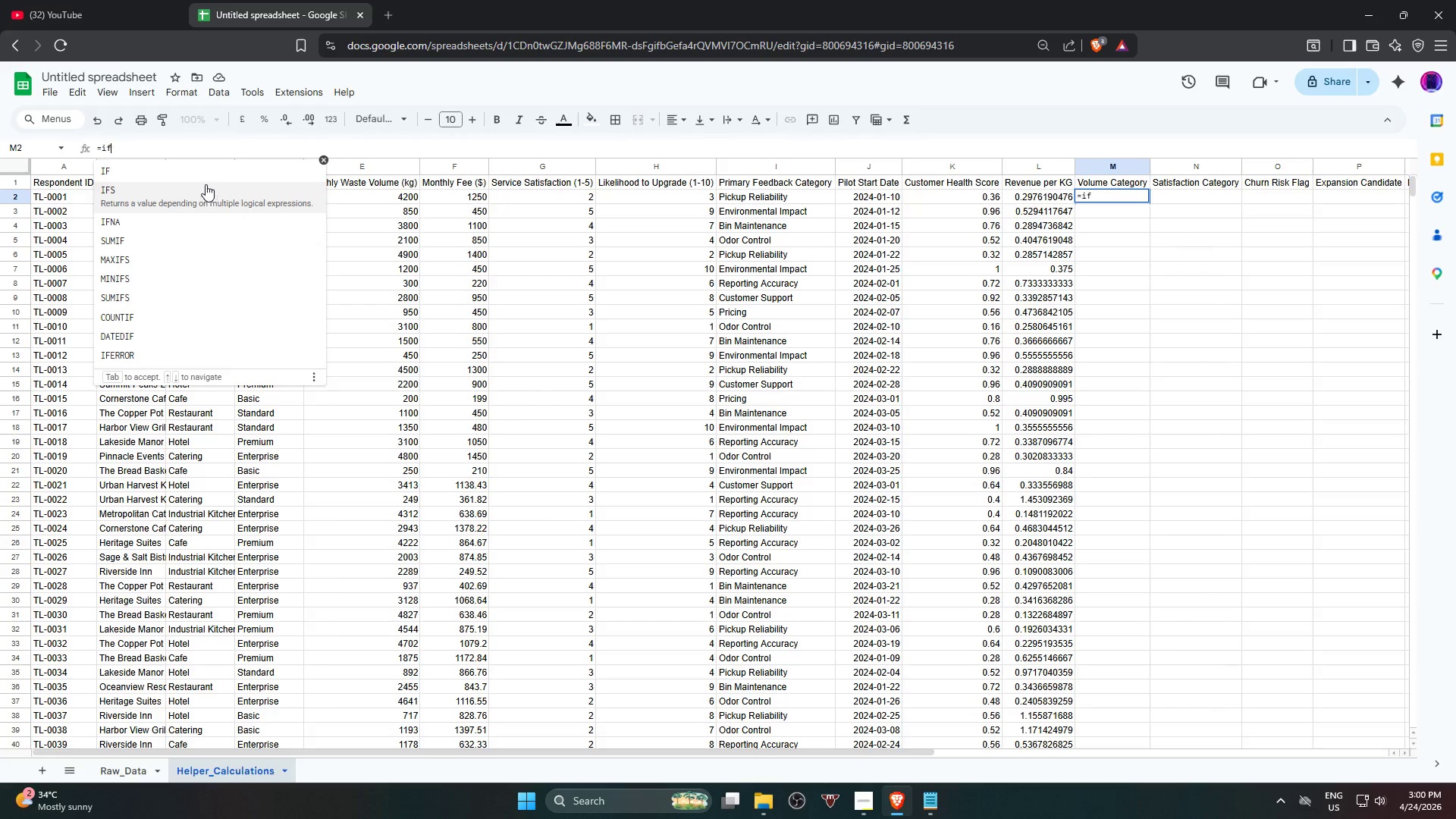 
left_click([204, 171])
 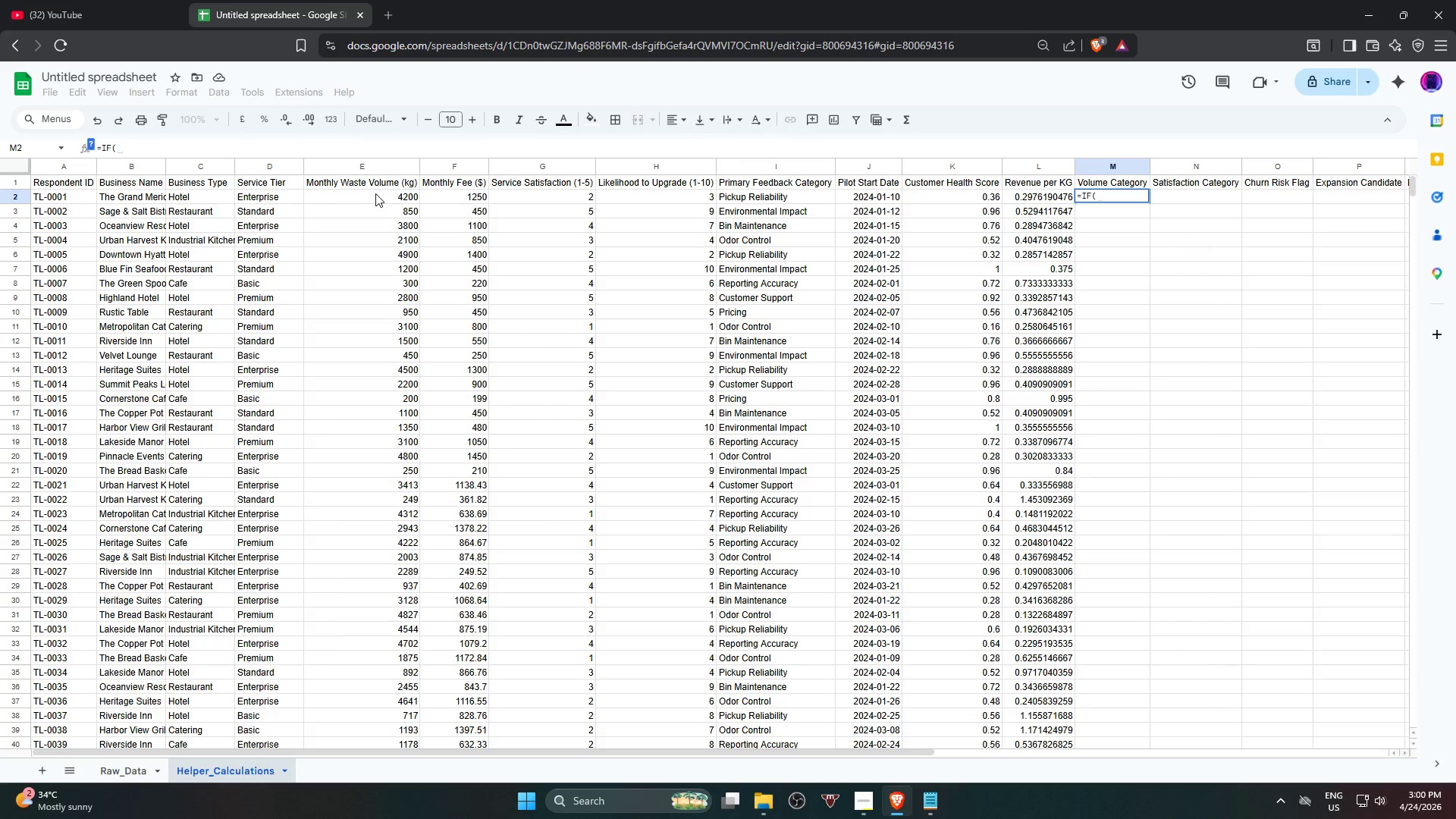 
left_click([371, 198])
 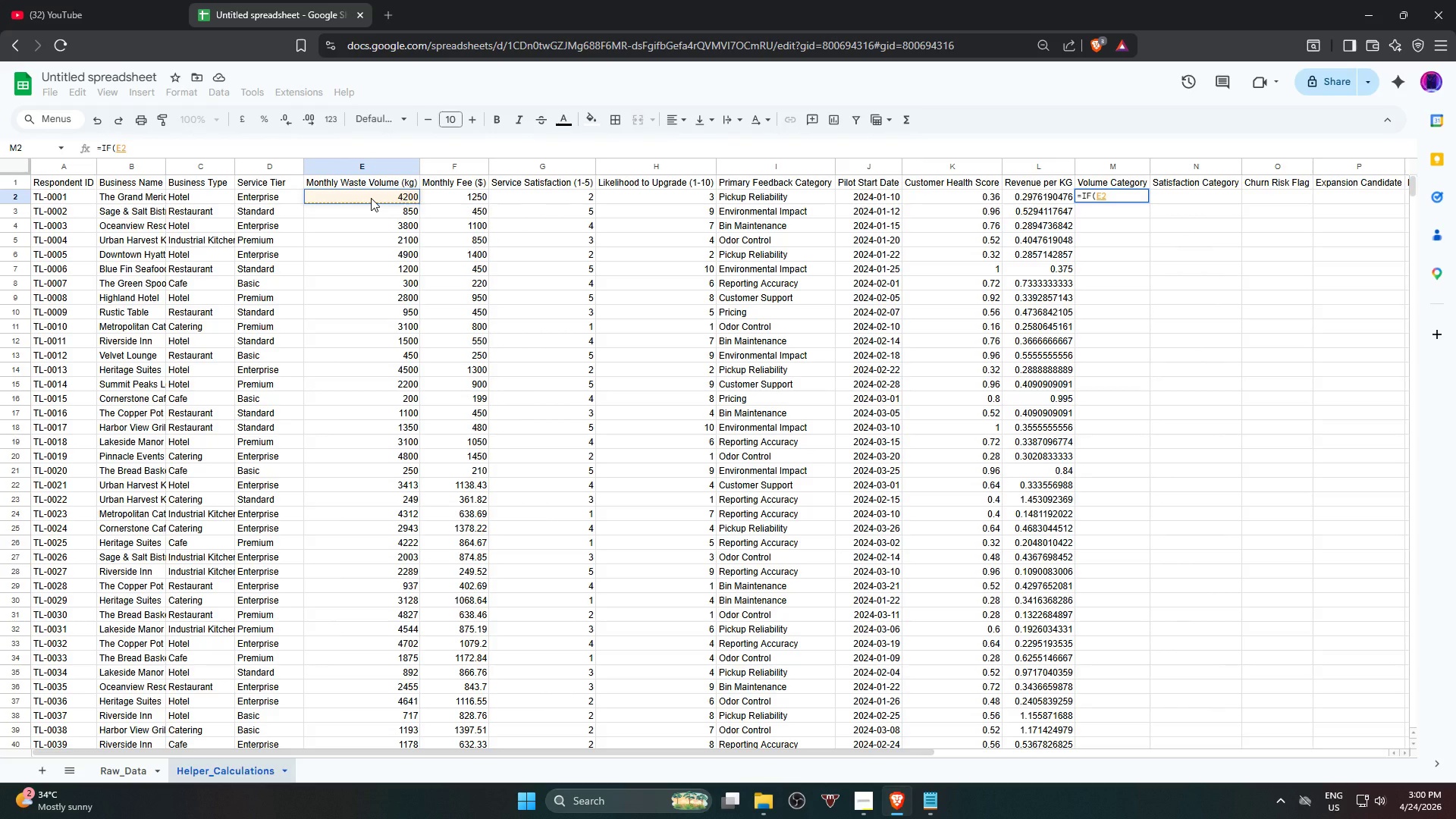 
wait(5.28)
 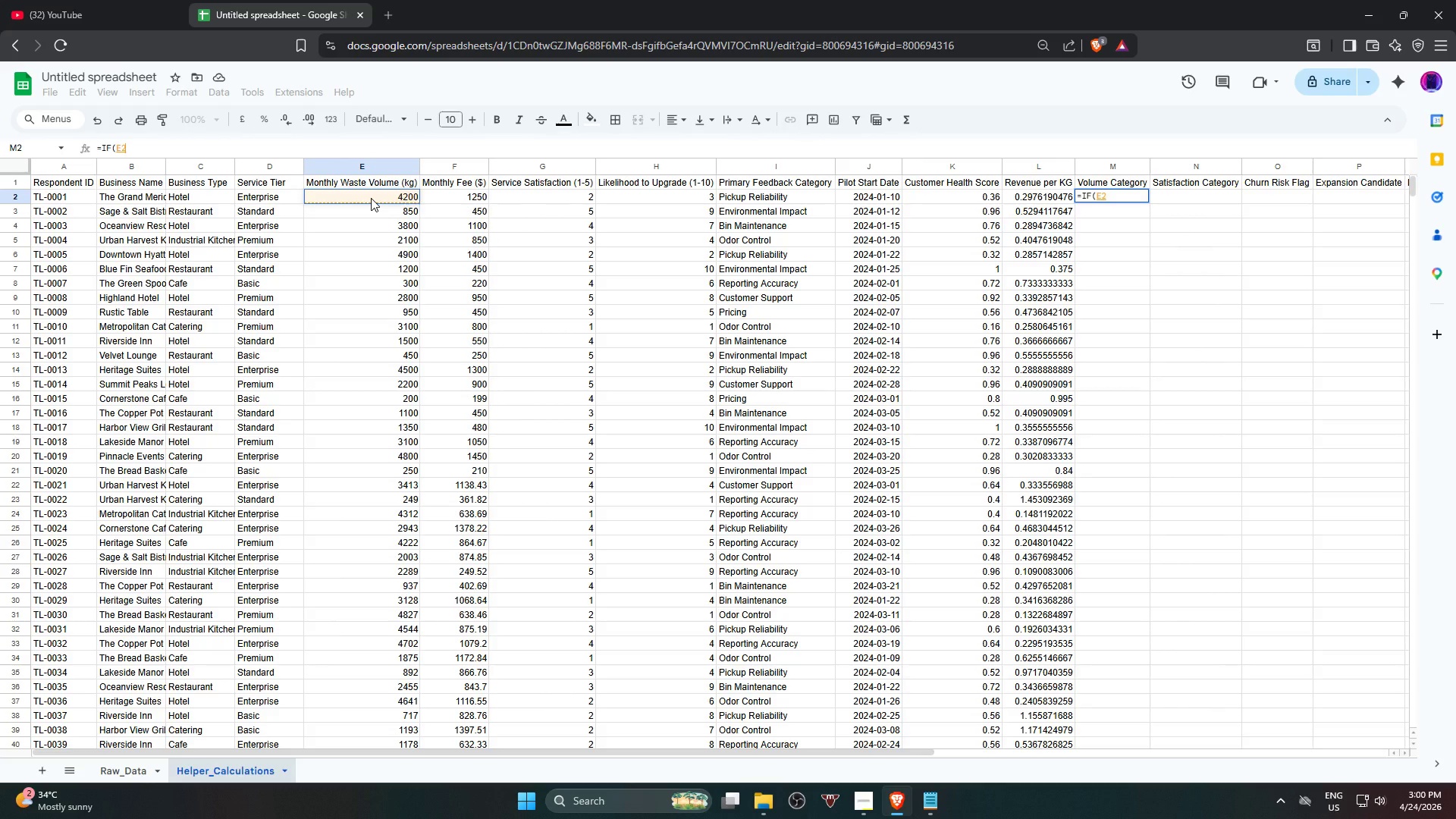 
type(>3---)
key(Backspace)
key(Backspace)
key(Backspace)
type(000)
 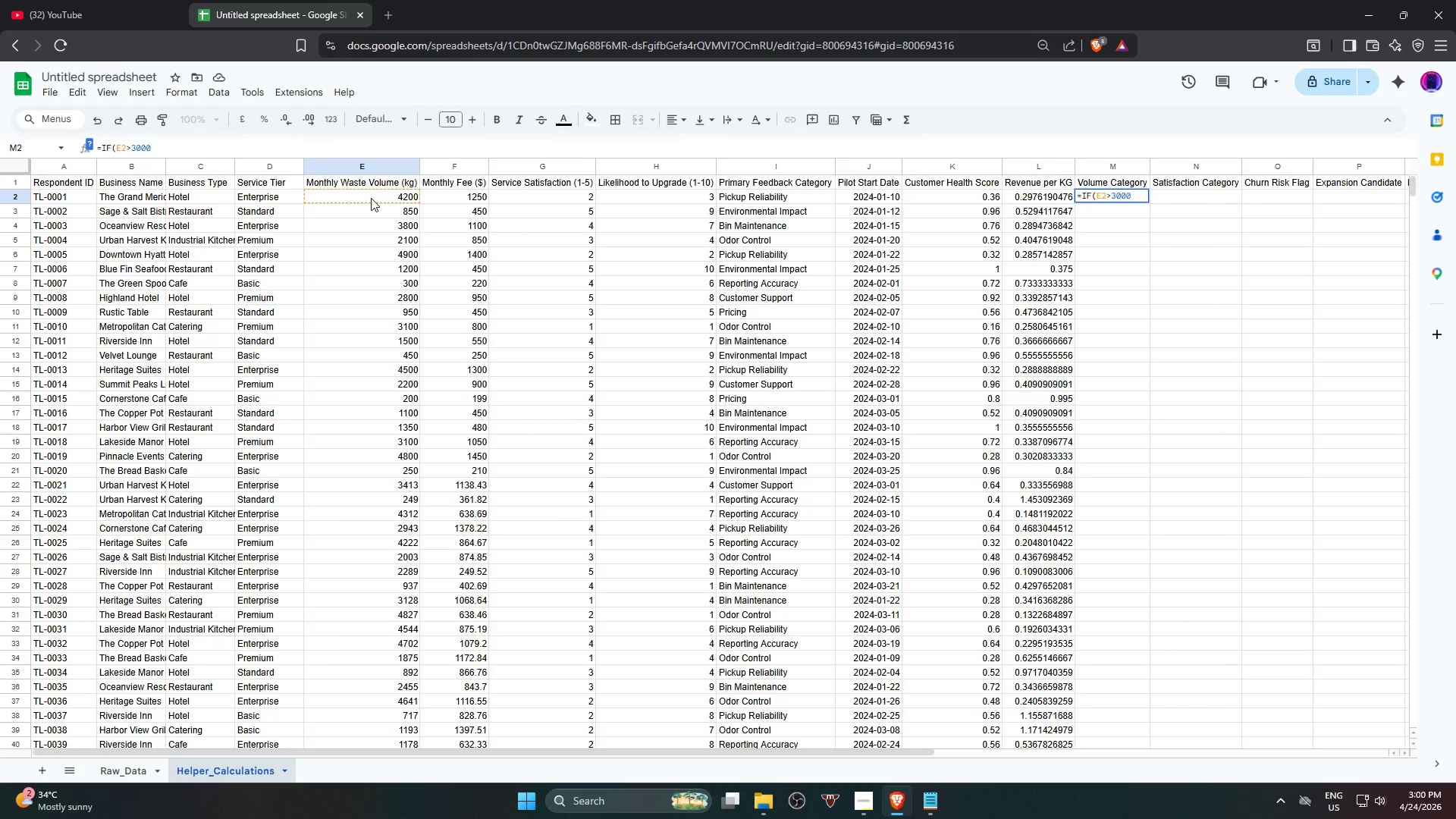 
type(,Hight)
key(Backspace)
key(Backspace)
key(Backspace)
key(Backspace)
key(Backspace)
type("h)
key(Backspace)
type(High)
 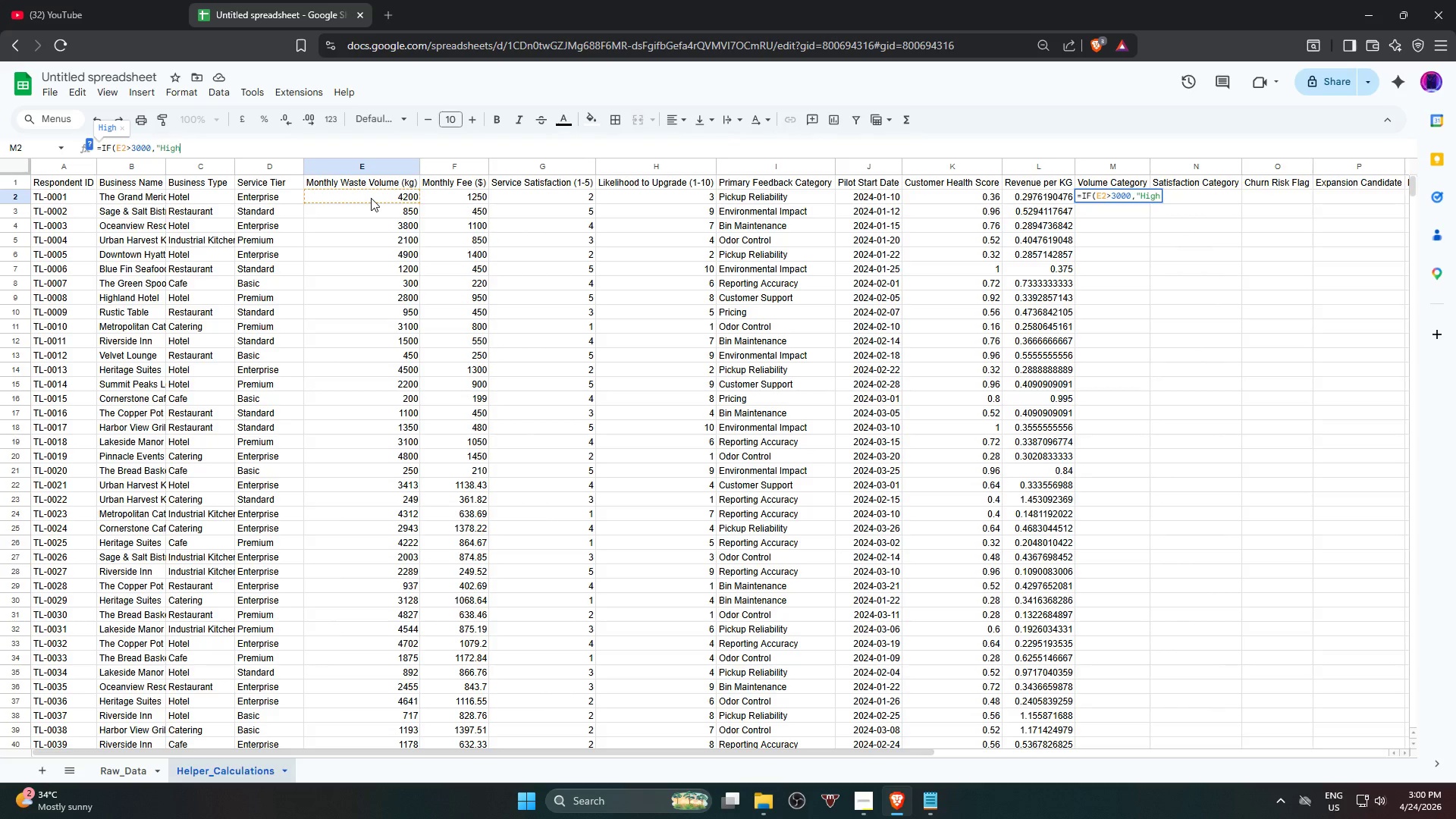 
type(",if)
 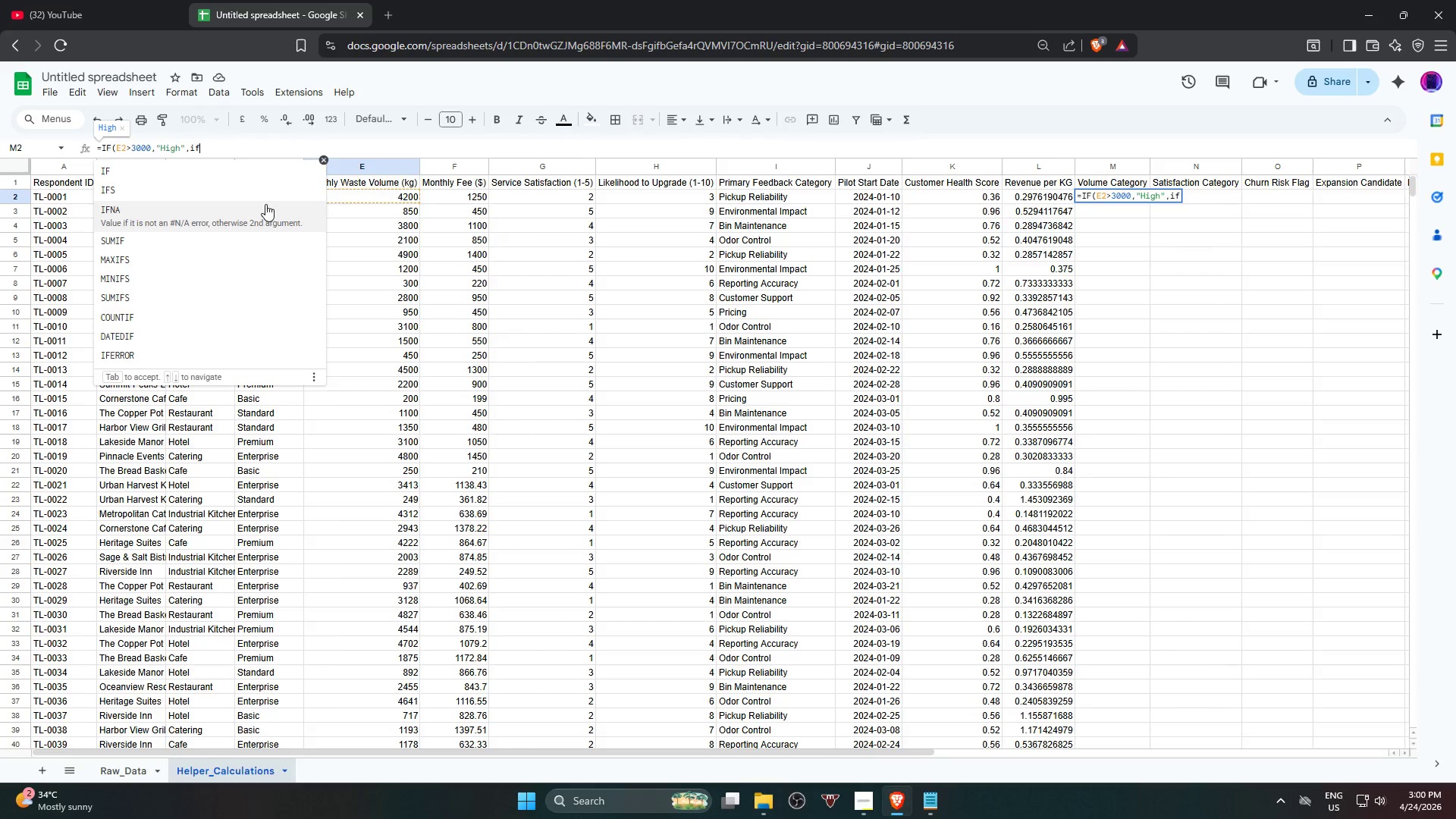 
left_click([255, 177])
 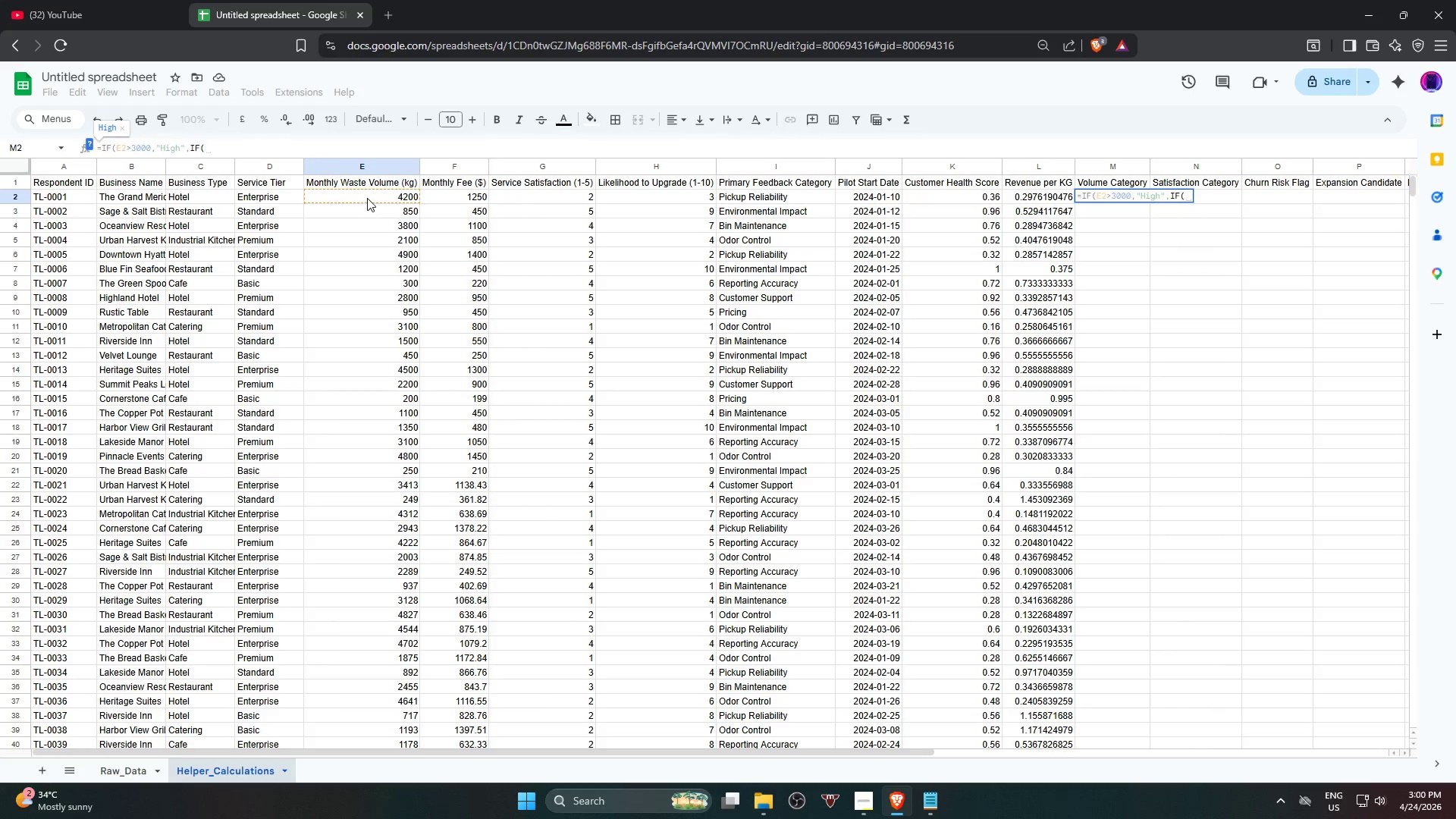 
left_click([368, 197])
 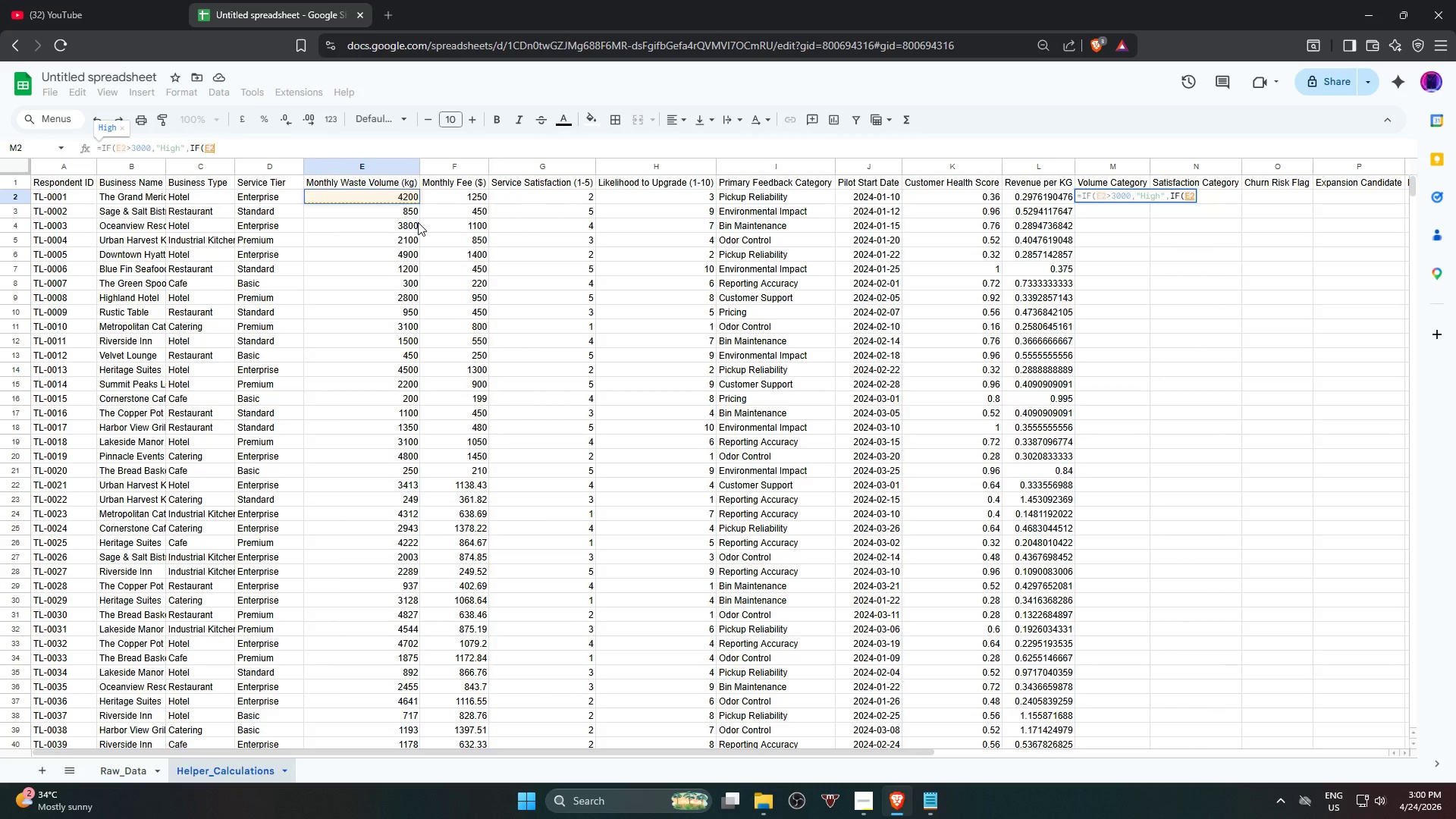 
type(>1000,")
key(Backspace)
key(Backspace)
type(,"Medium",")
 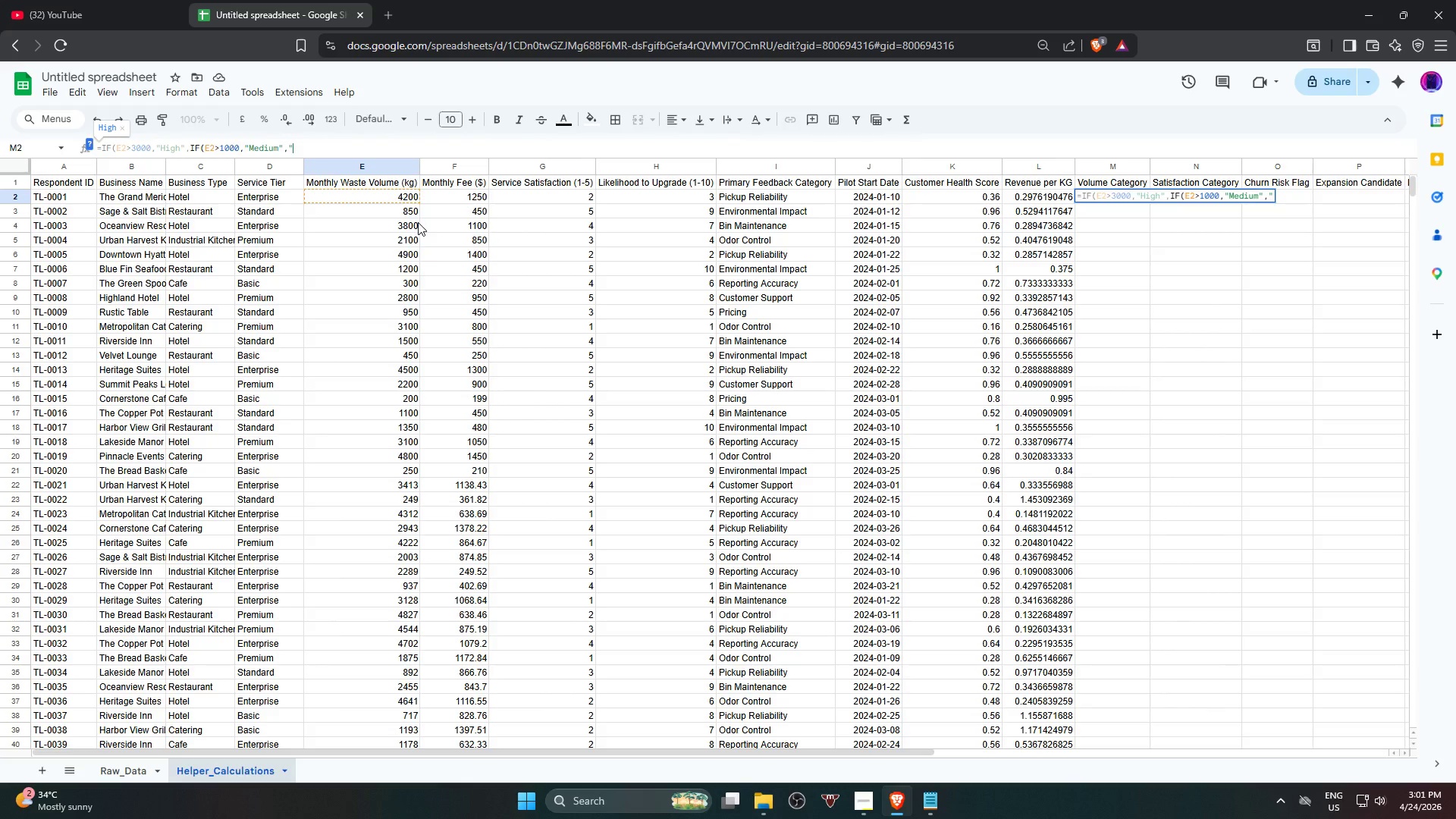 
type(Low")))
 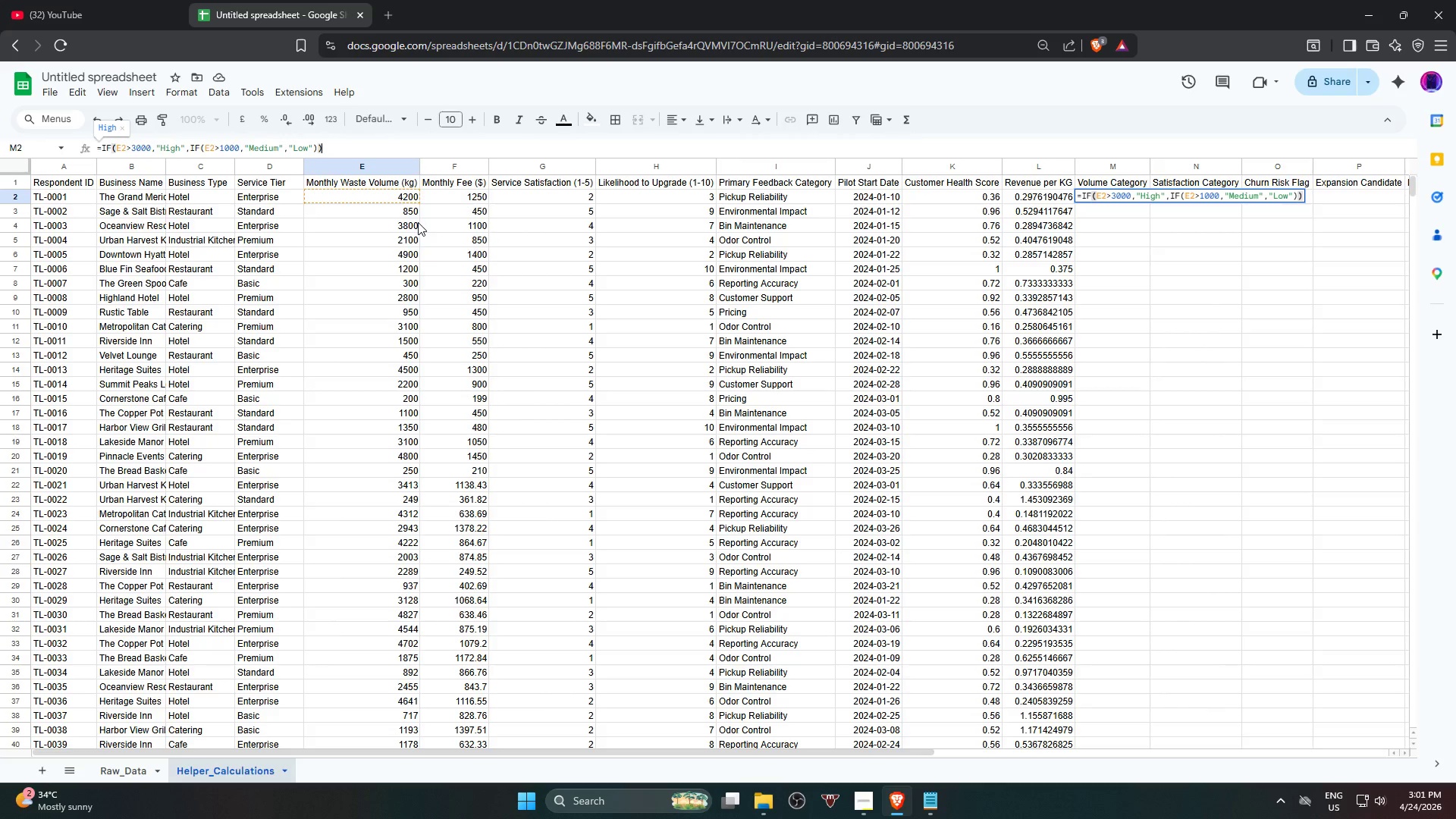 
key(Enter)
 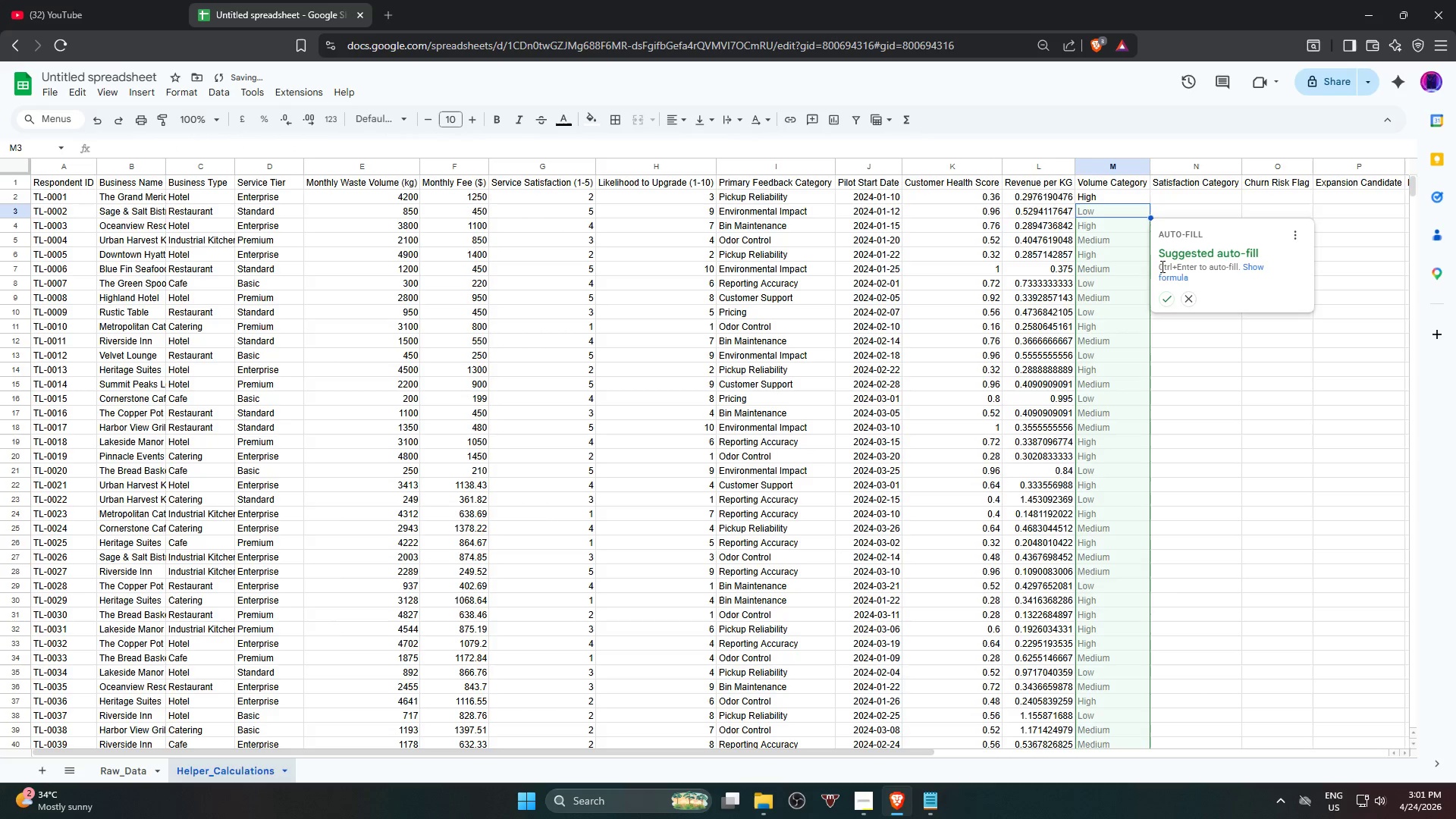 
left_click([1169, 297])
 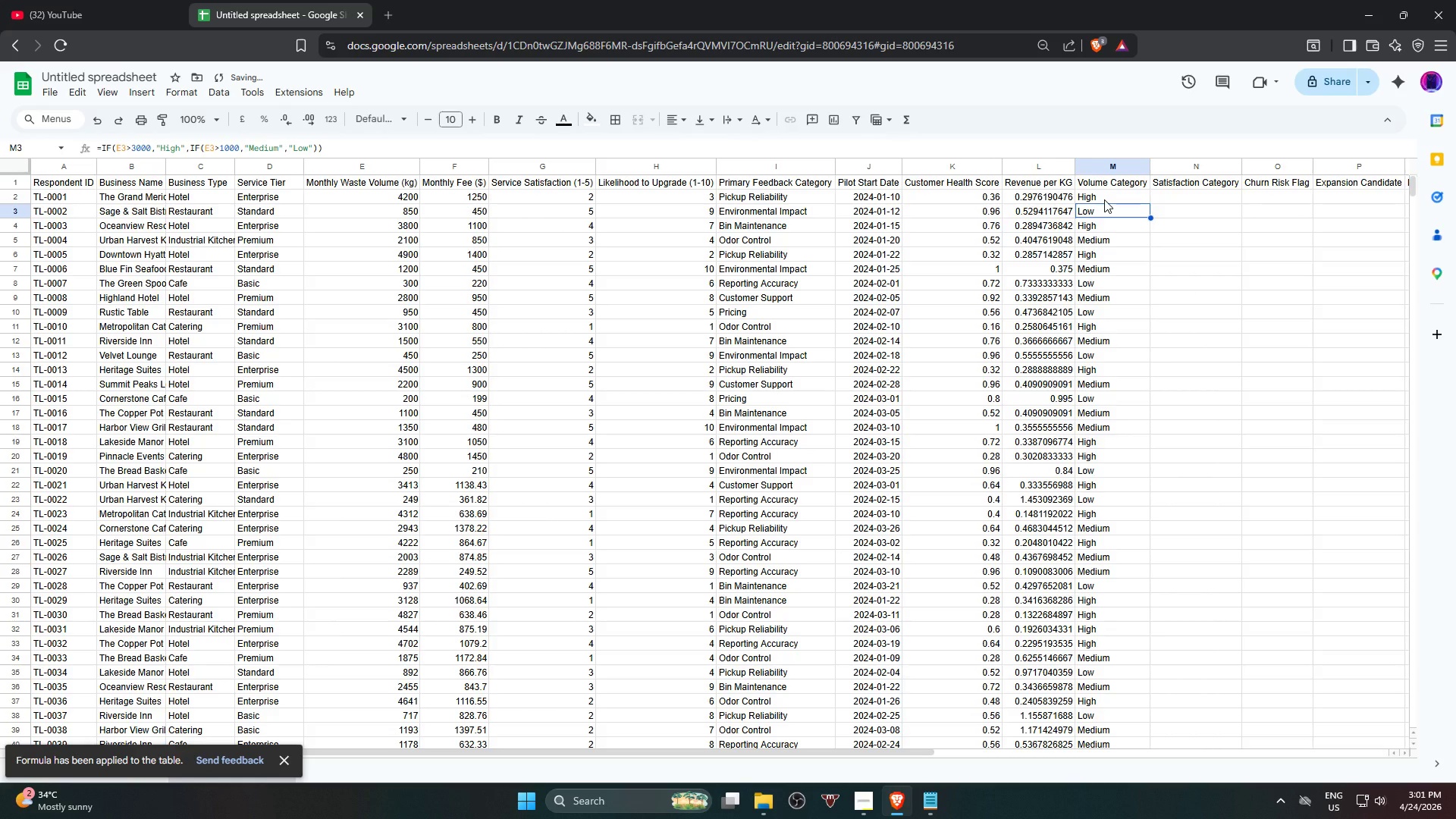 
left_click([1104, 199])
 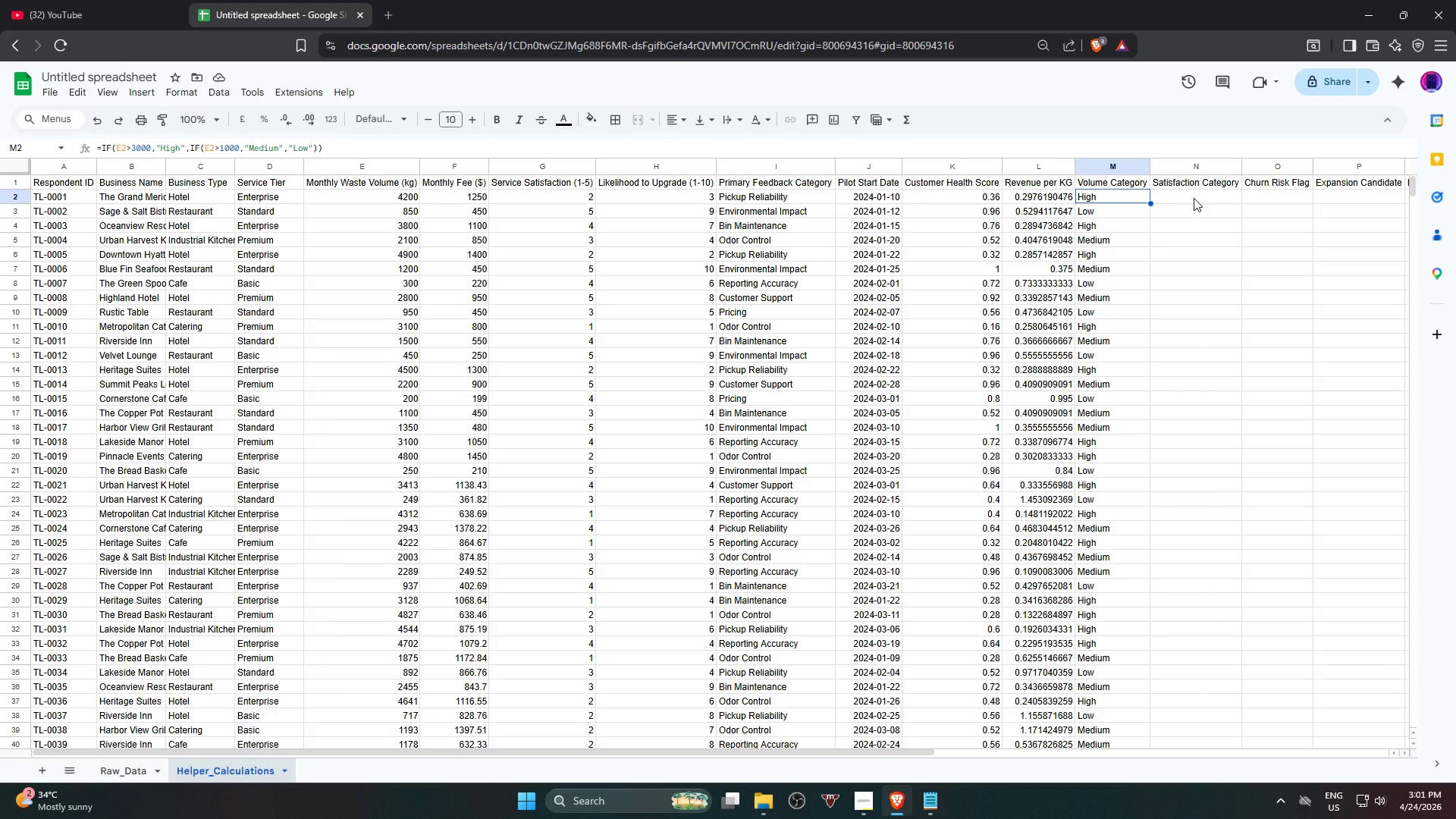 
wait(7.52)
 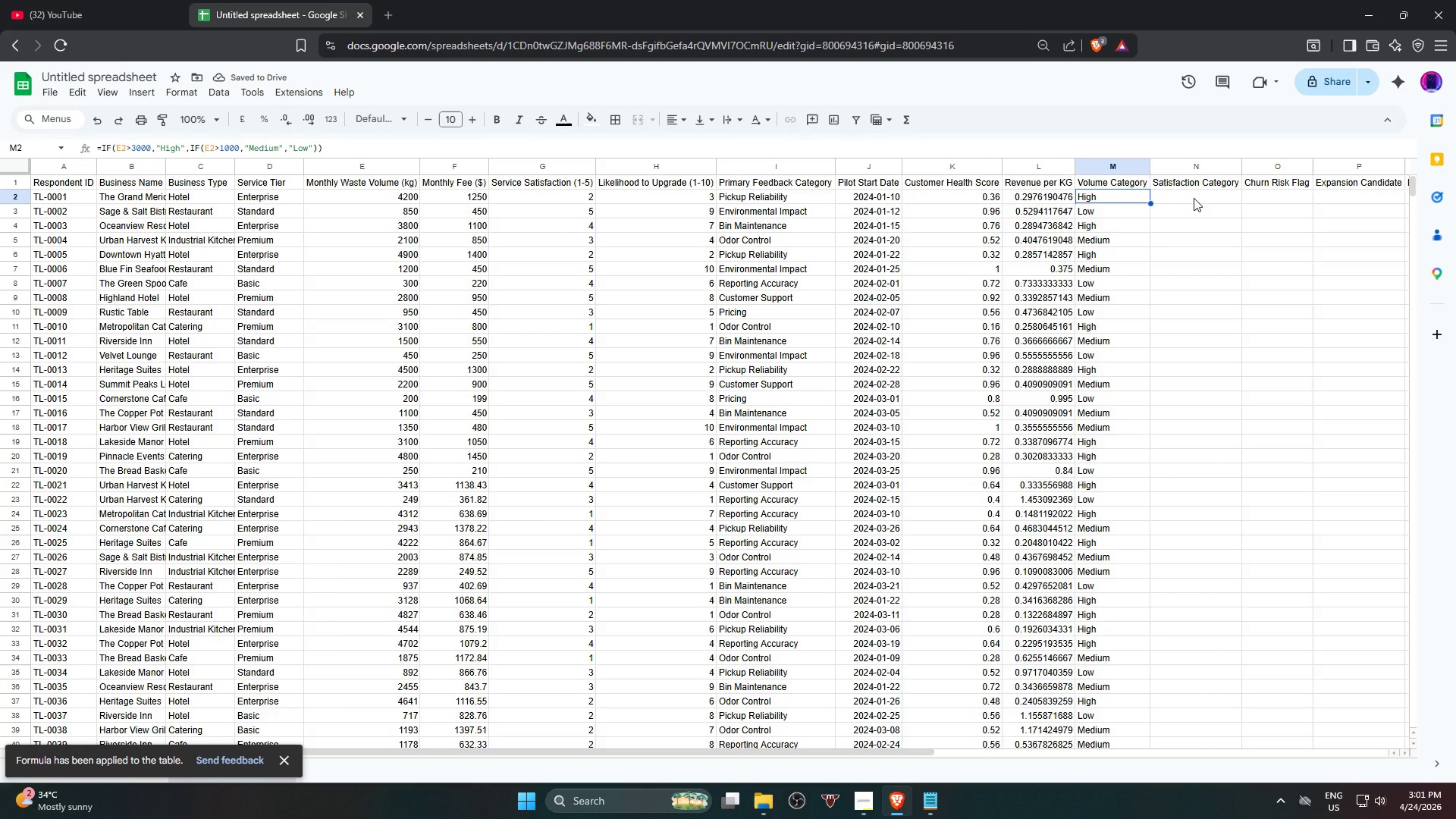 
left_click([1194, 198])
 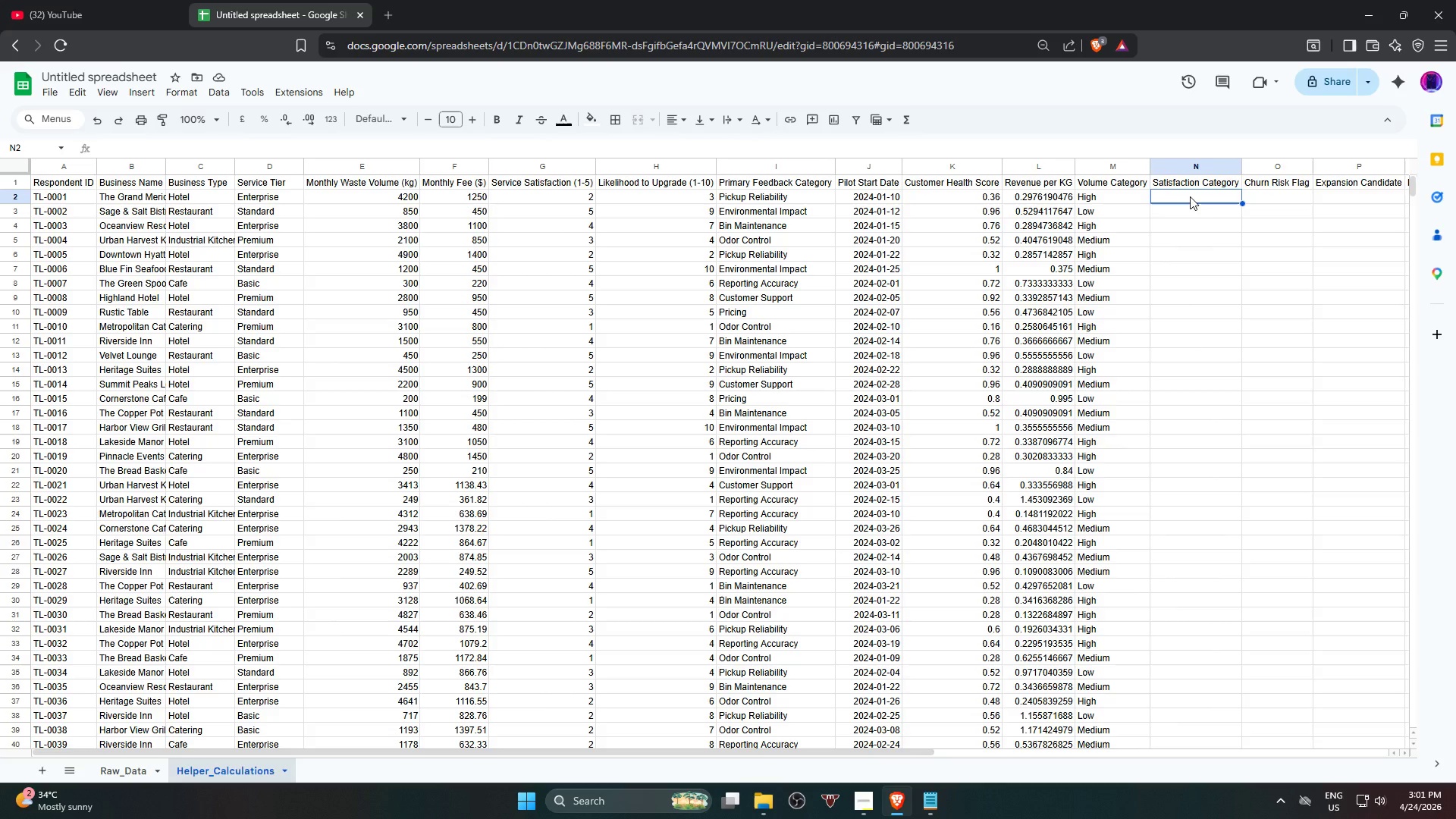 
type(=if)
 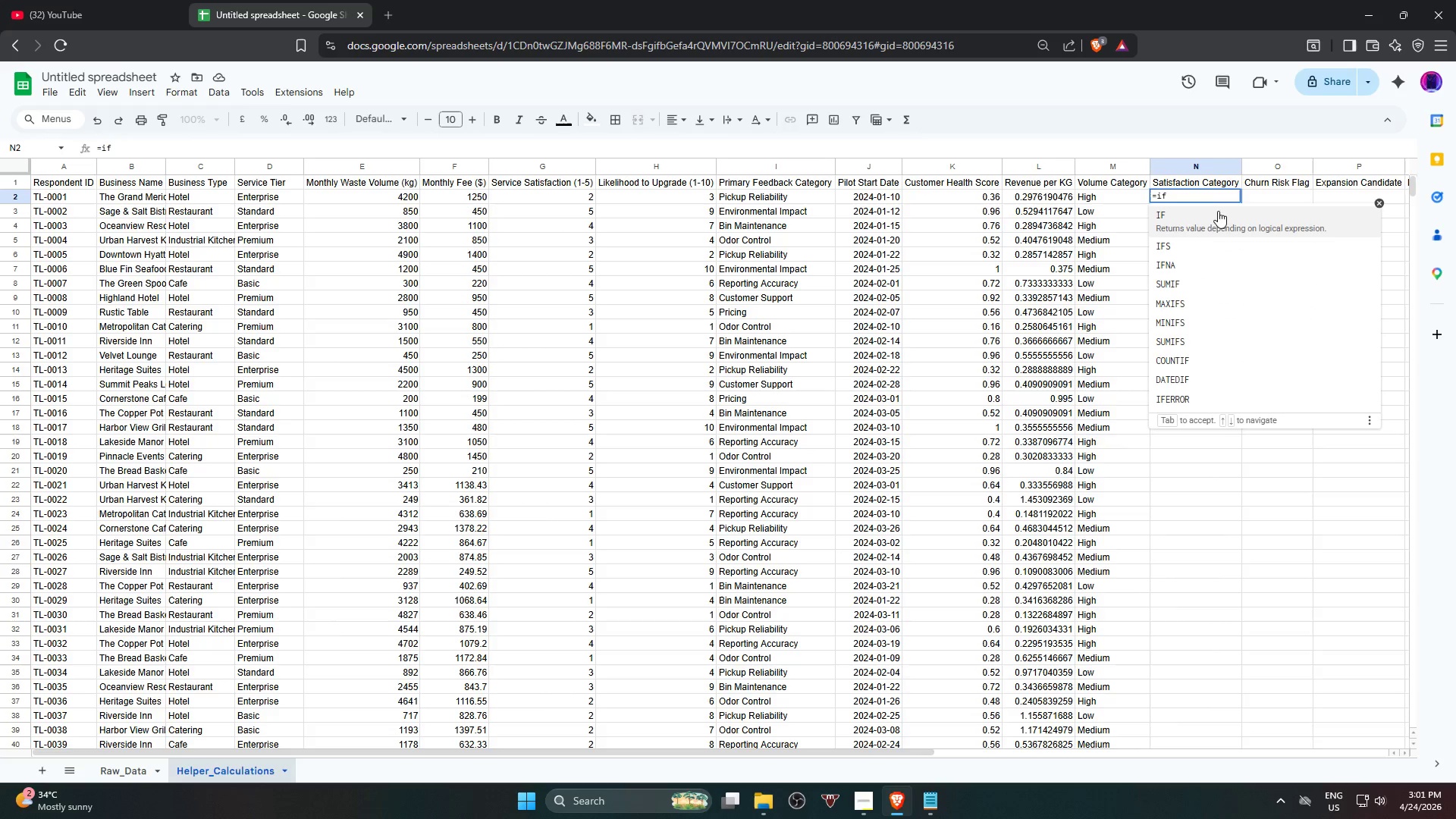 
left_click([1230, 224])
 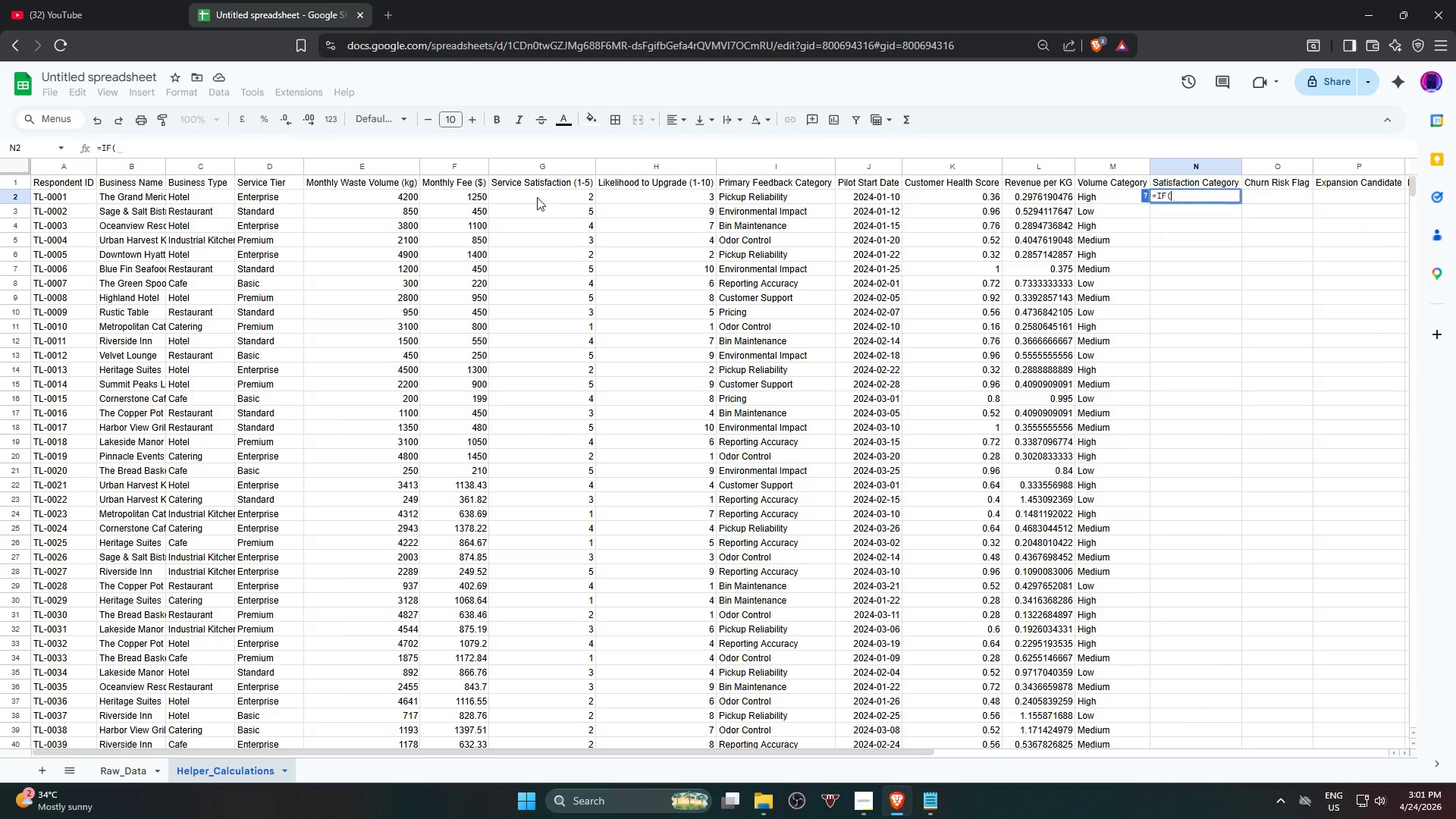 
left_click([536, 196])
 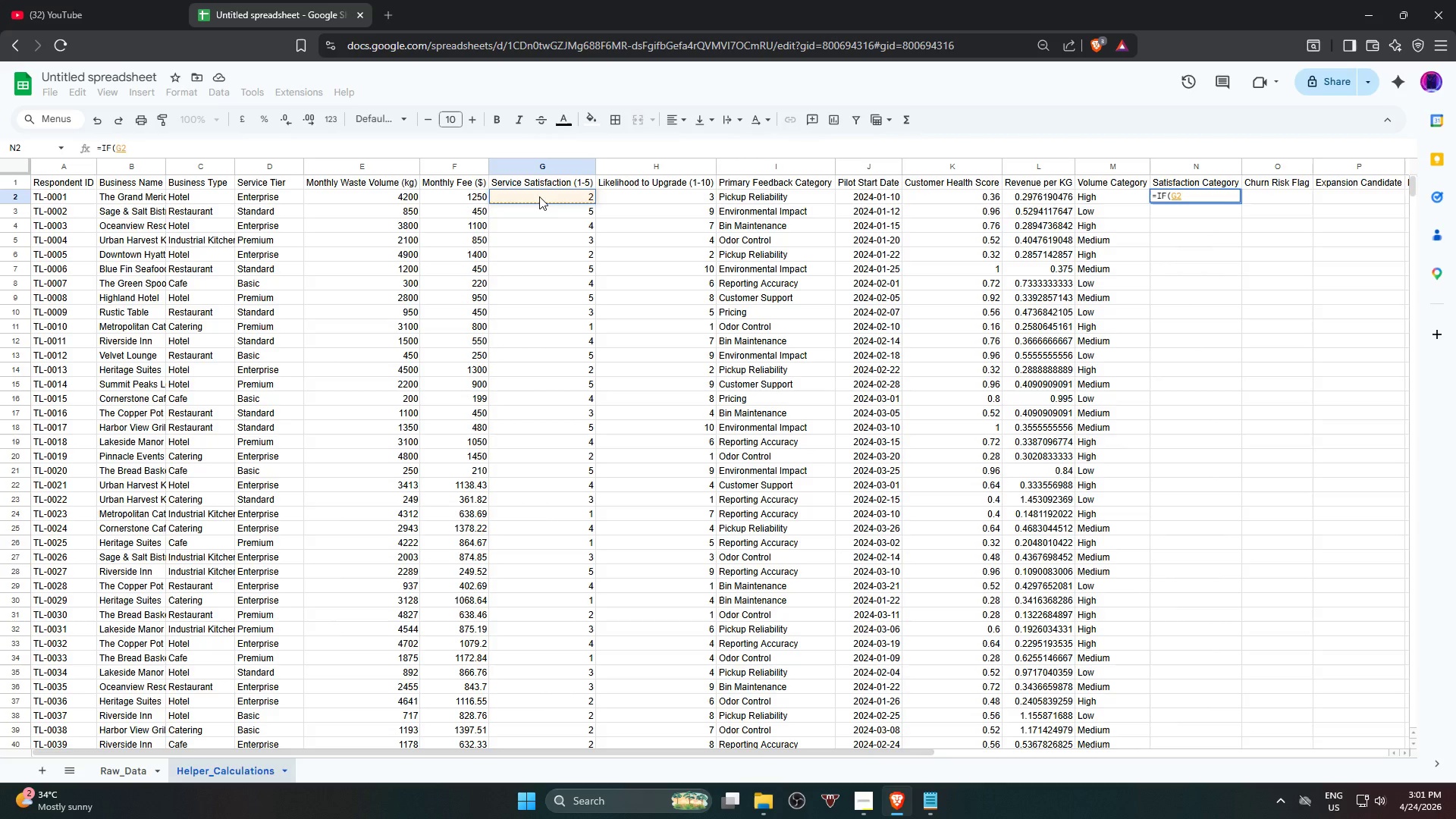 
type(>4,"High",if)
 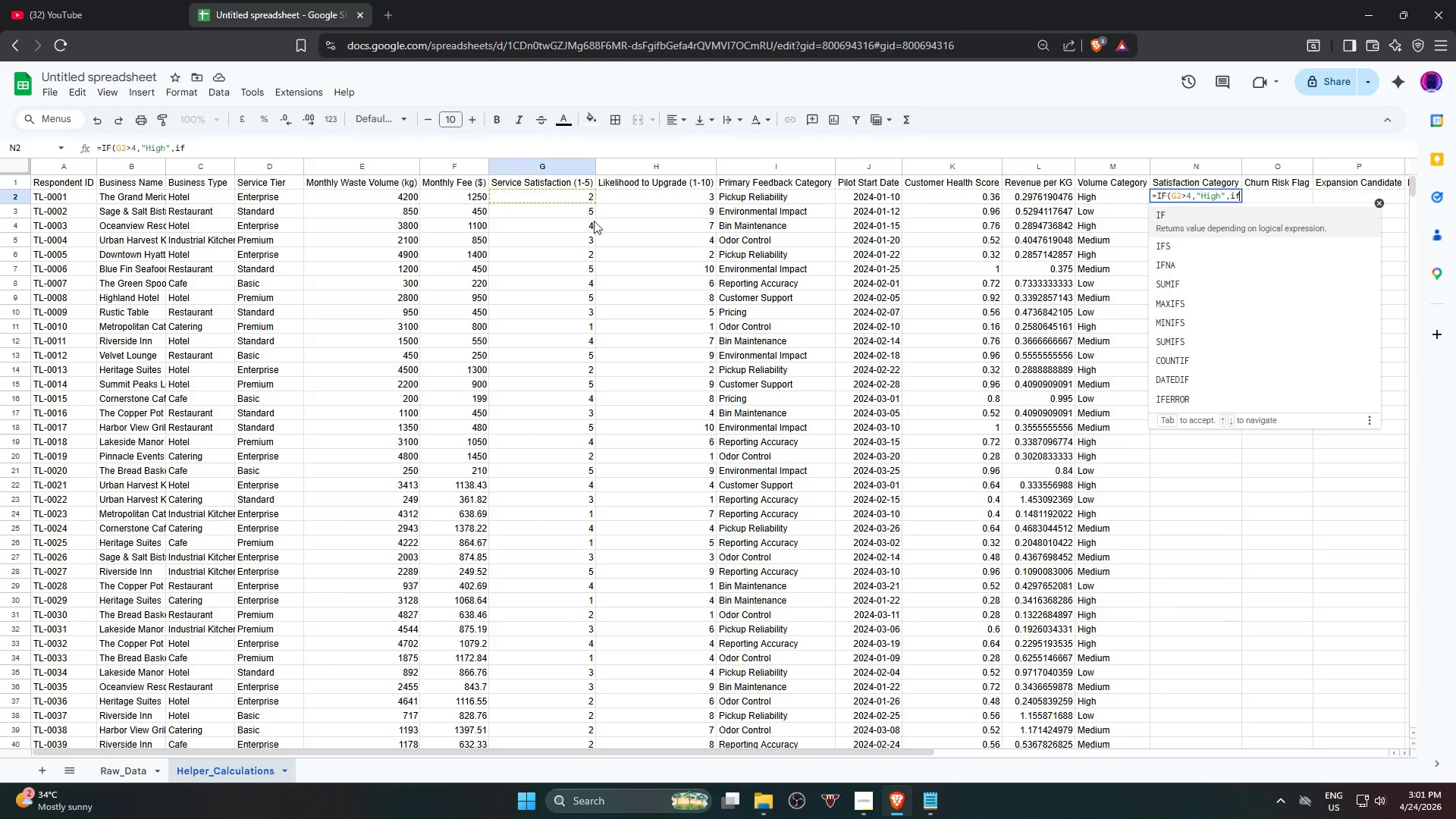 
left_click([1249, 220])
 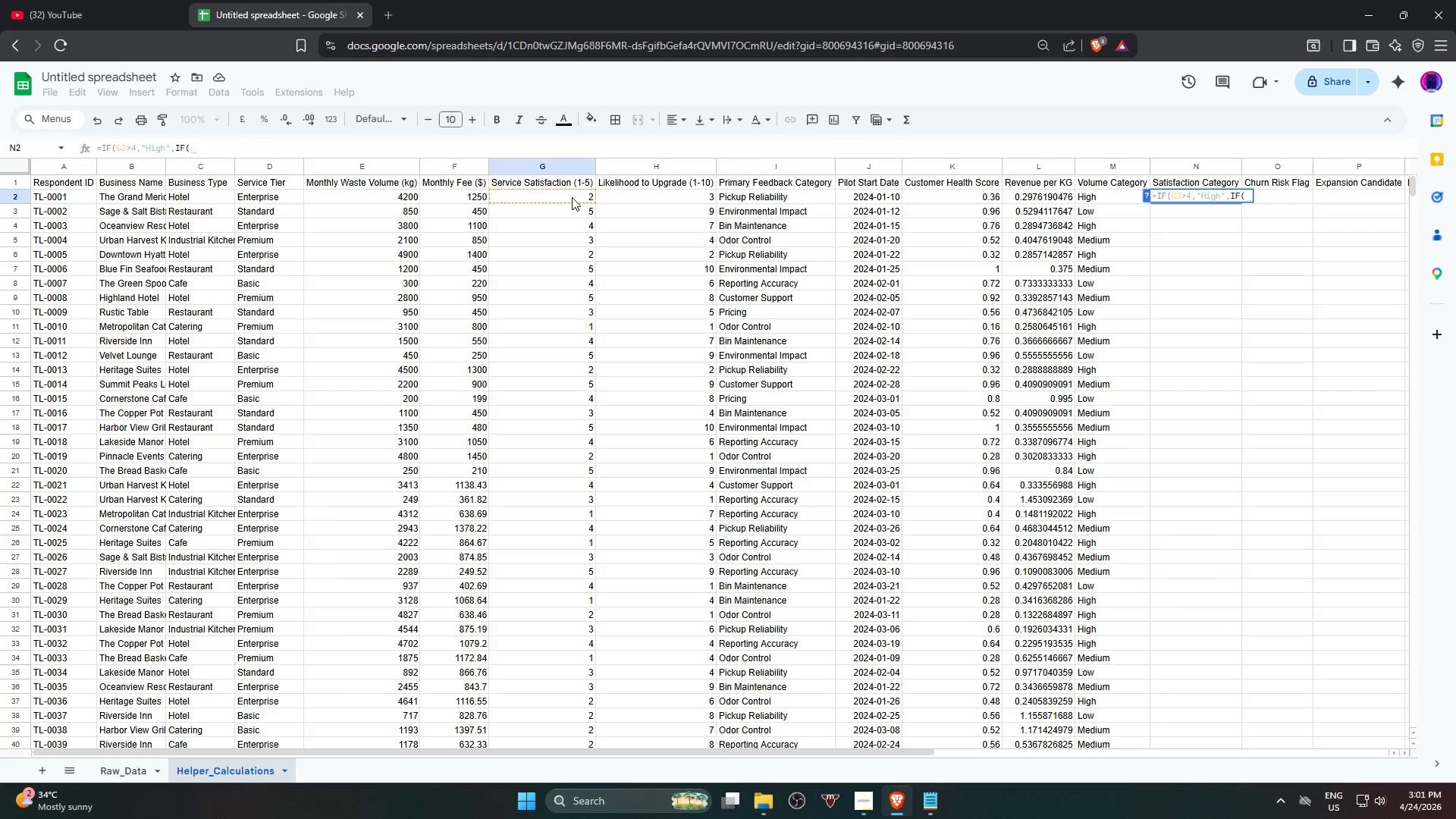 
left_click([570, 198])
 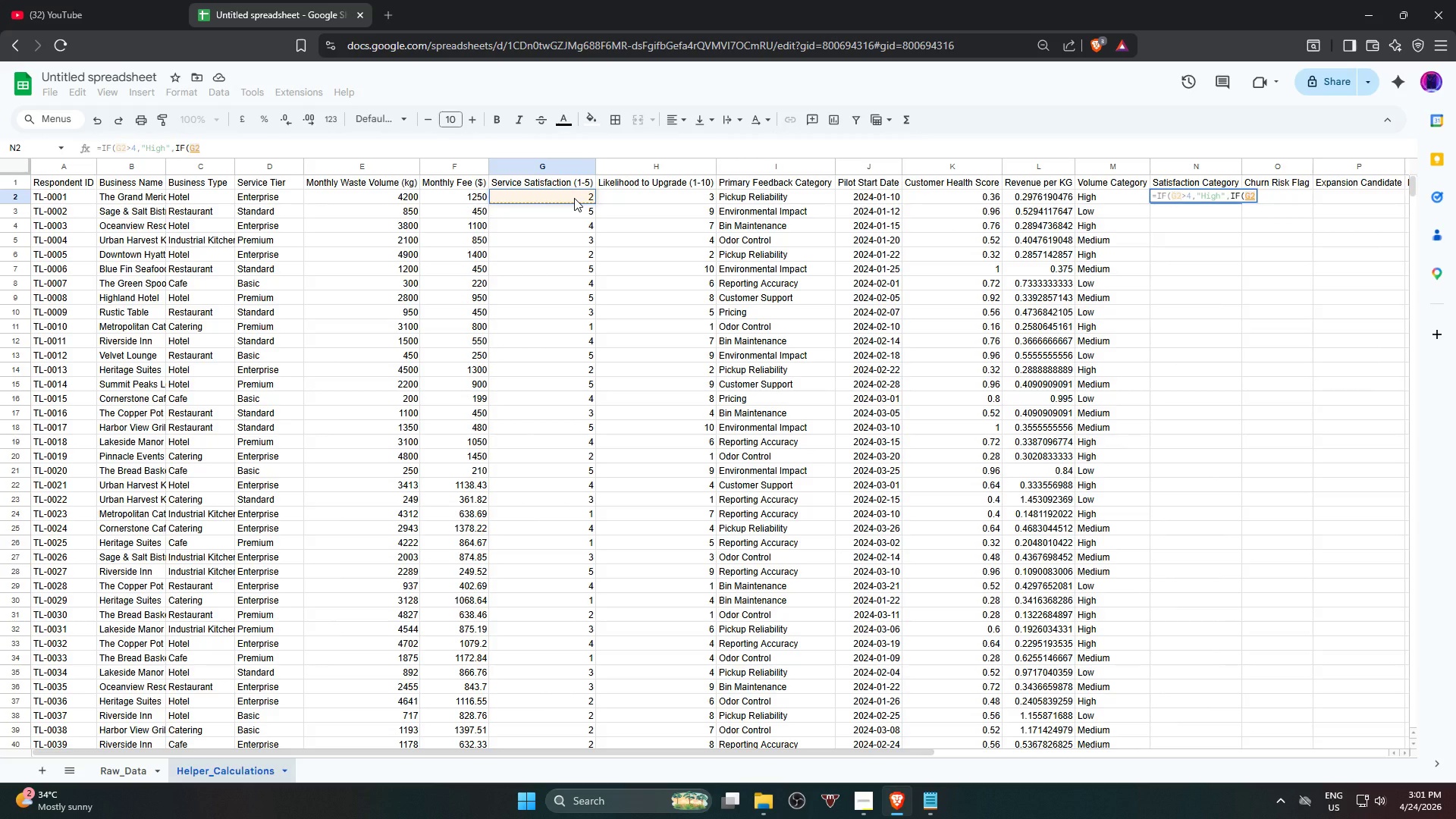 
key(Comma)
 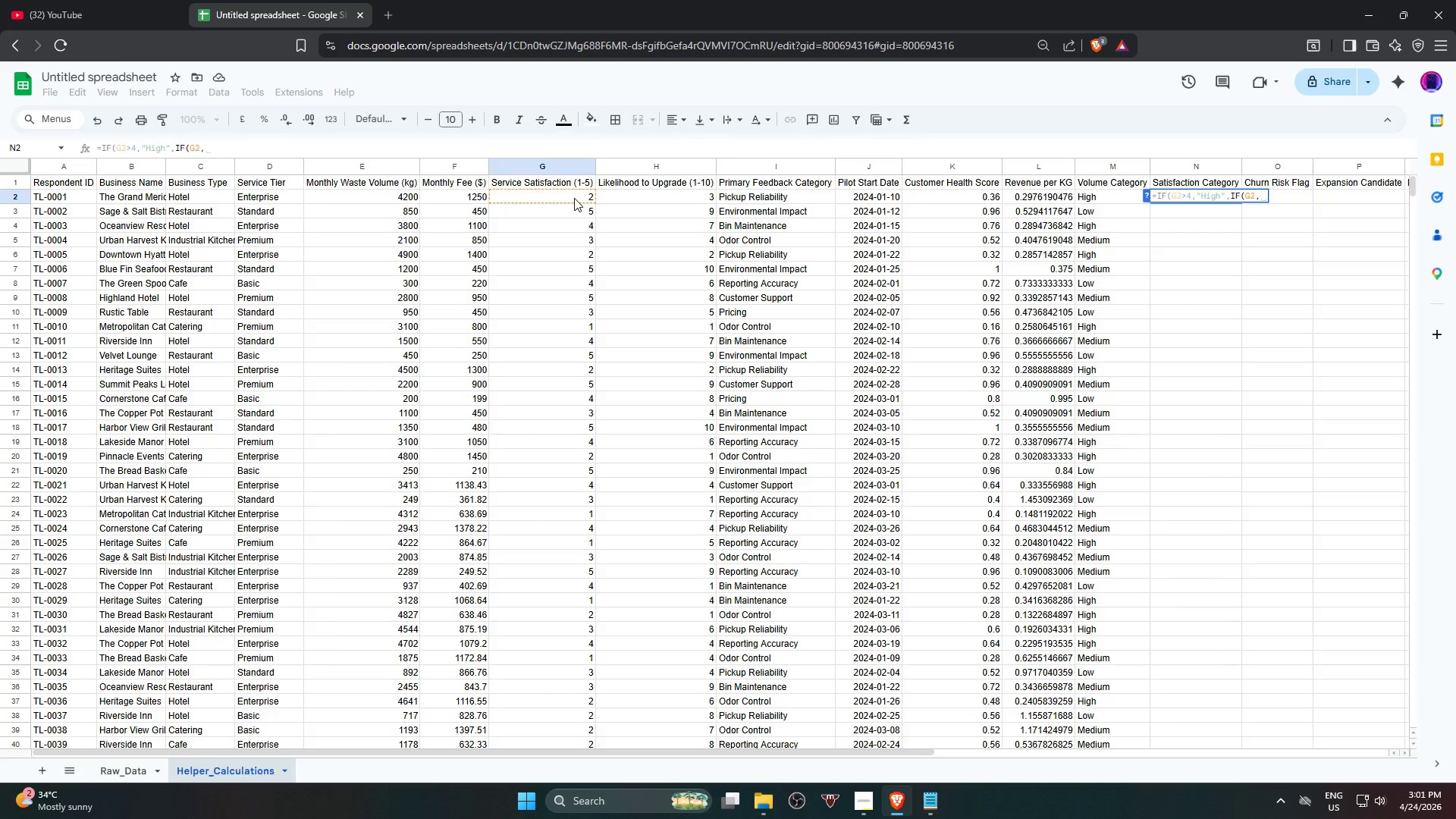 
key(Backspace)
 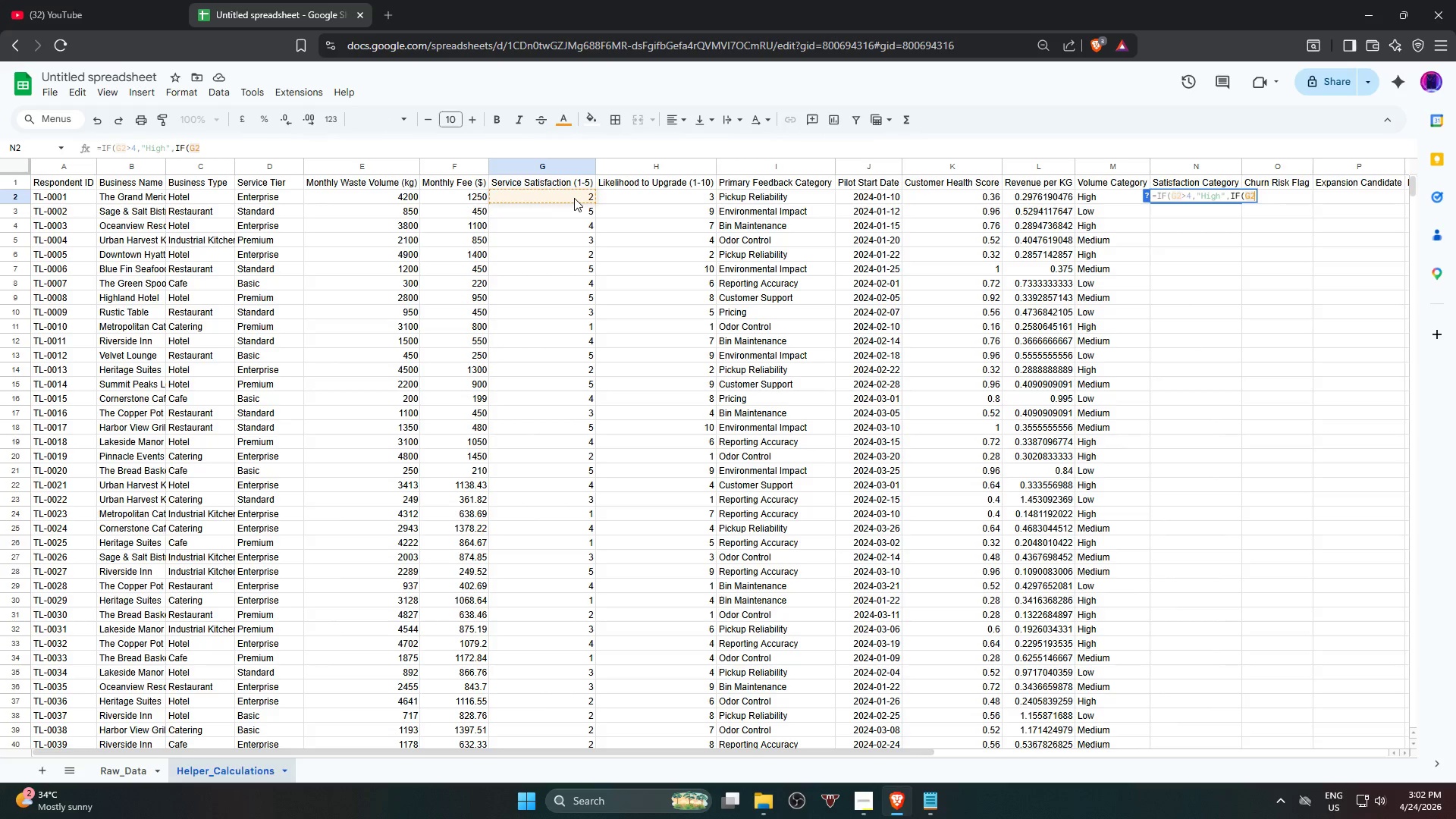 
key(Shift+Period)
 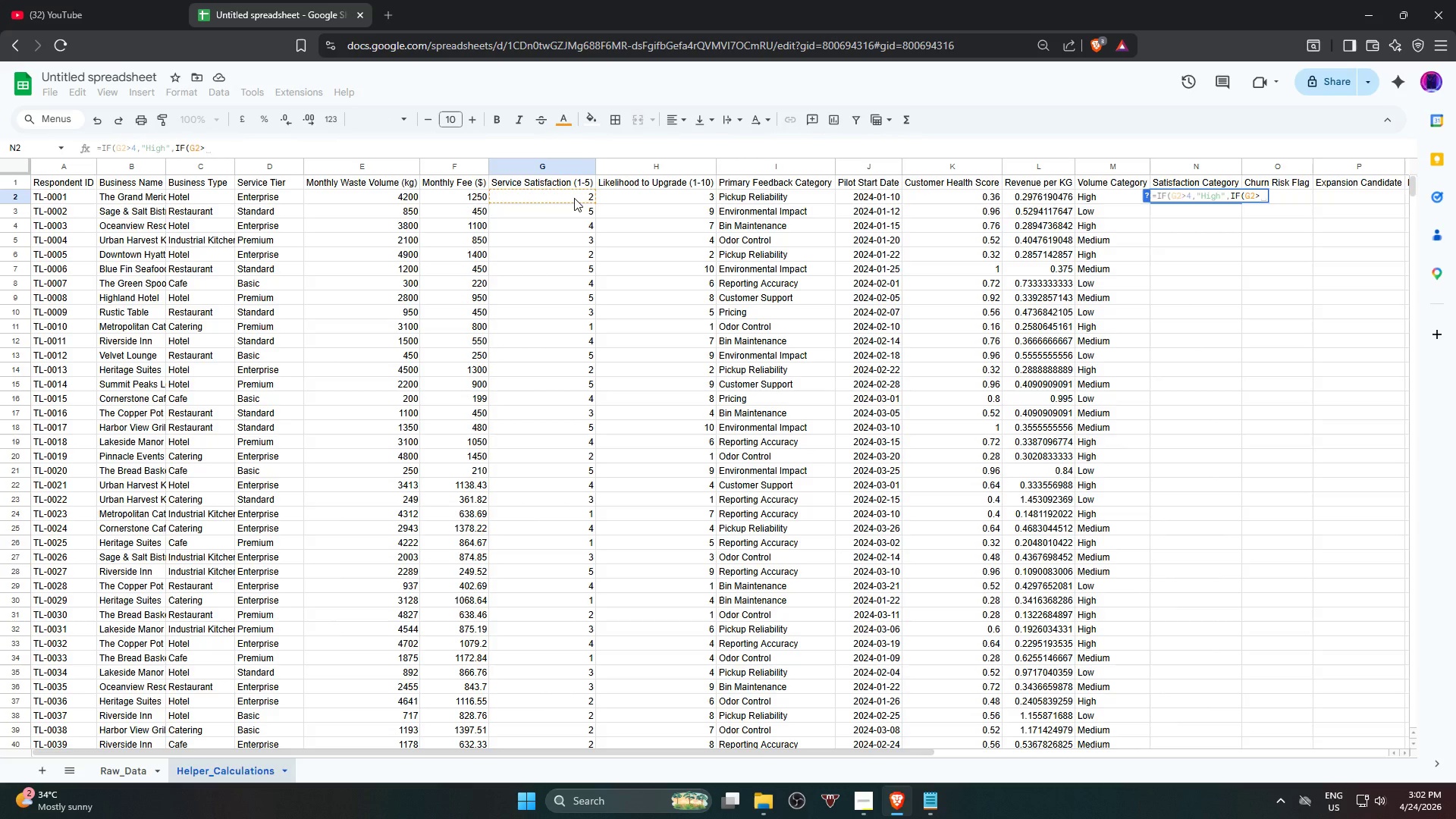 
key(Equal)
 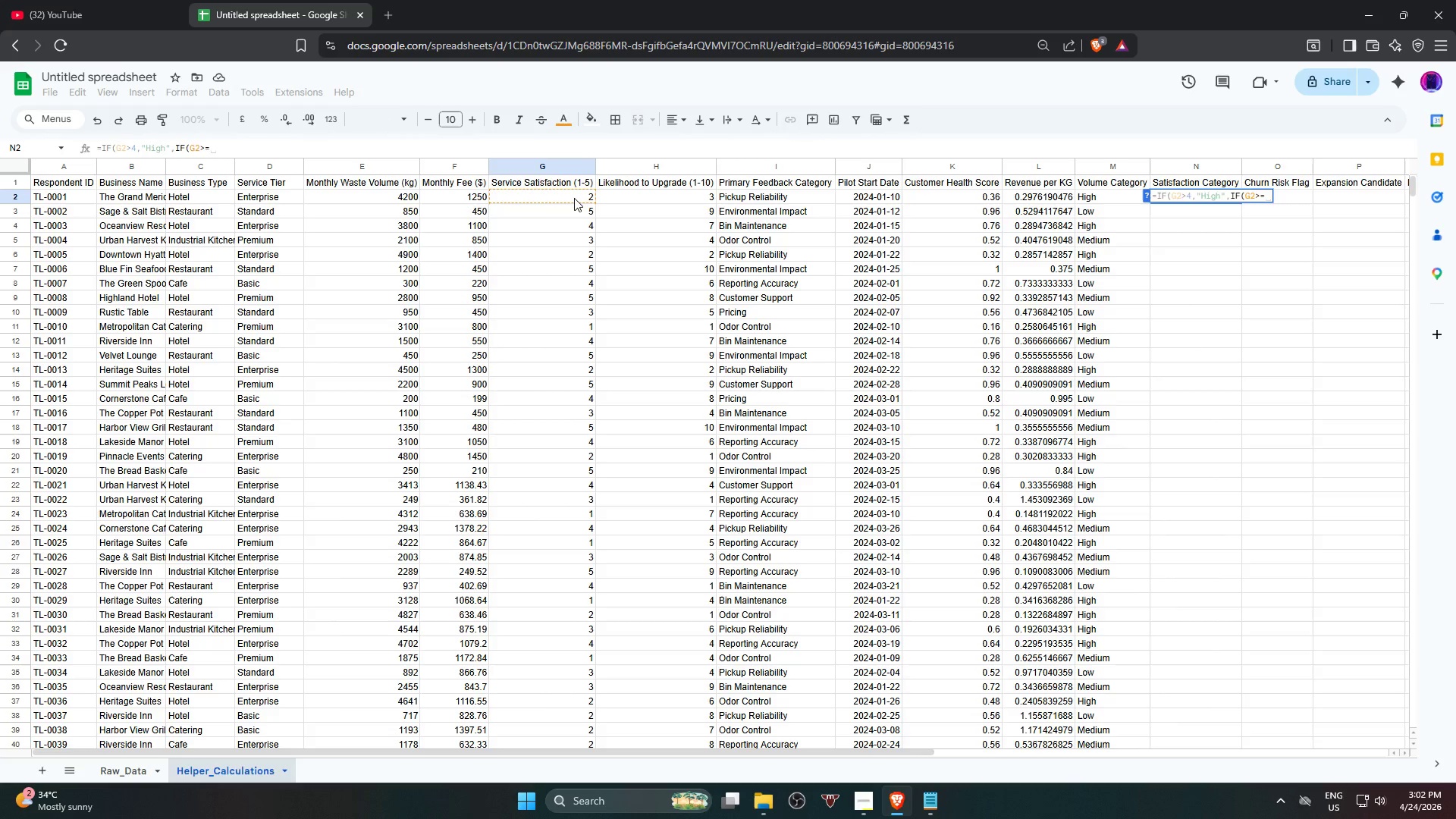 
key(ArrowLeft)
 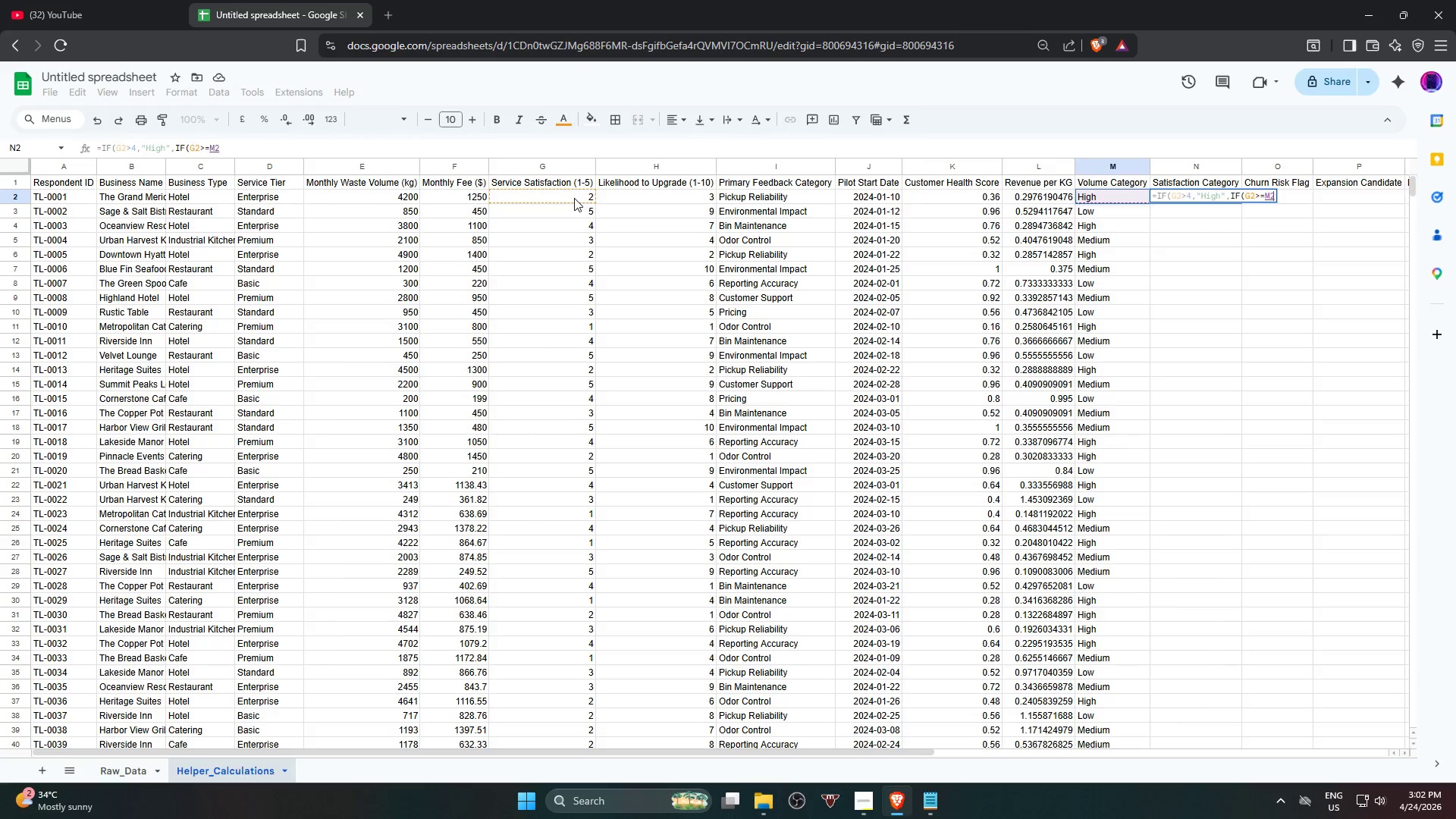 
key(ArrowLeft)
 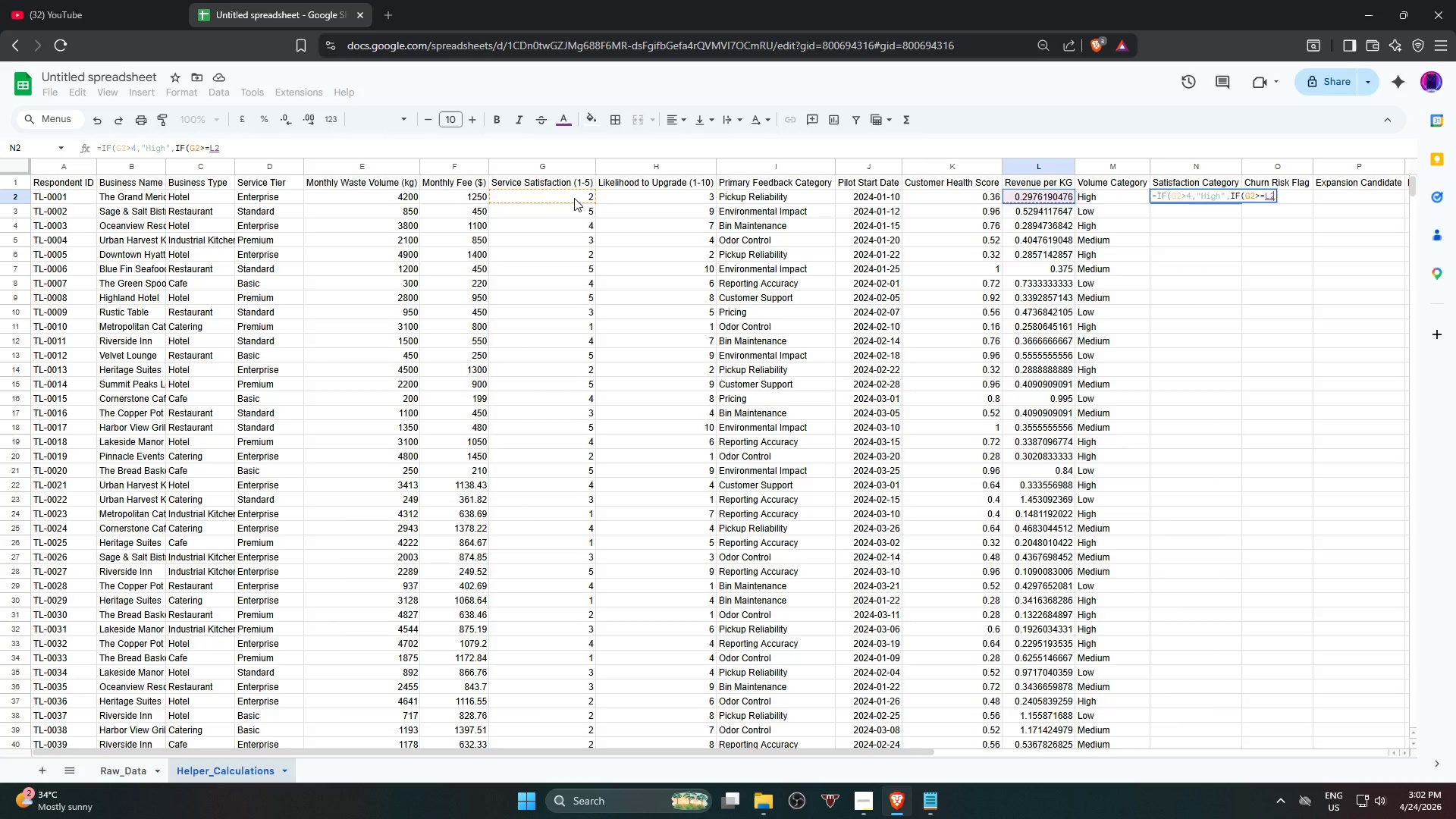 
key(ArrowRight)
 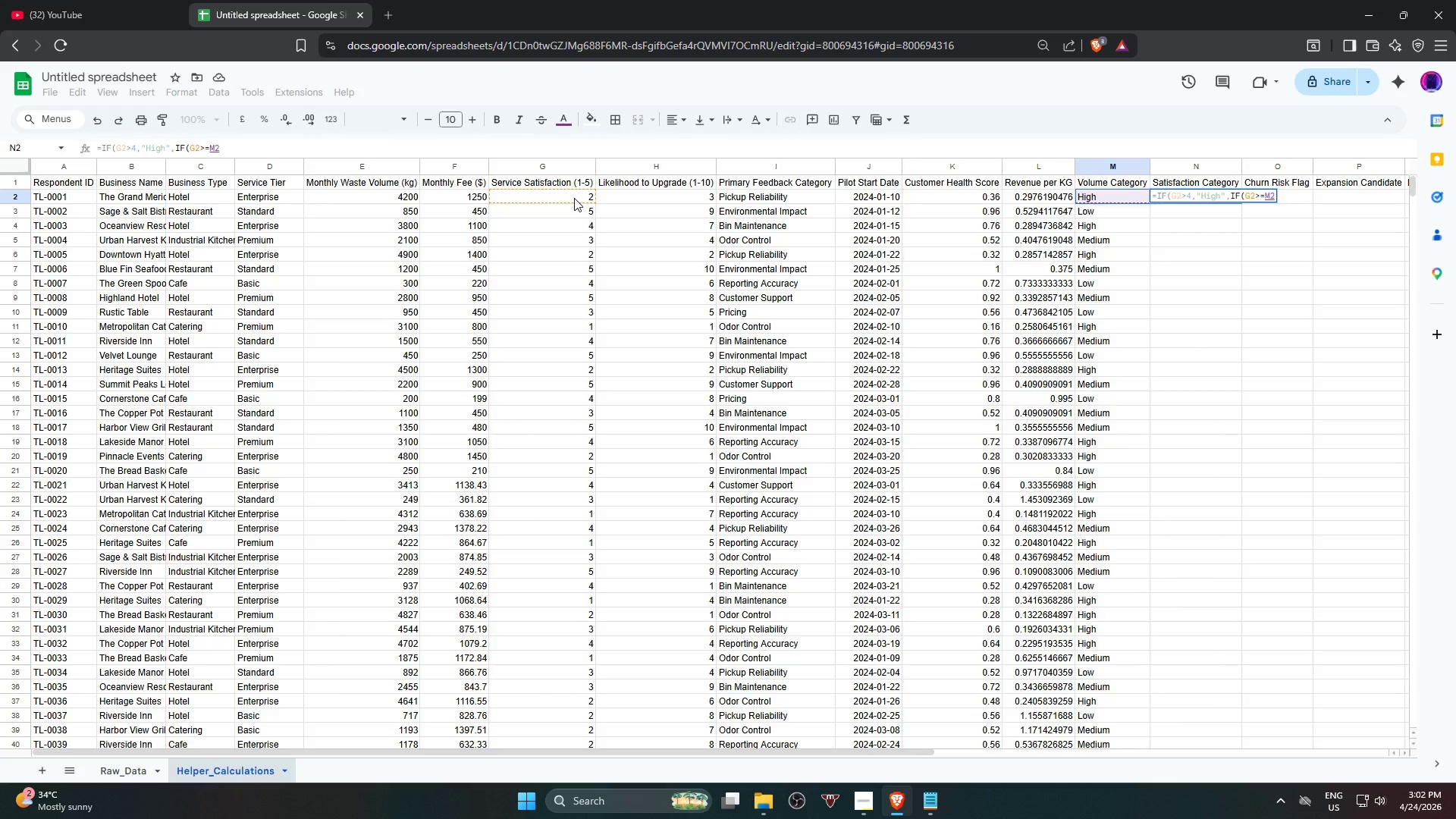 
key(Backspace)
 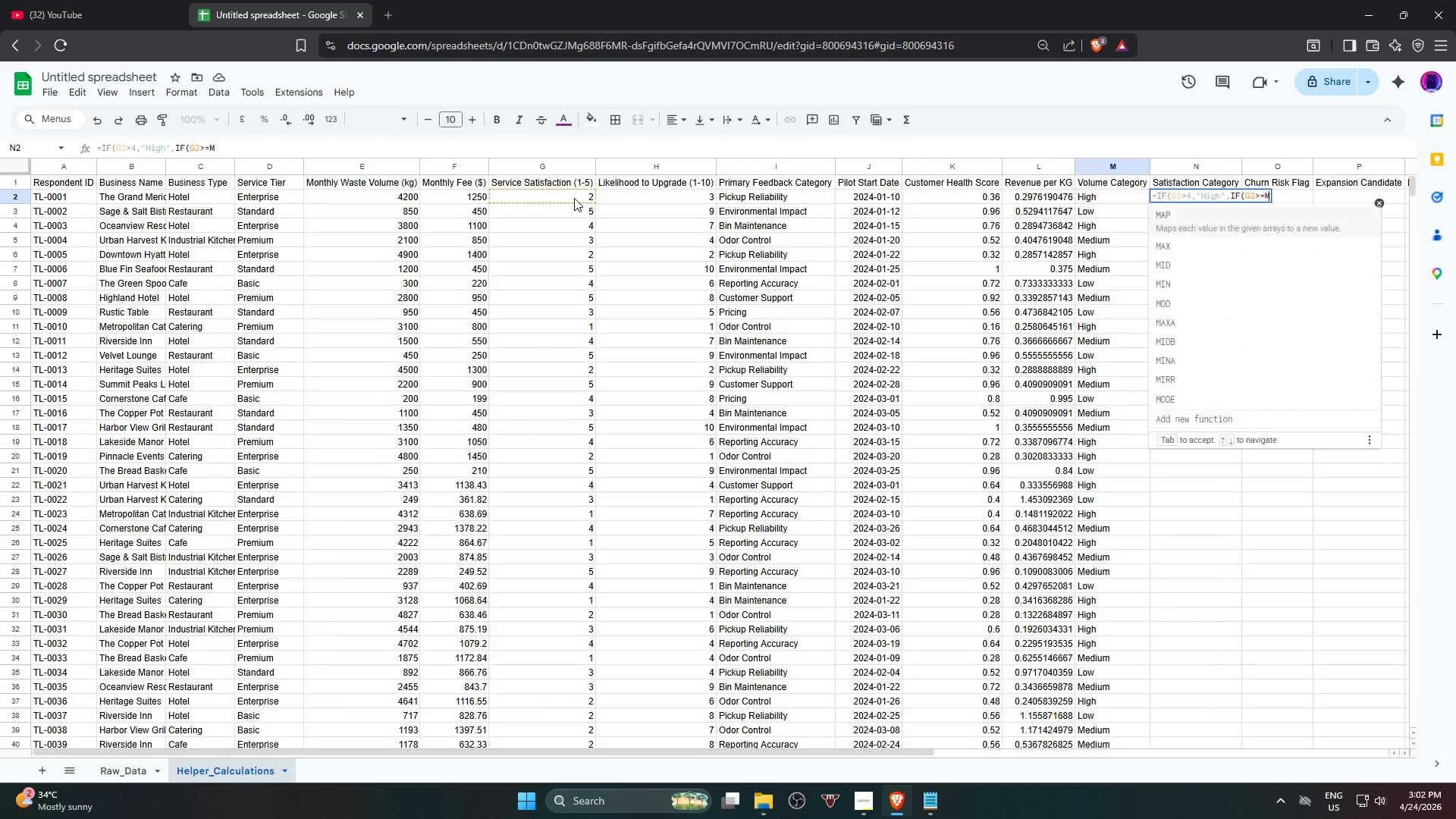 
key(Backspace)
 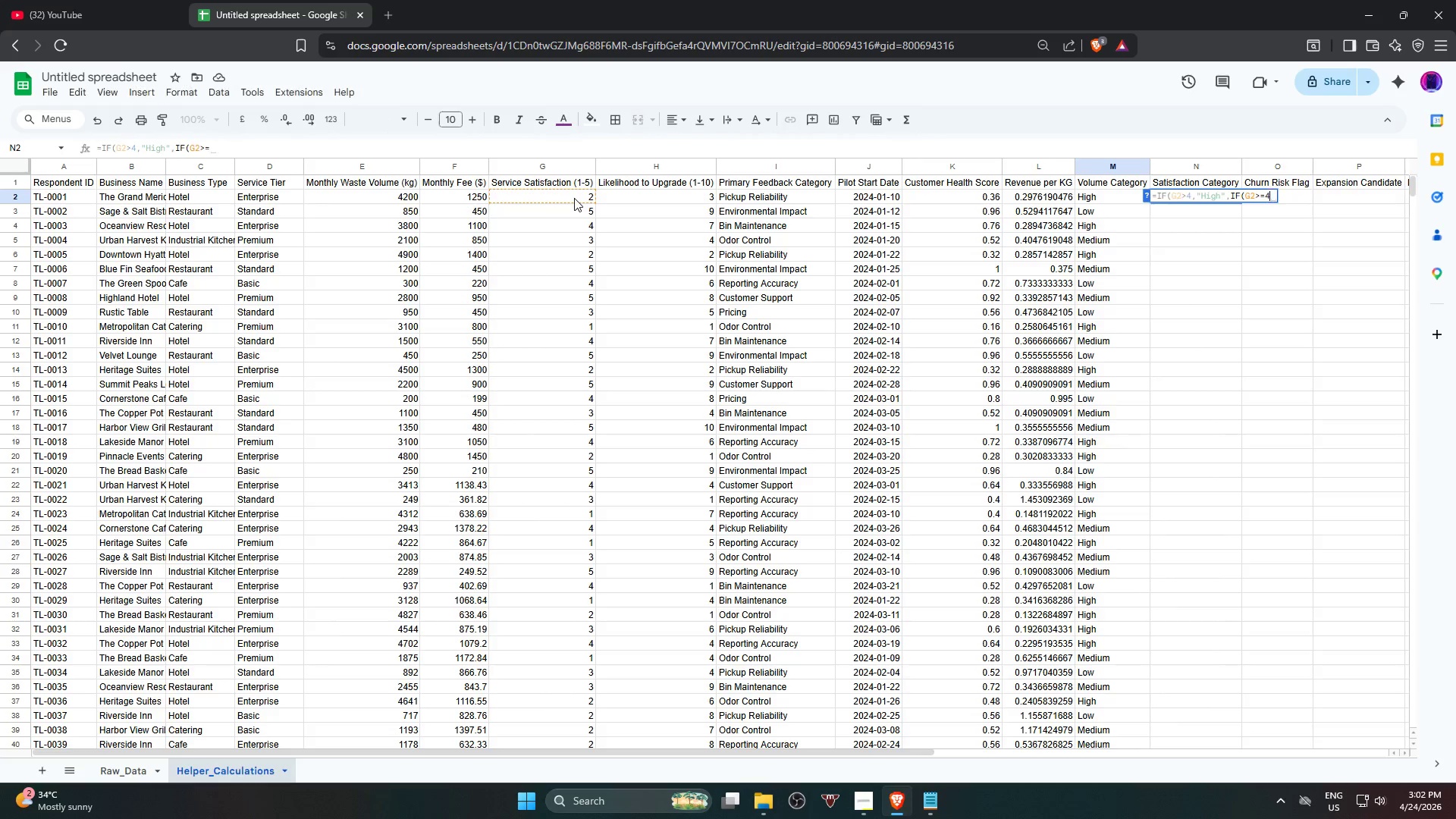 
key(4)
 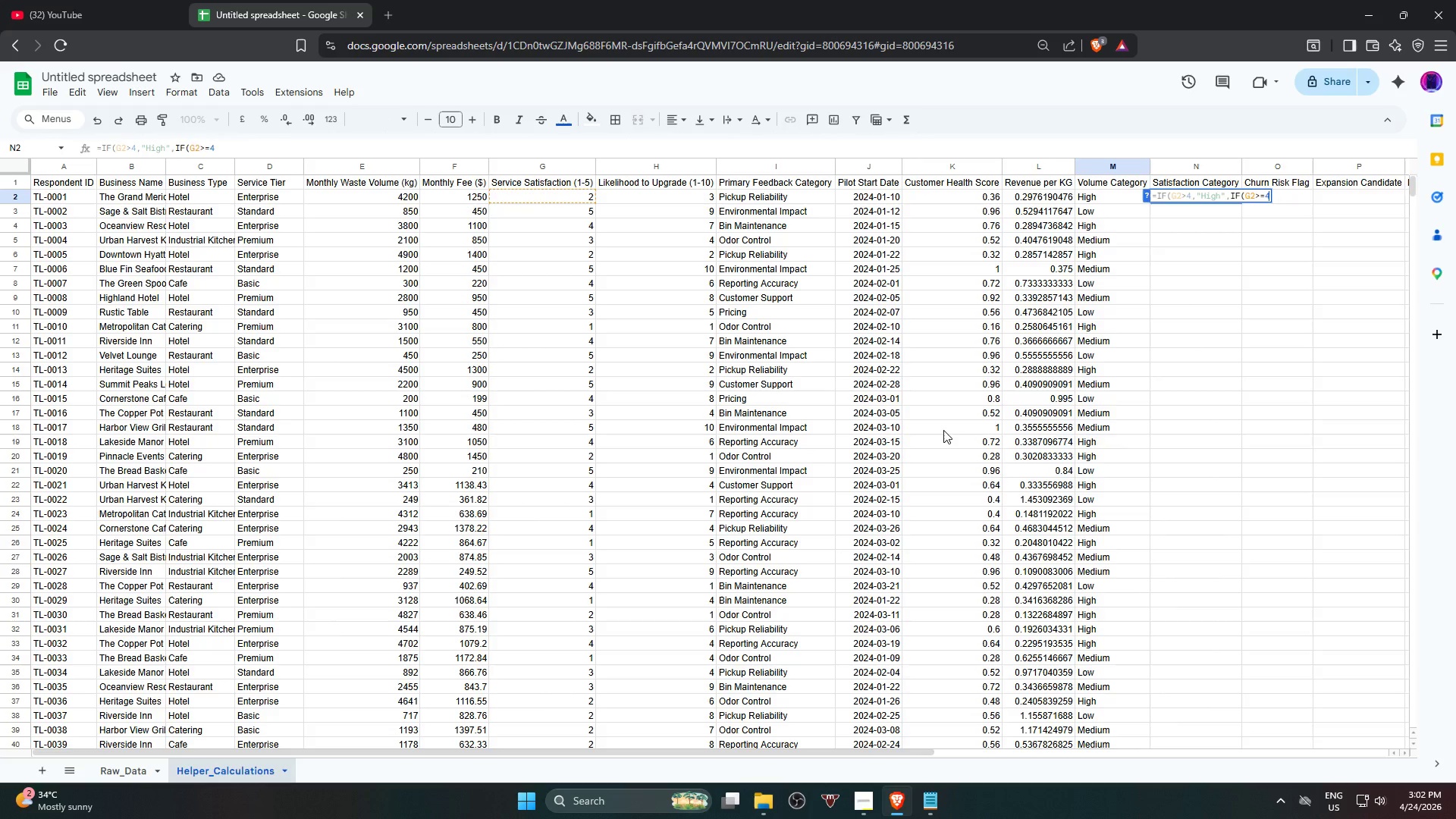 
key(Backspace)
 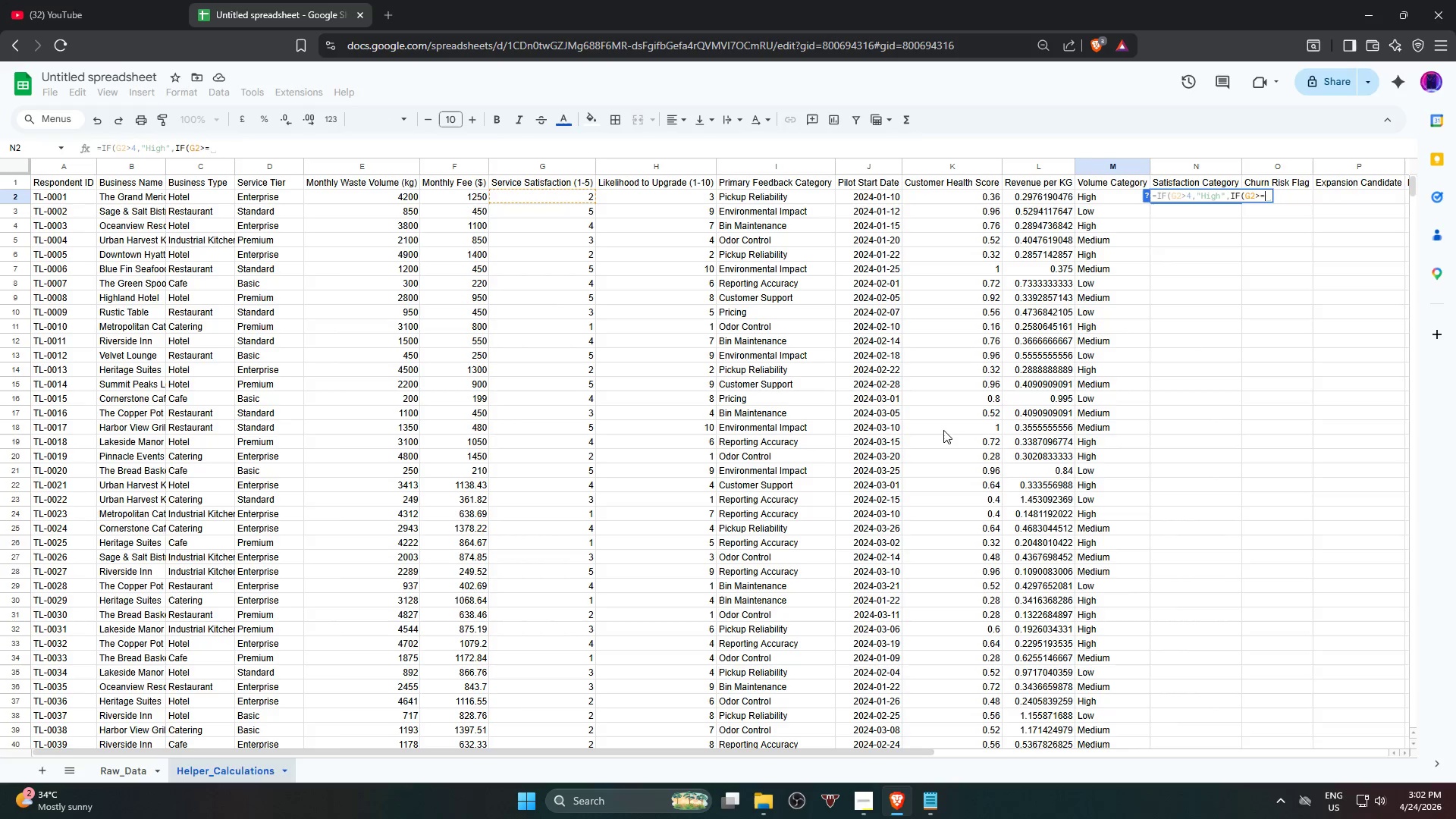 
key(3)
 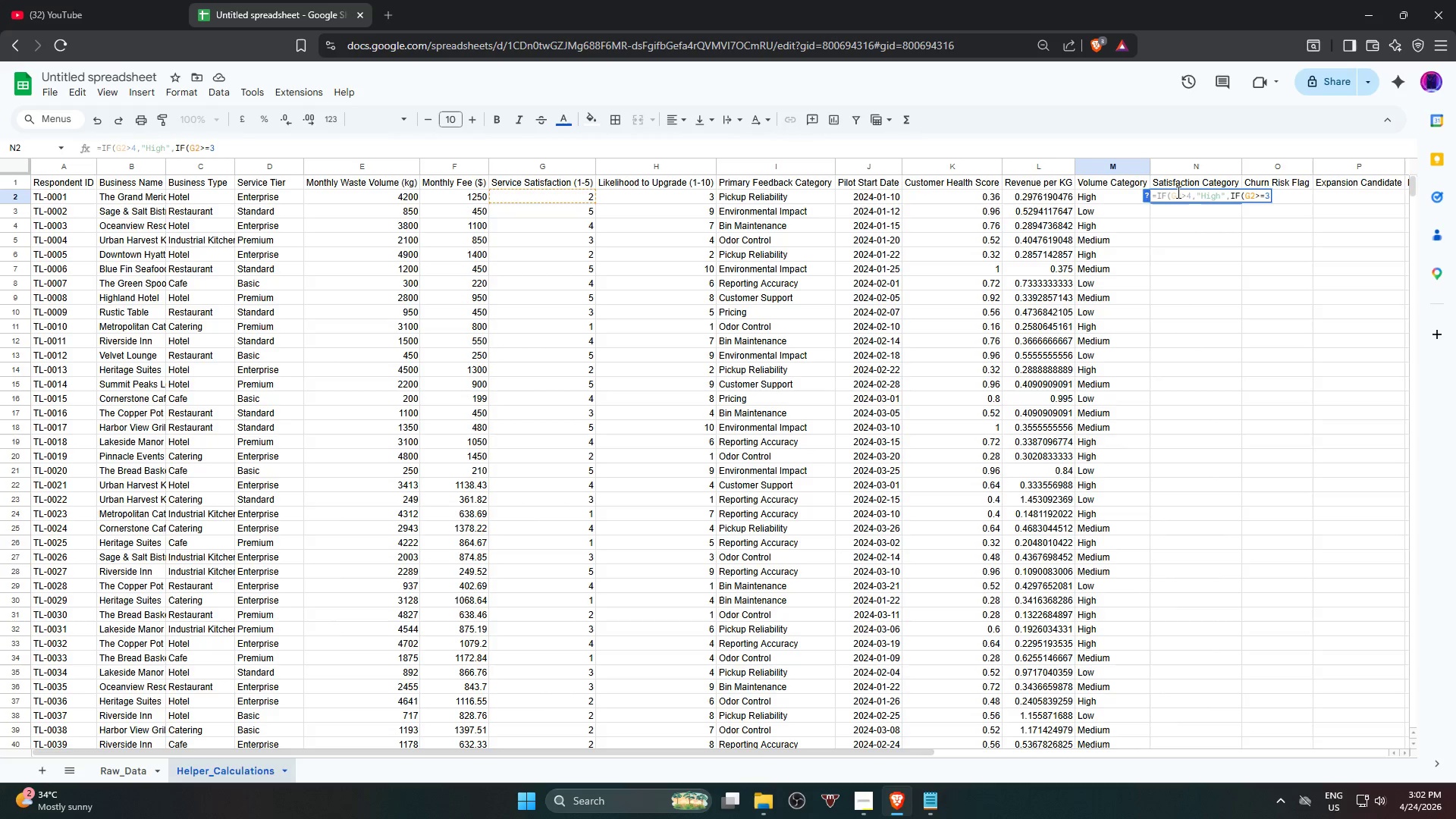 
left_click([1187, 198])
 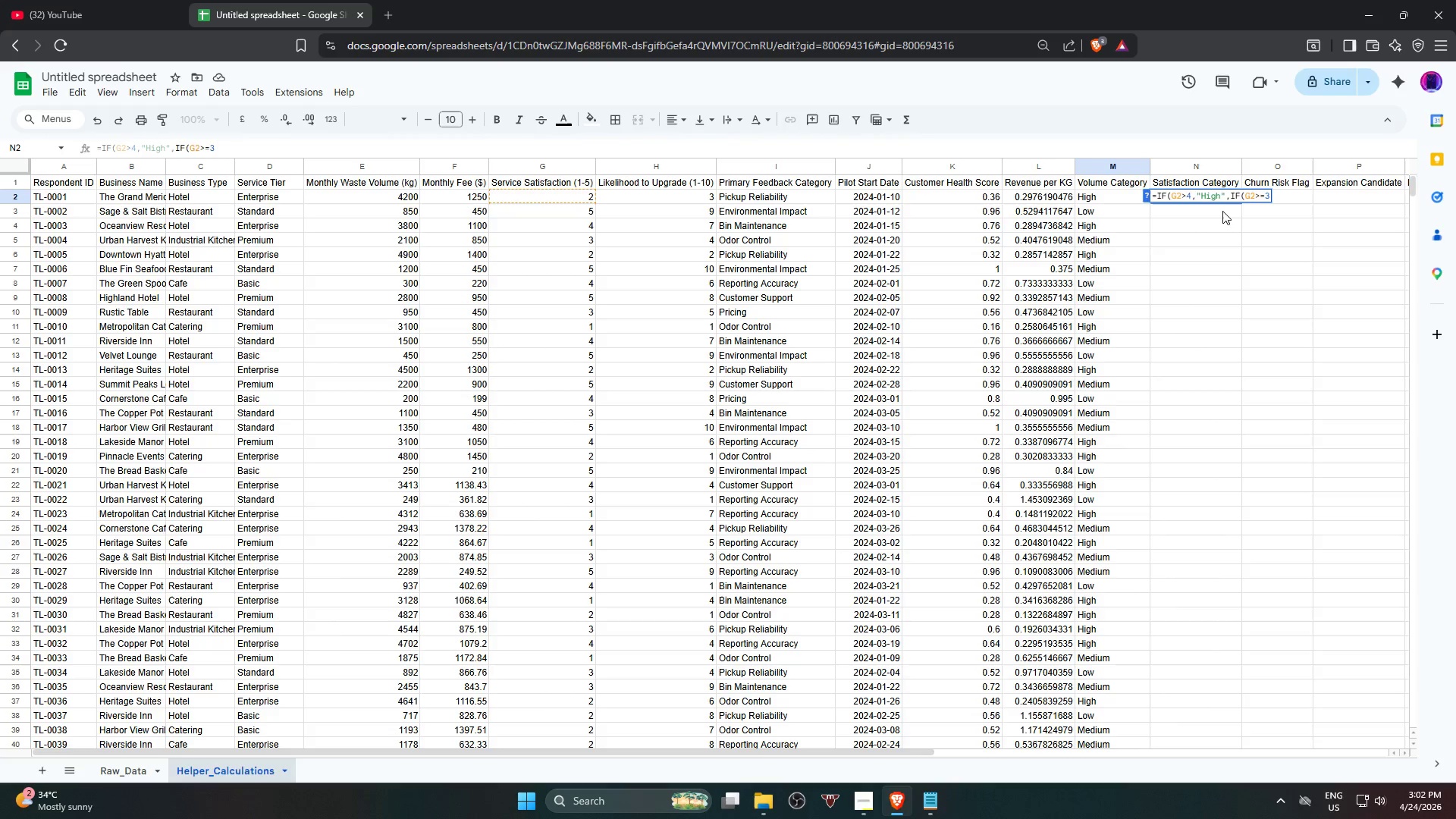 
key(Equal)
 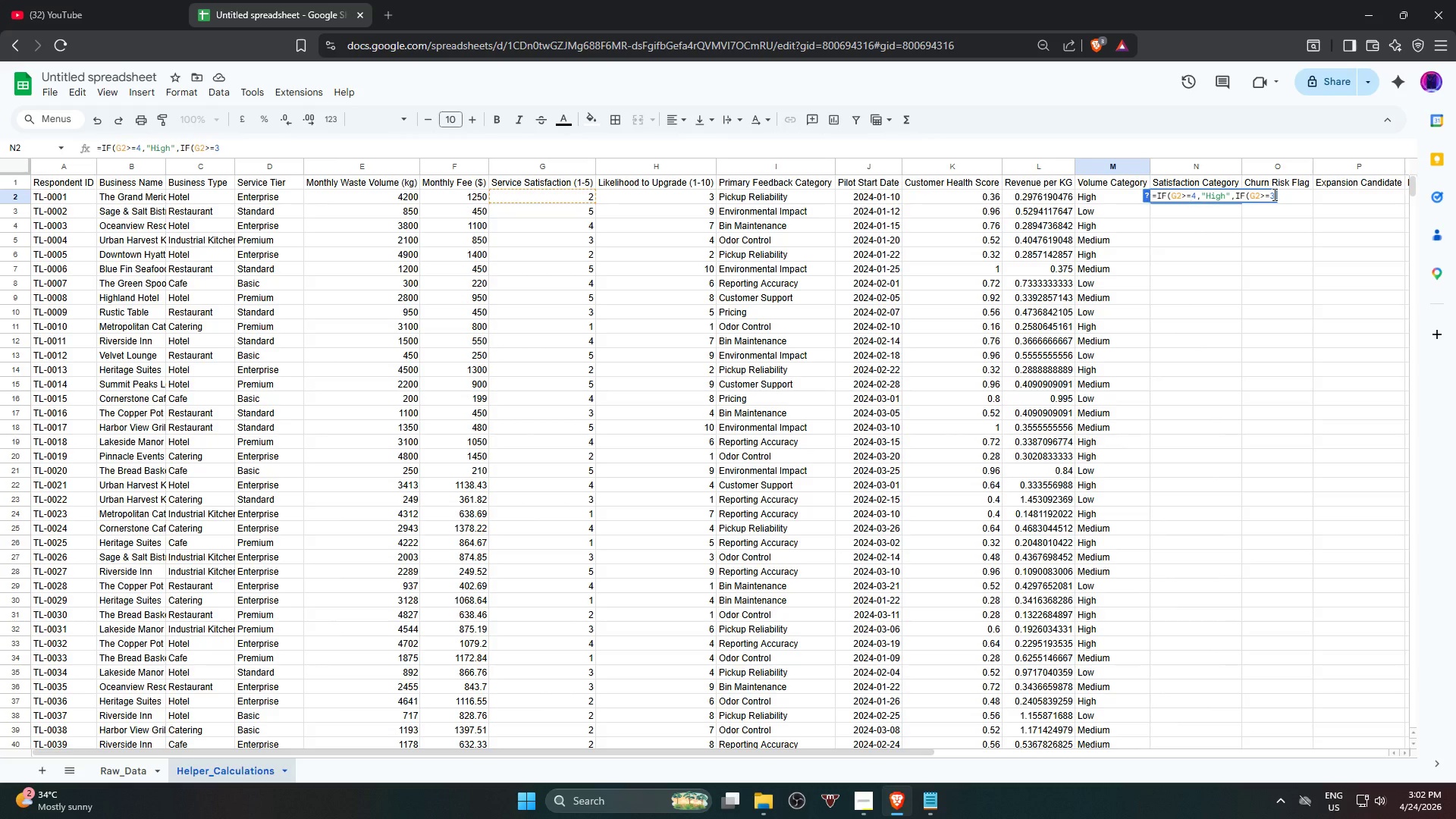 
left_click([1273, 194])
 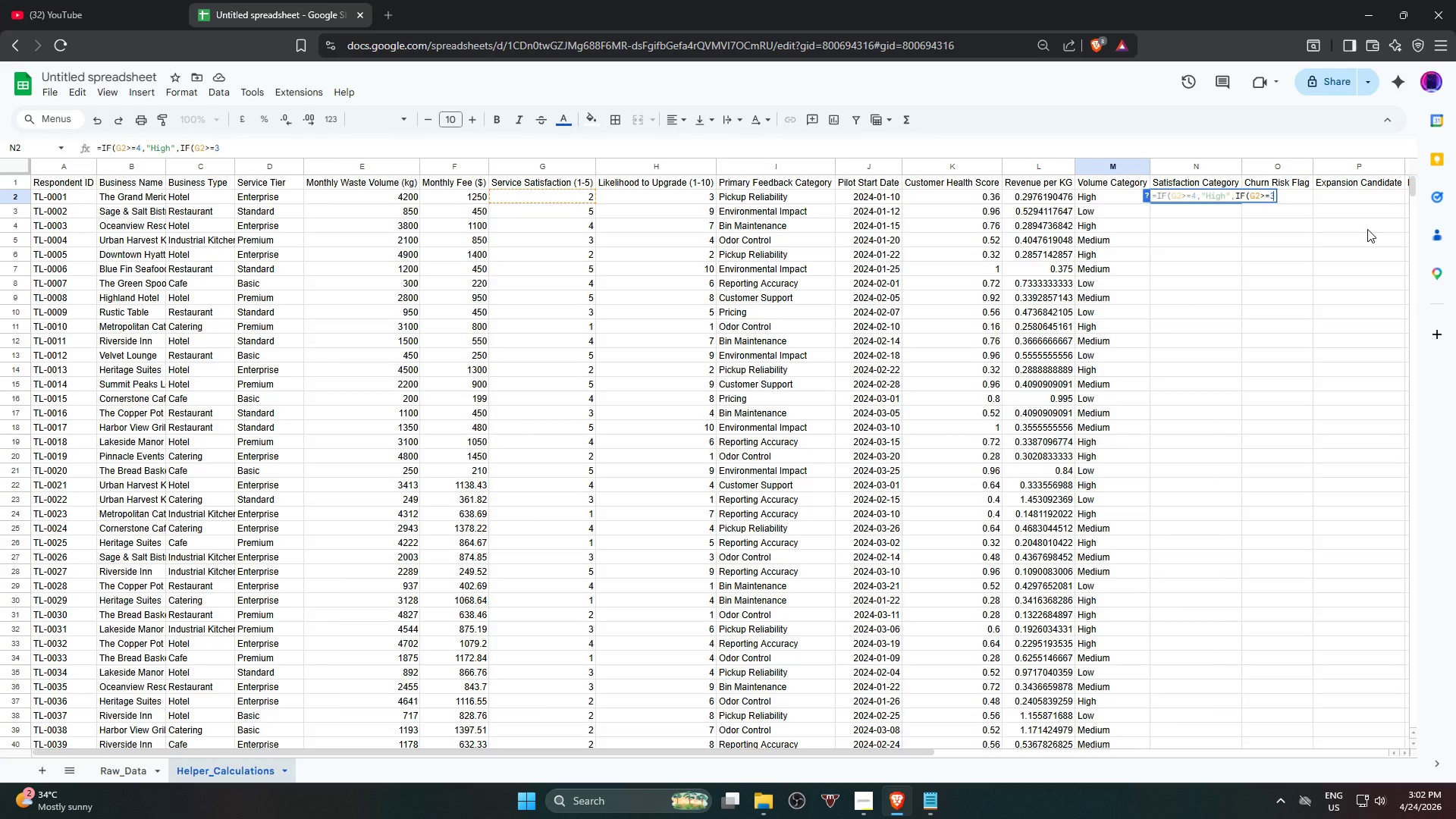 
type(,"Midu)
key(Backspace)
type(ium","Low")))
 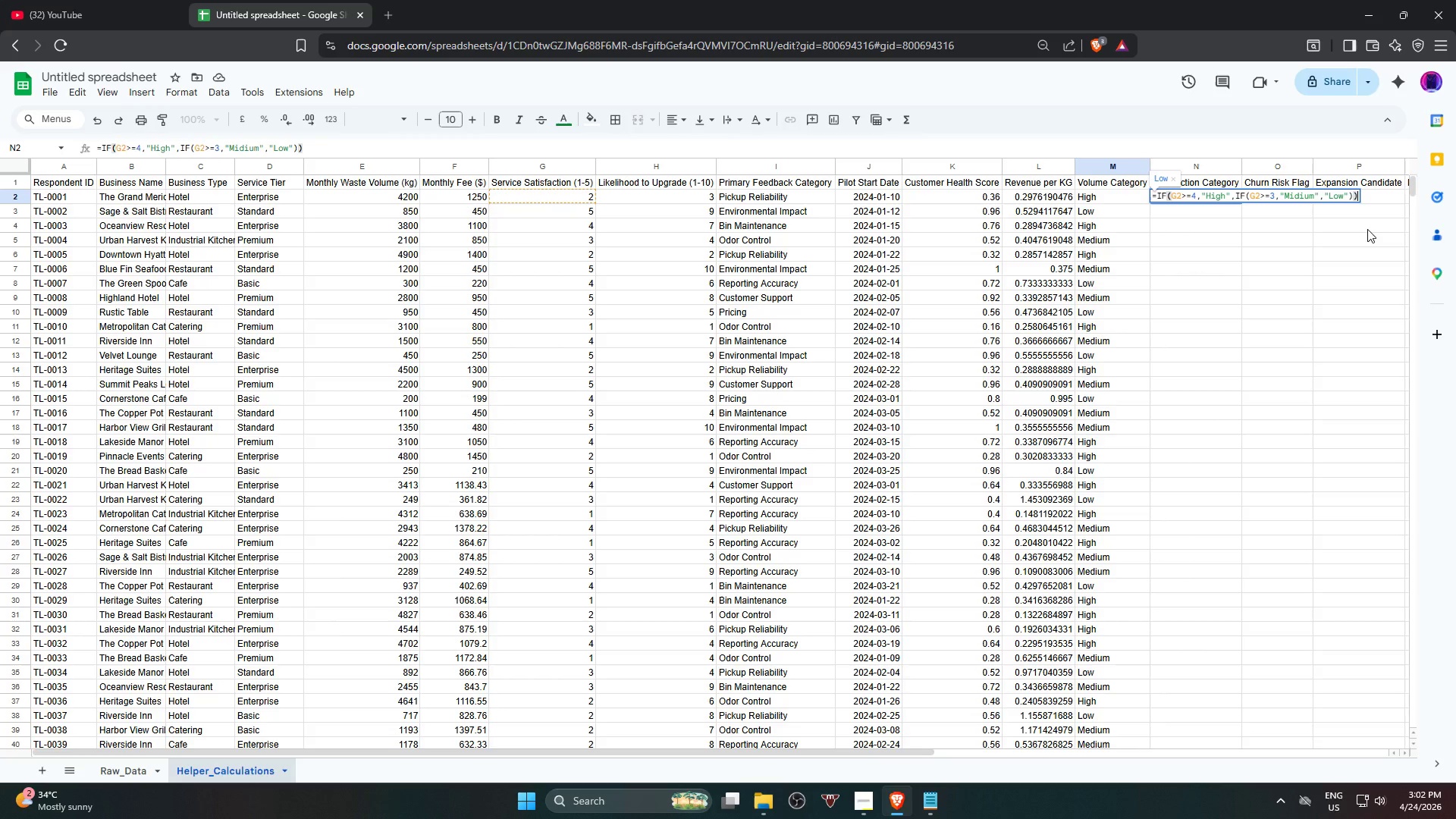 
wait(21.42)
 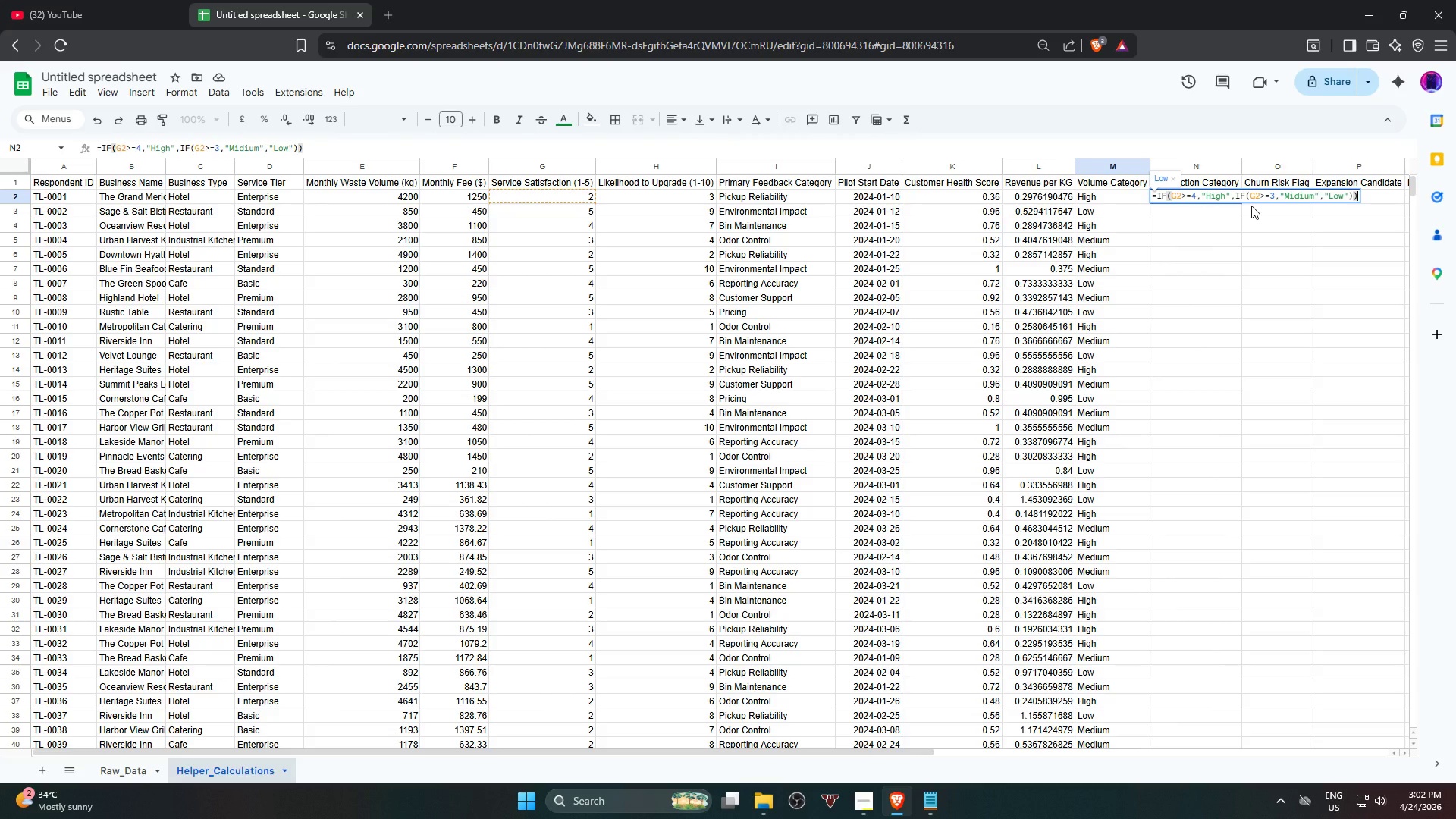 
key(NumpadEnter)
 